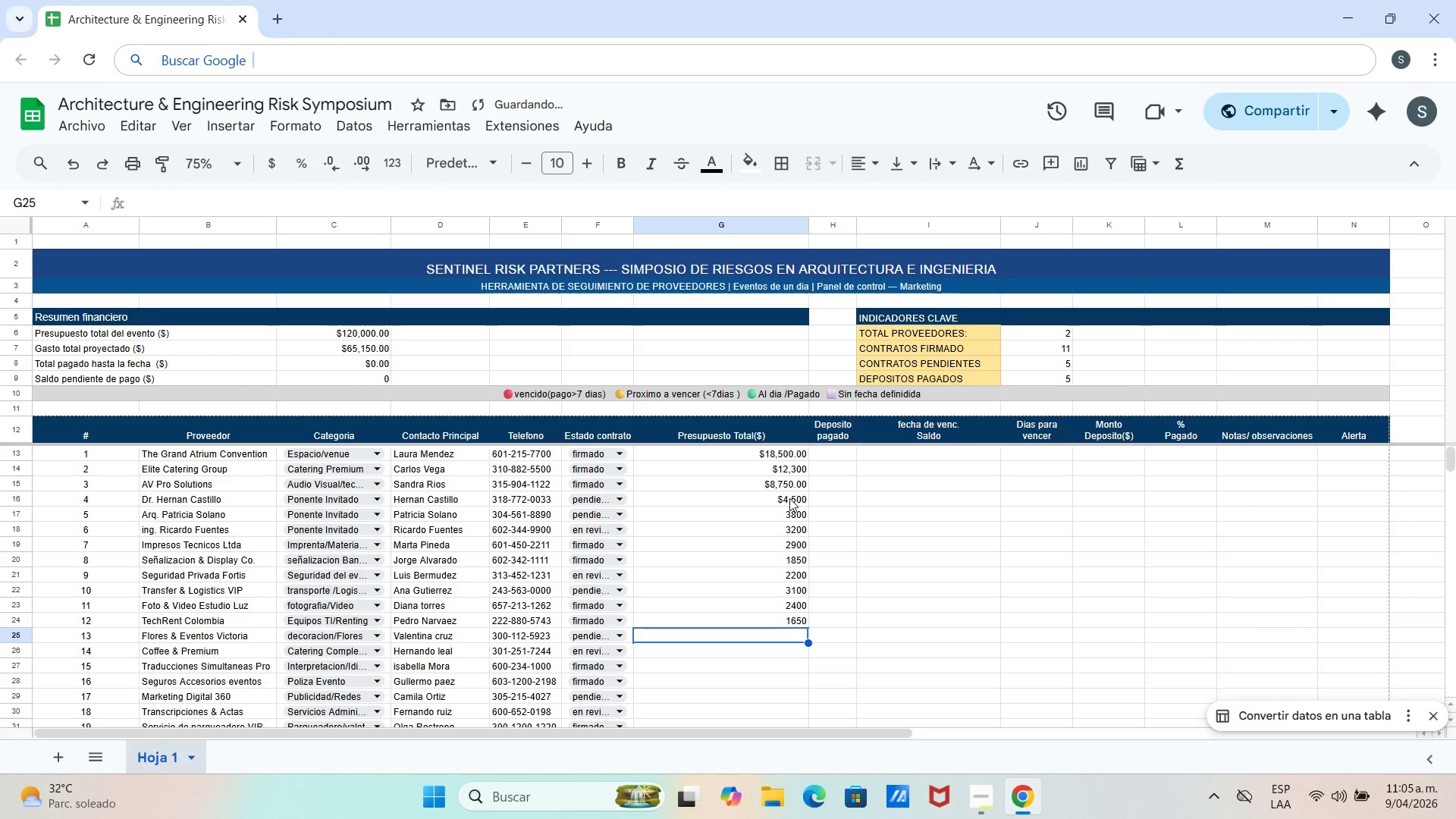 
type(980)
 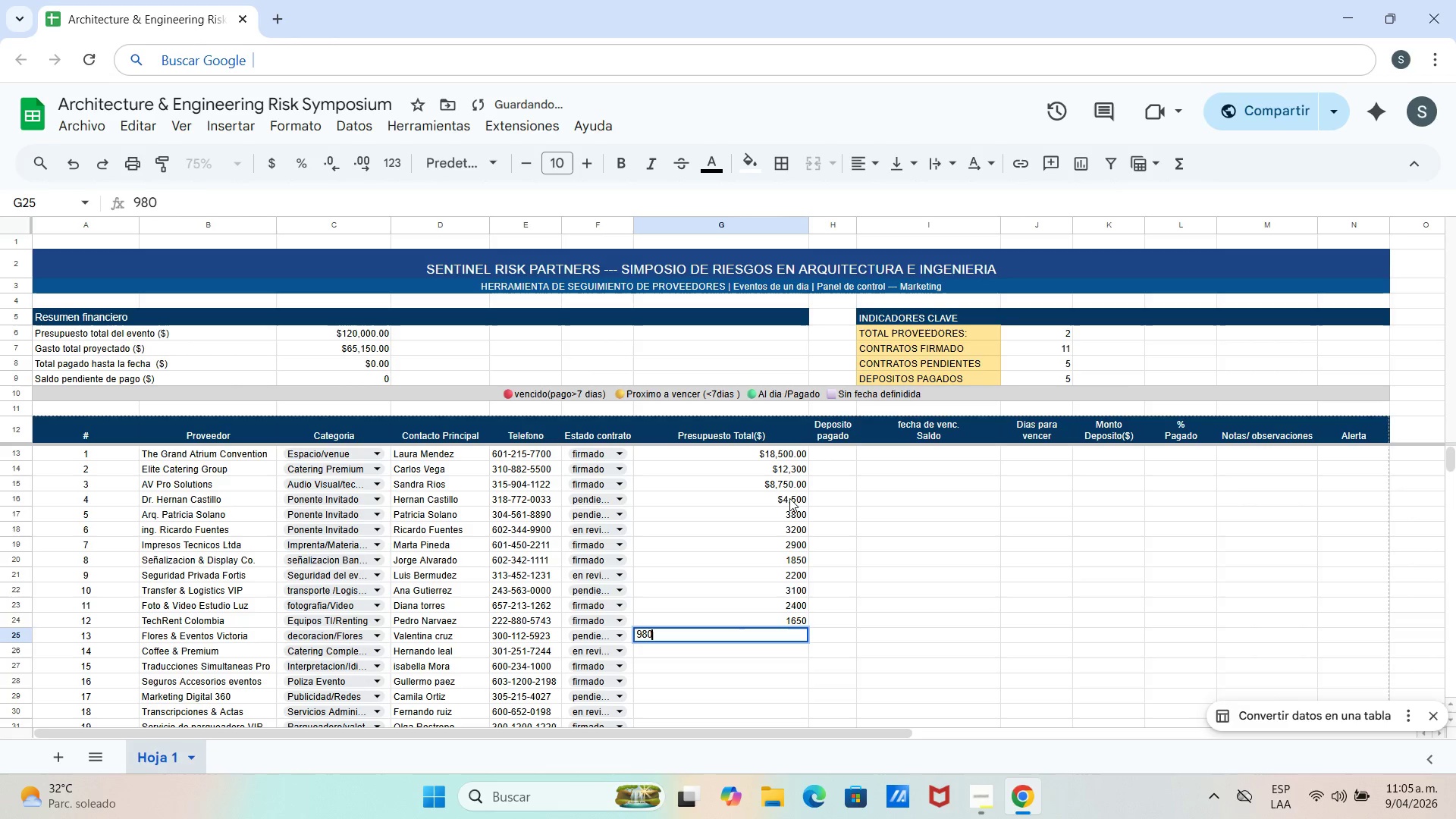 
key(Enter)
 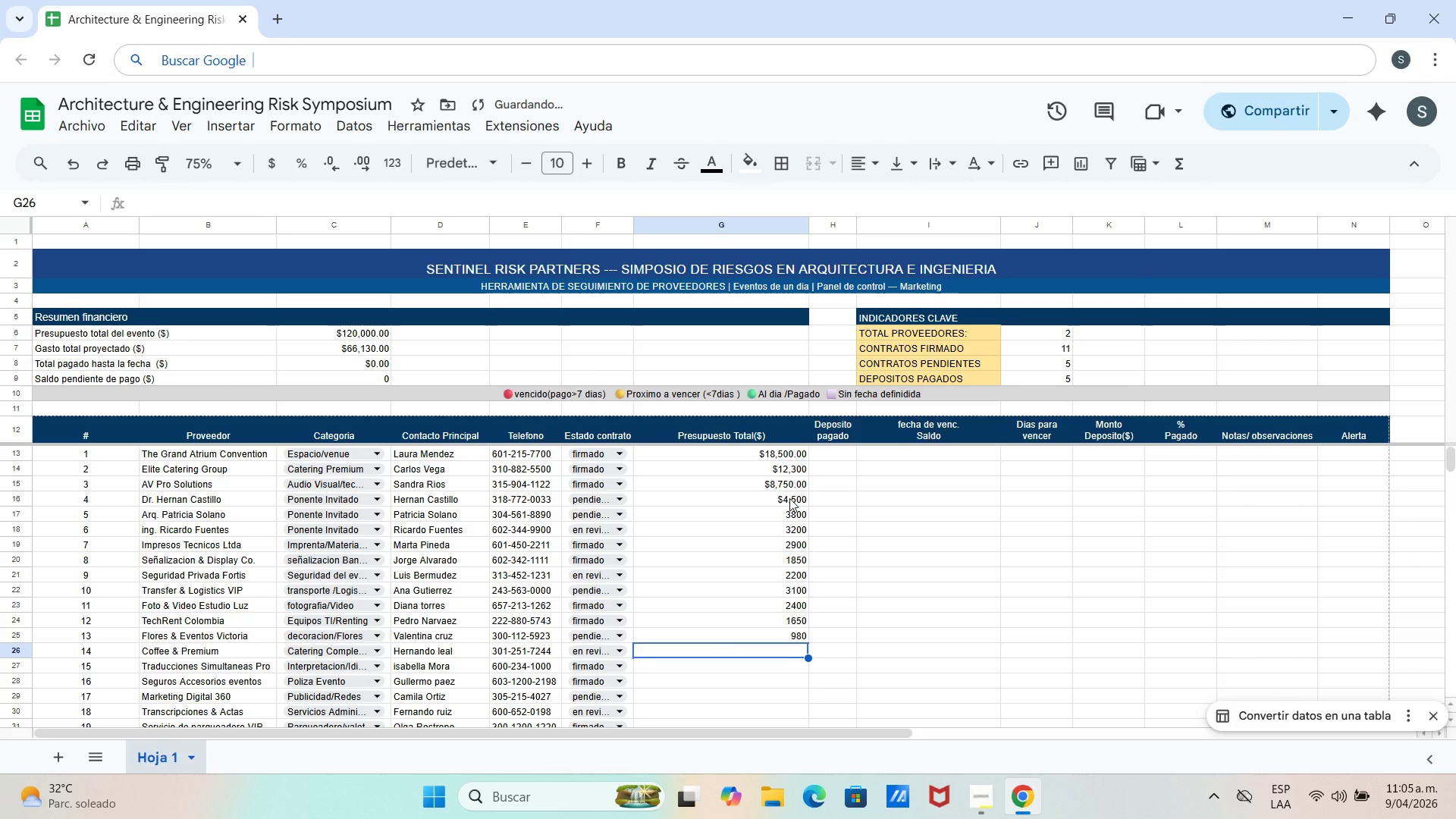 
type(1420)
 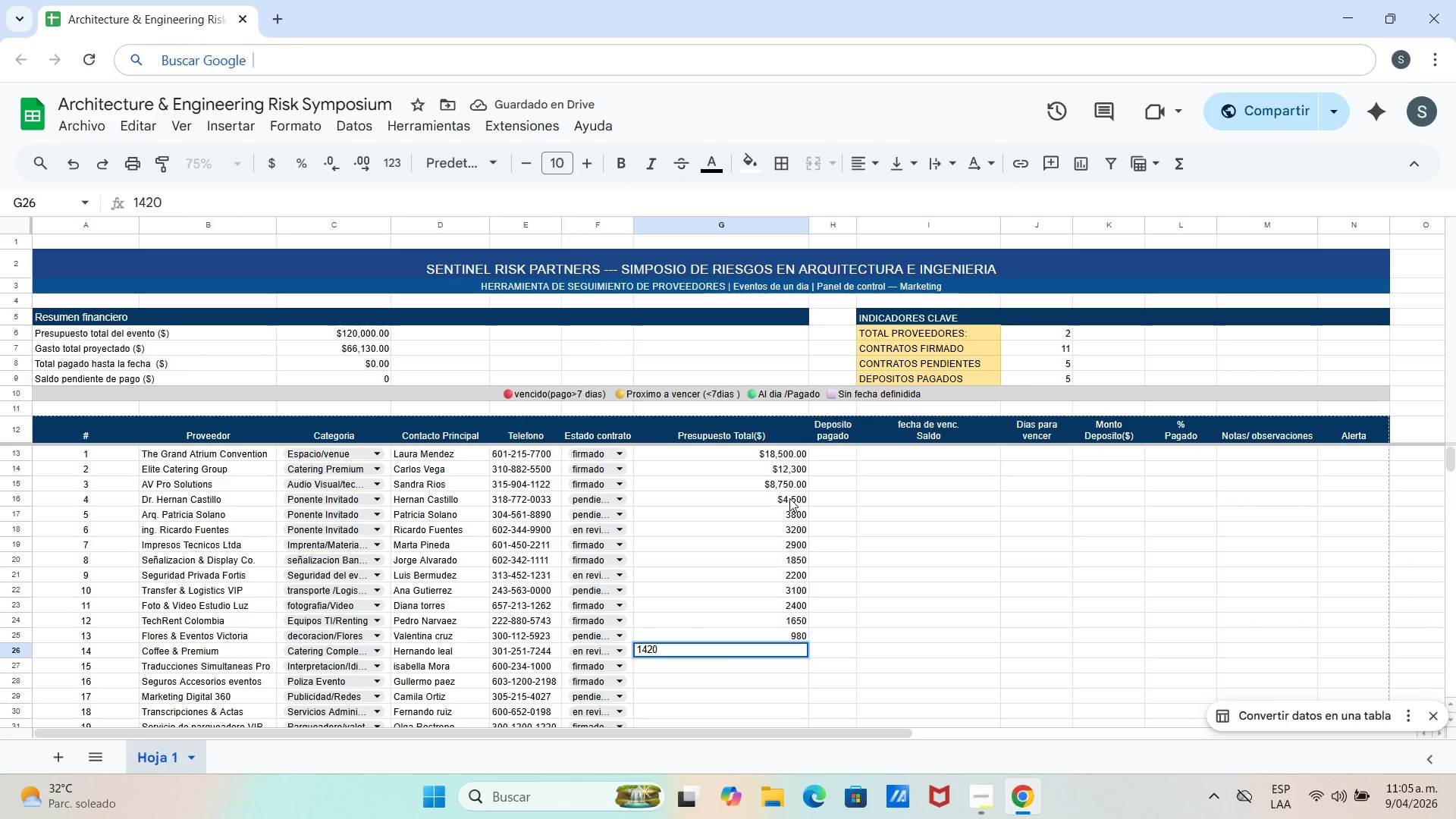 
key(Enter)
 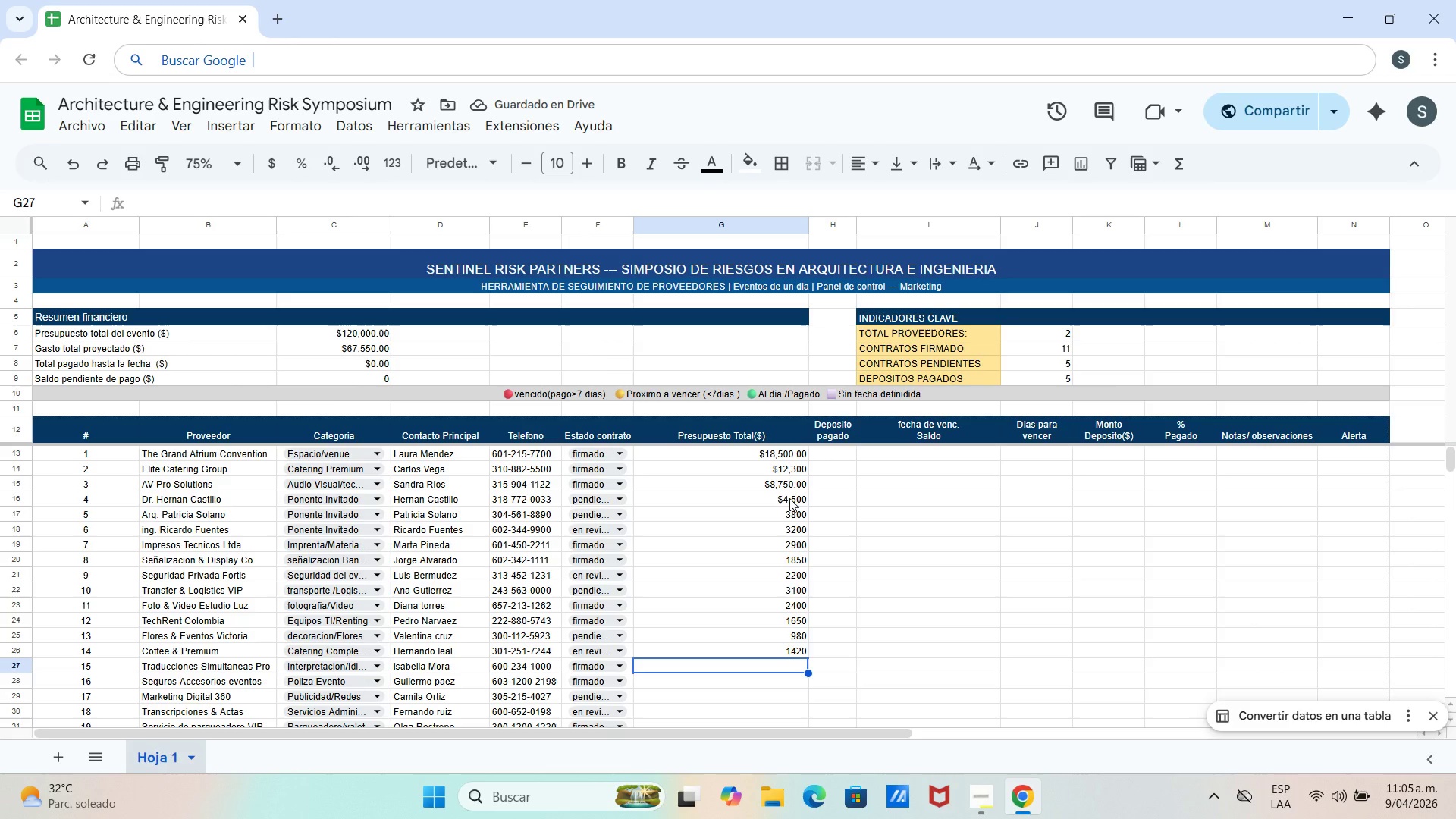 
type(3600)
 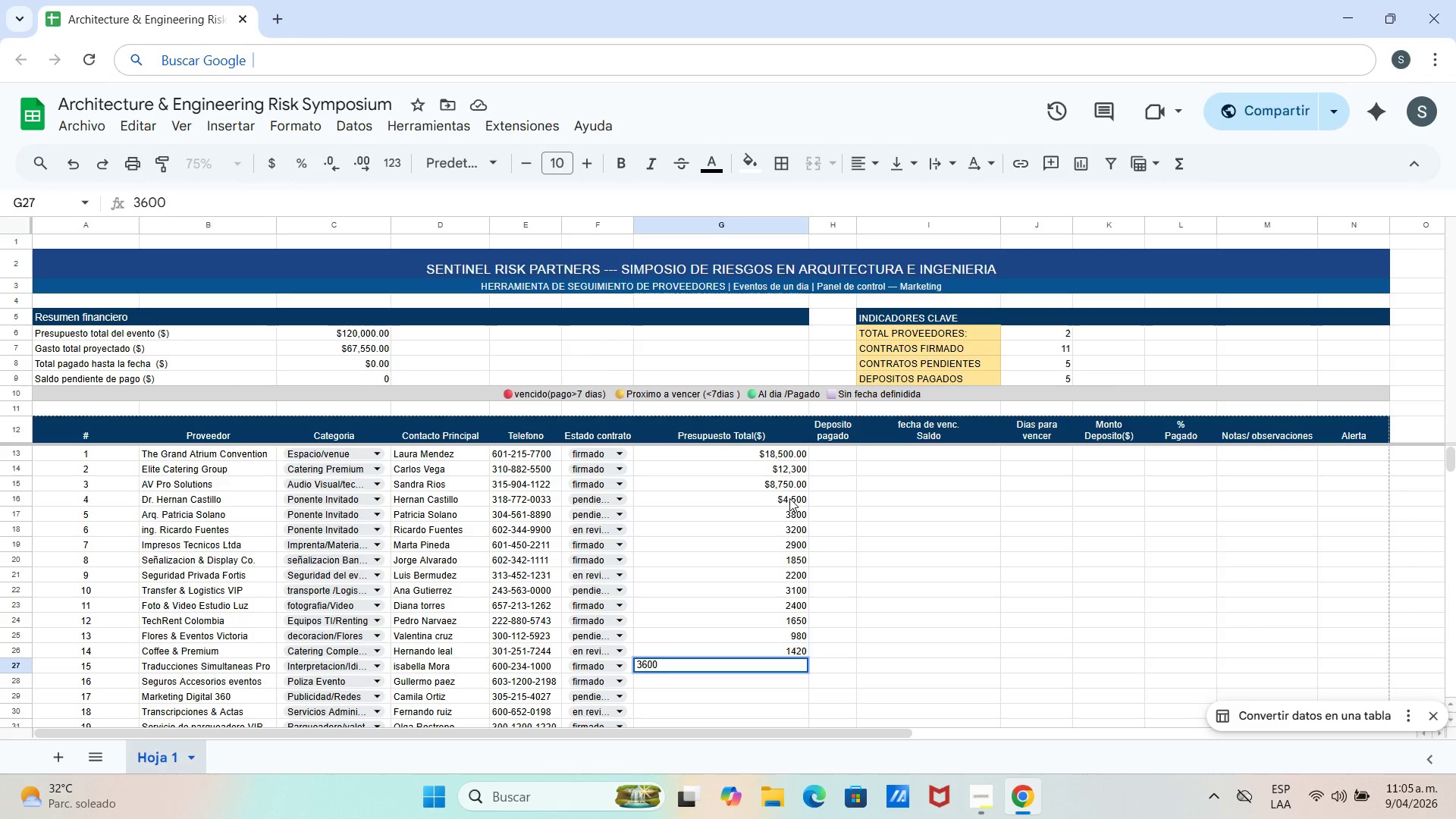 
key(Enter)
 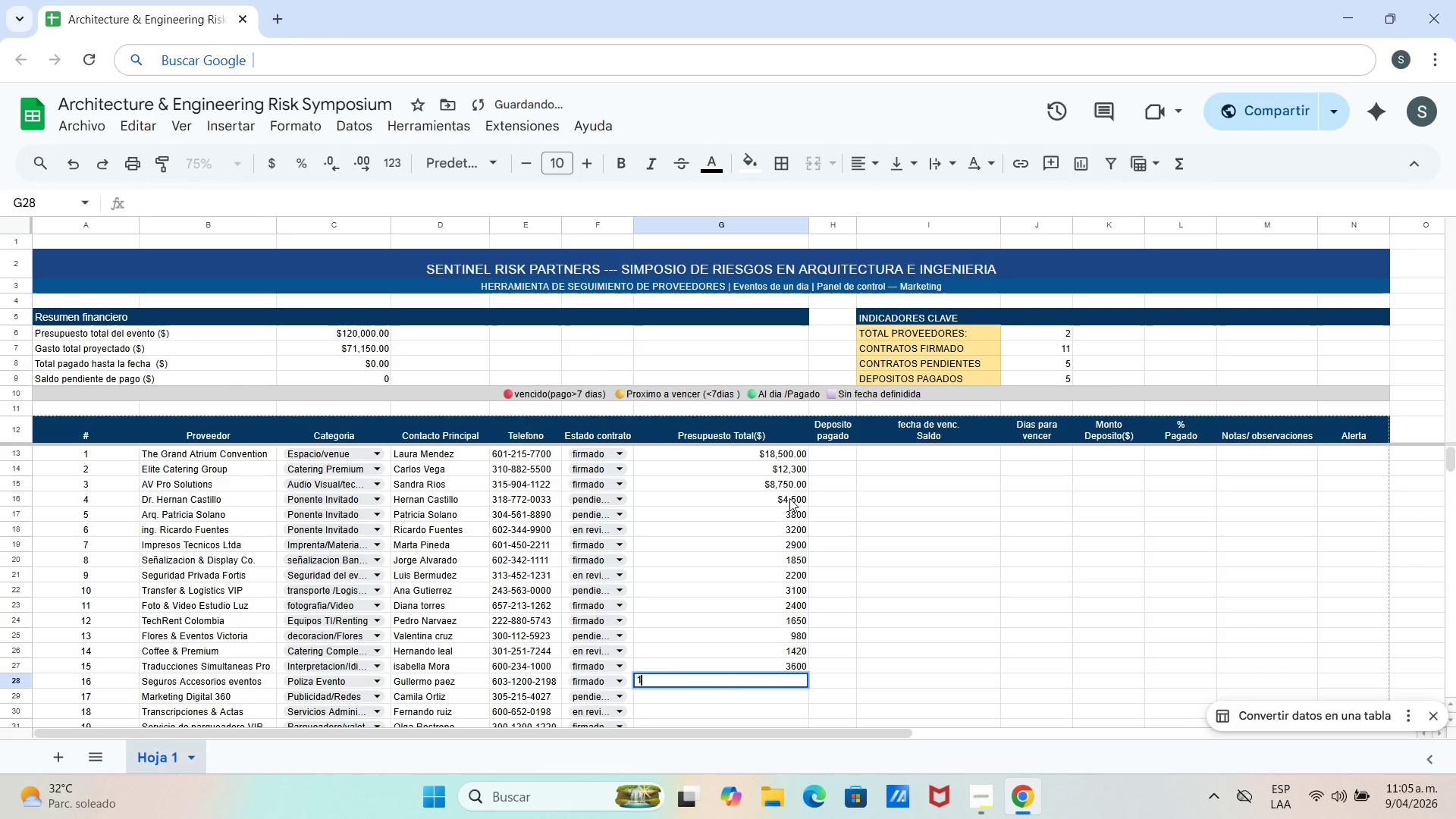 
type(1200)
 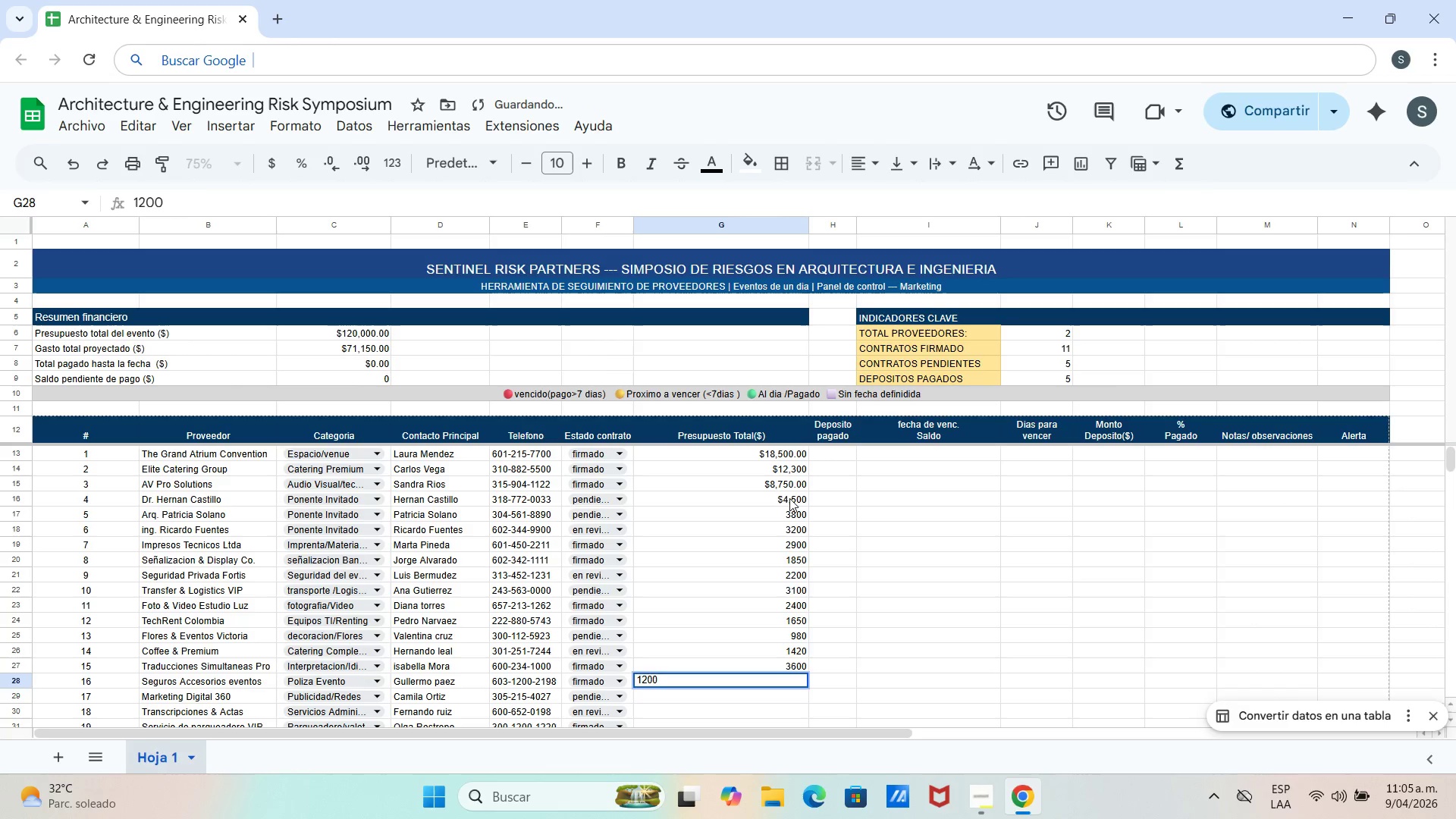 
key(Enter)
 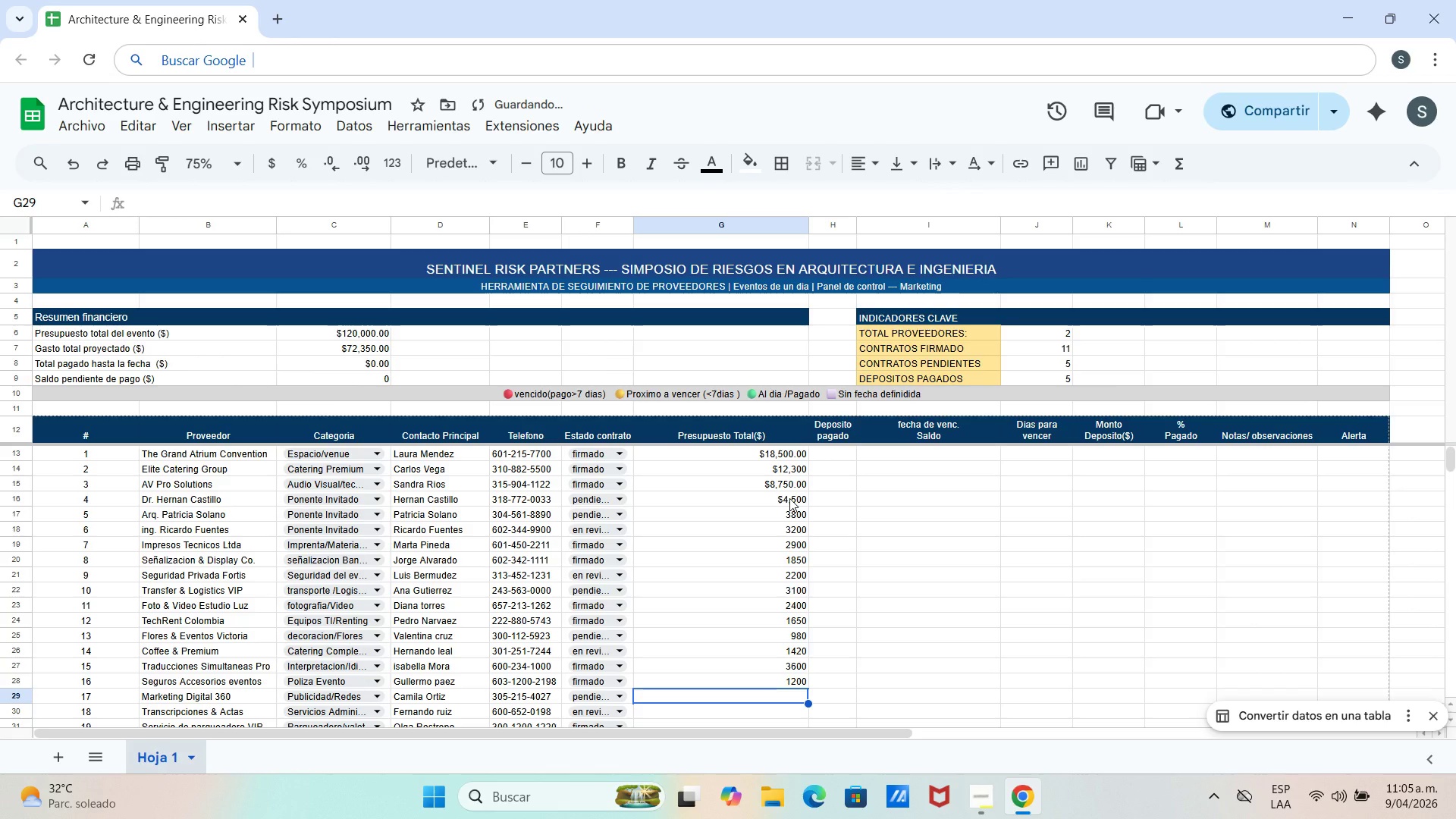 
type(1750)
 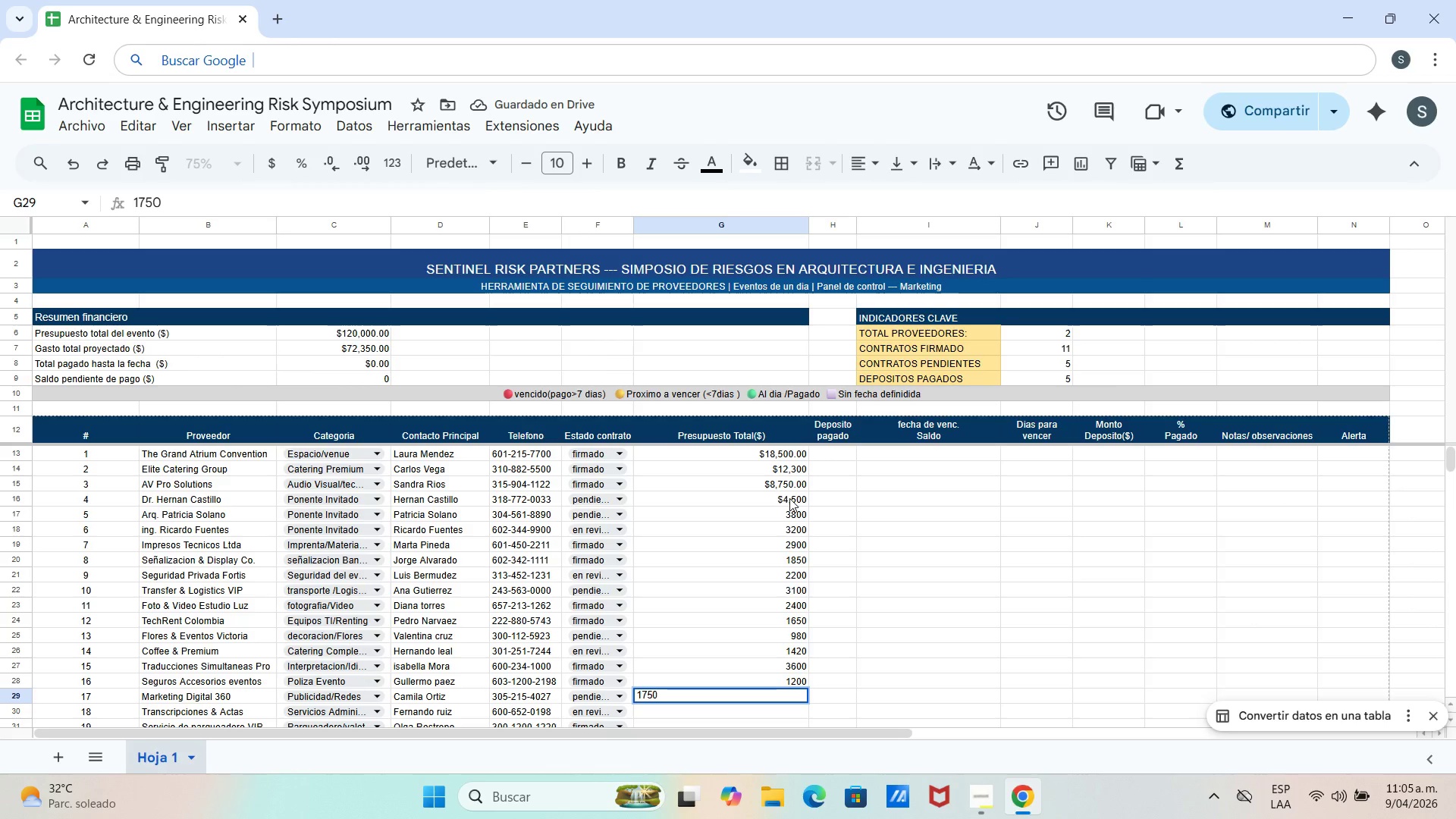 
key(Enter)
 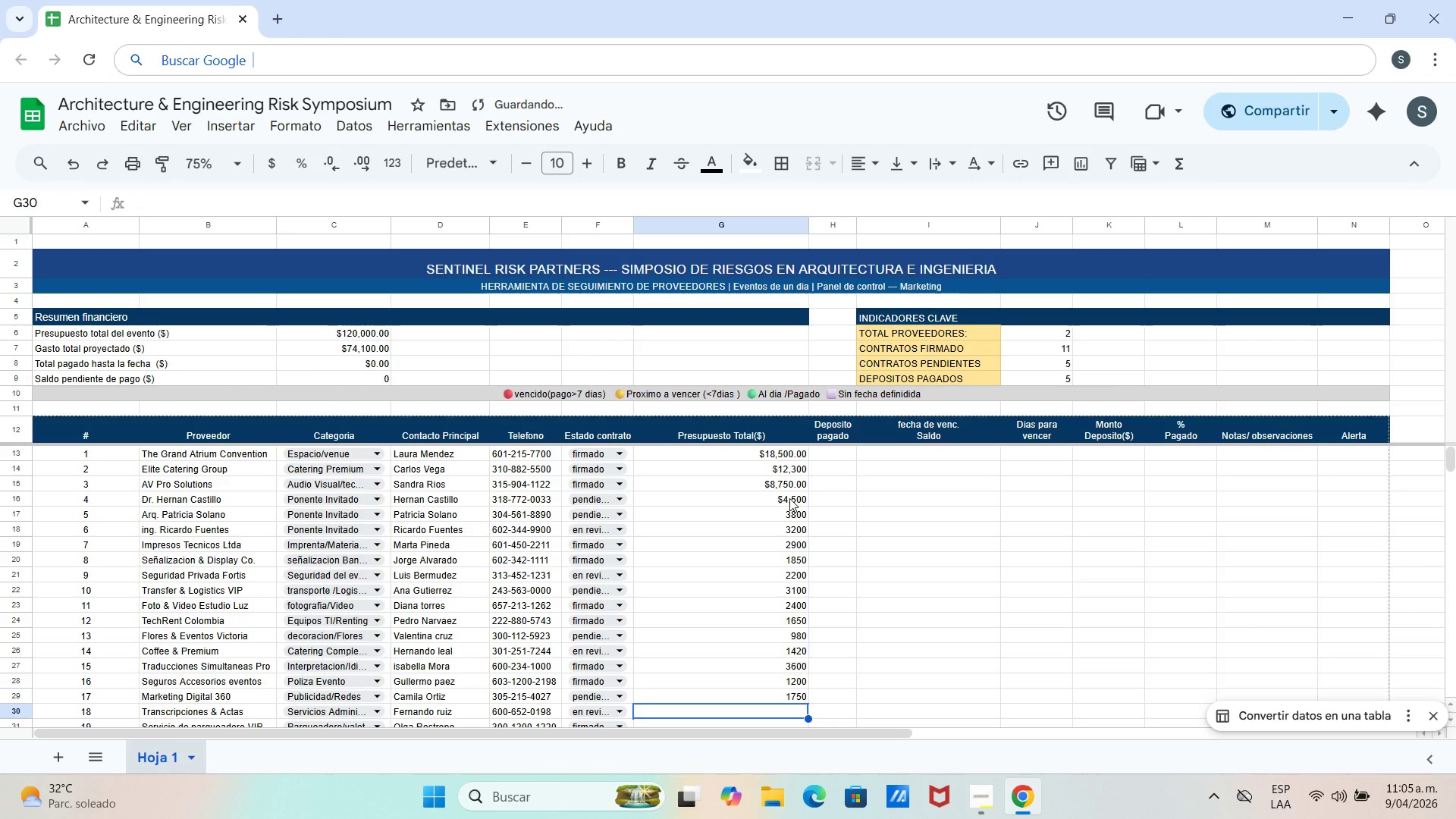 
type(89)
key(Backspace)
type(0)
key(Backspace)
type(50)
 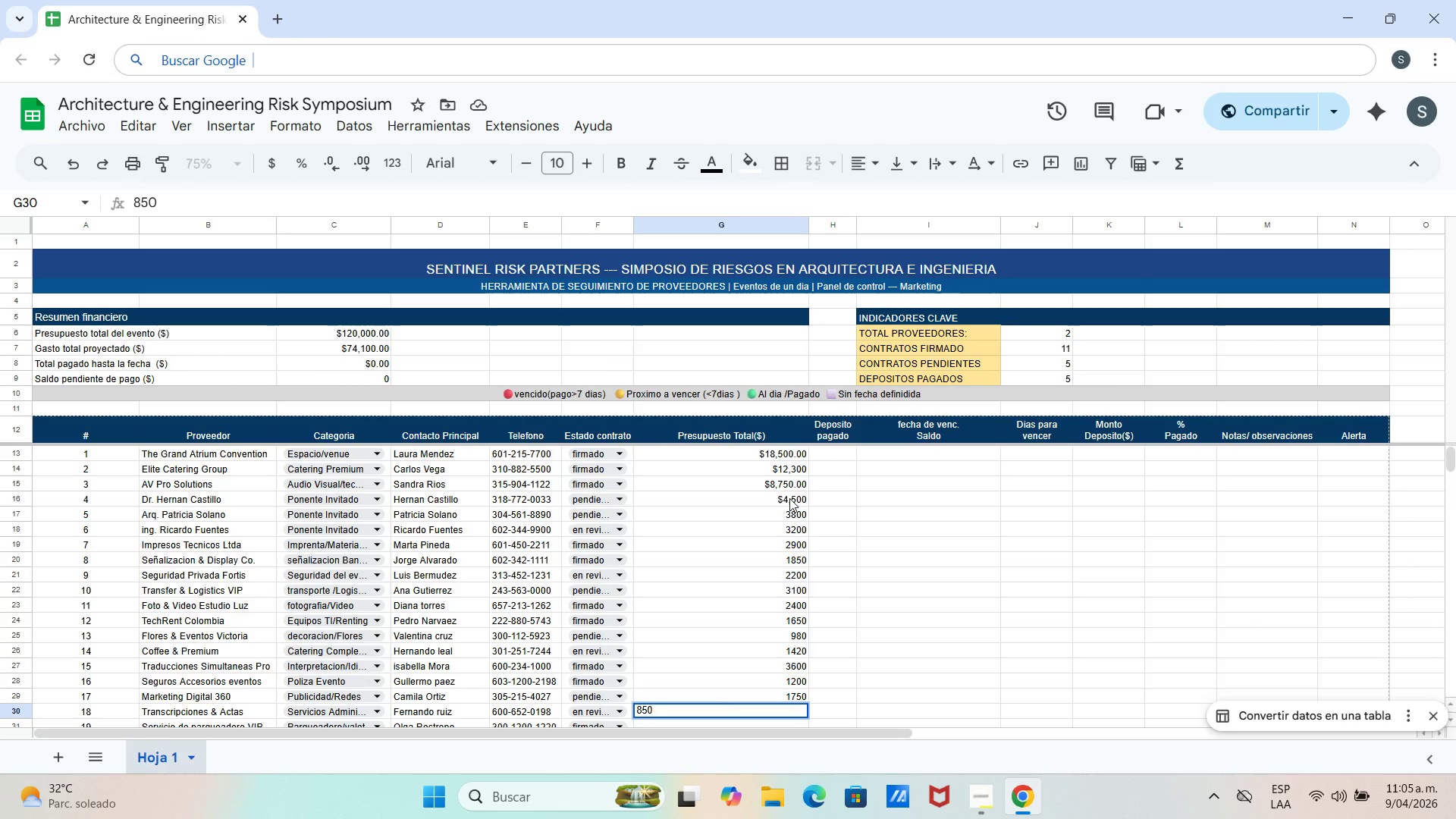 
key(Enter)
 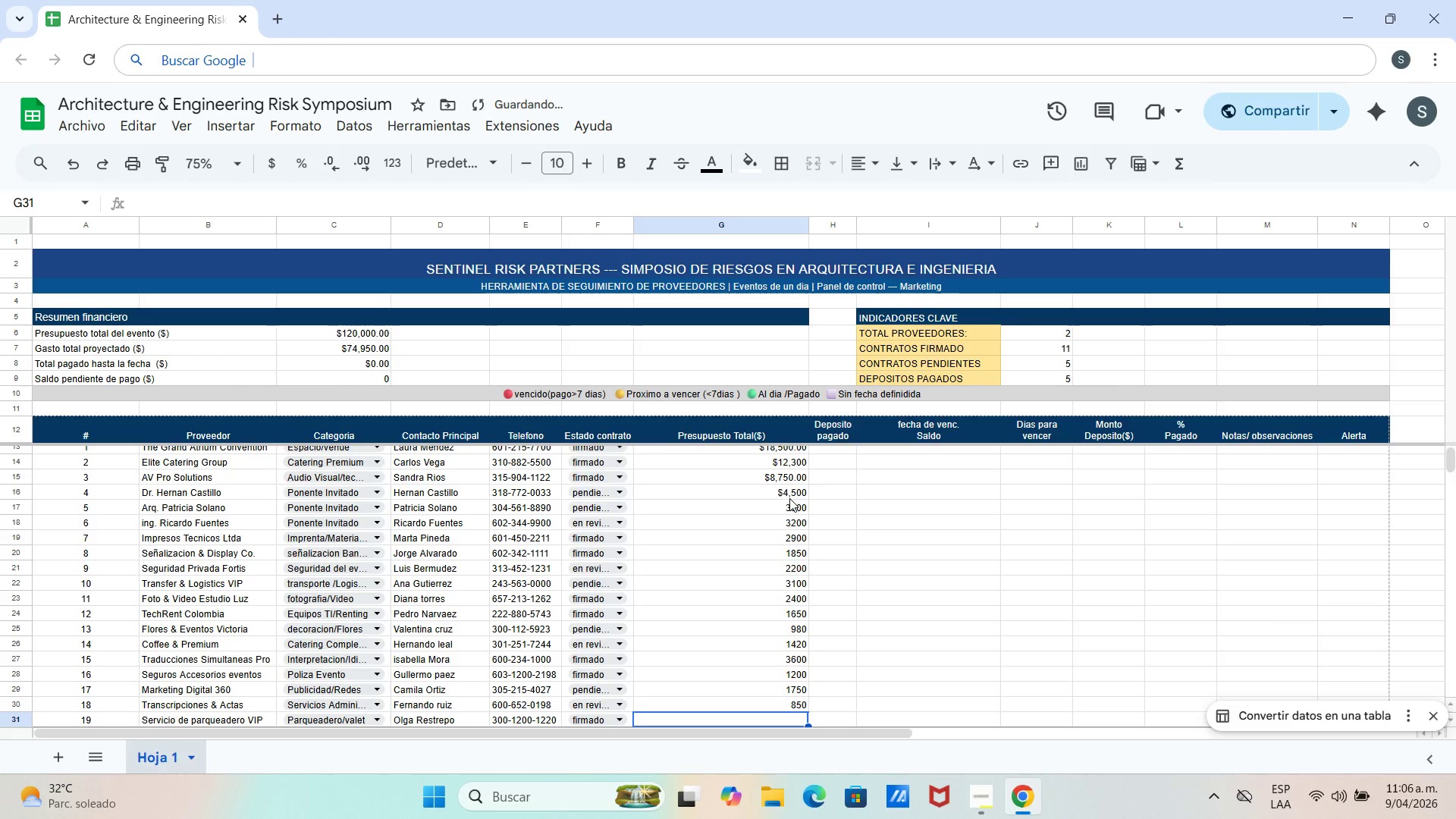 
type(760)
 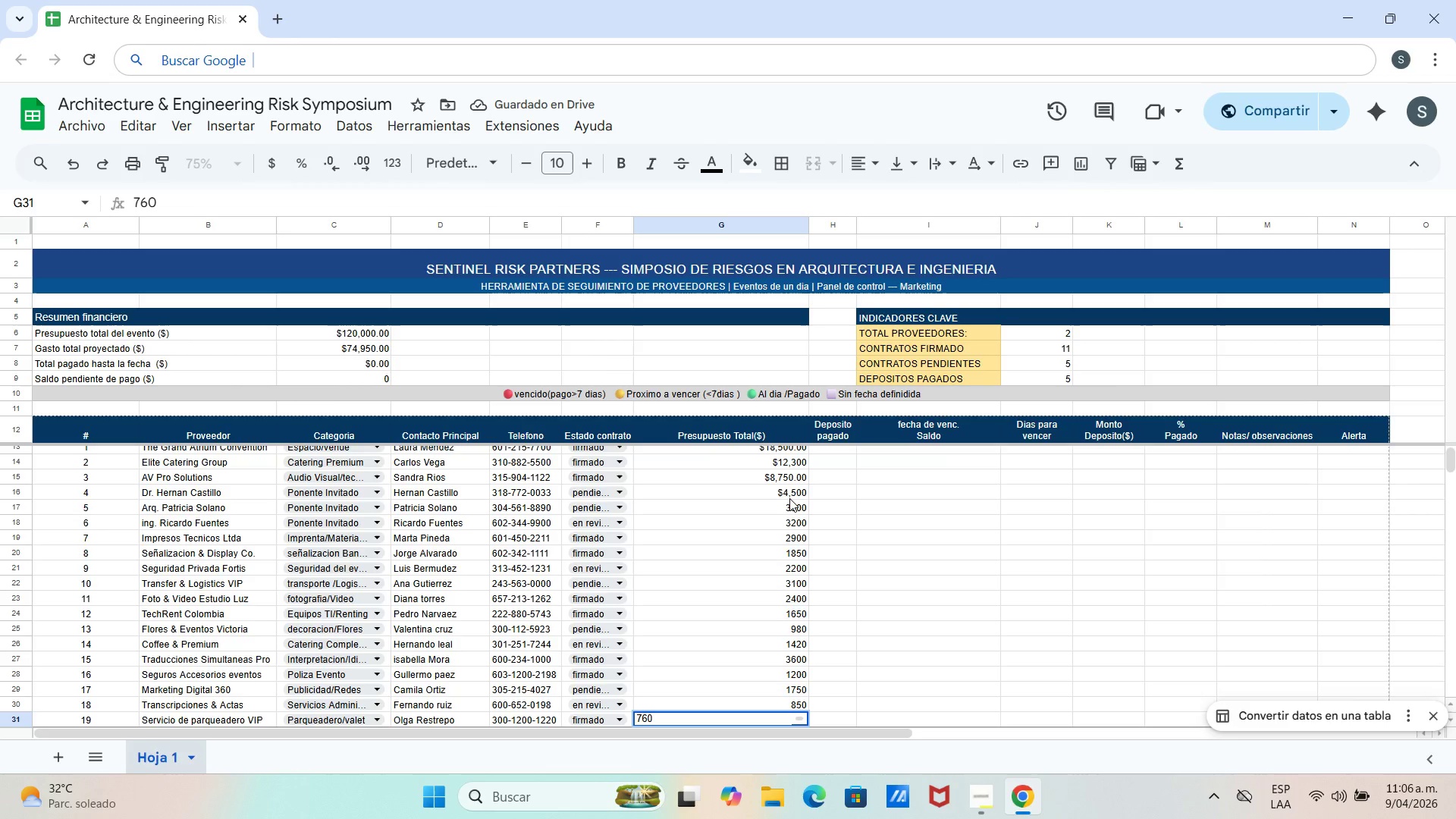 
key(Enter)
 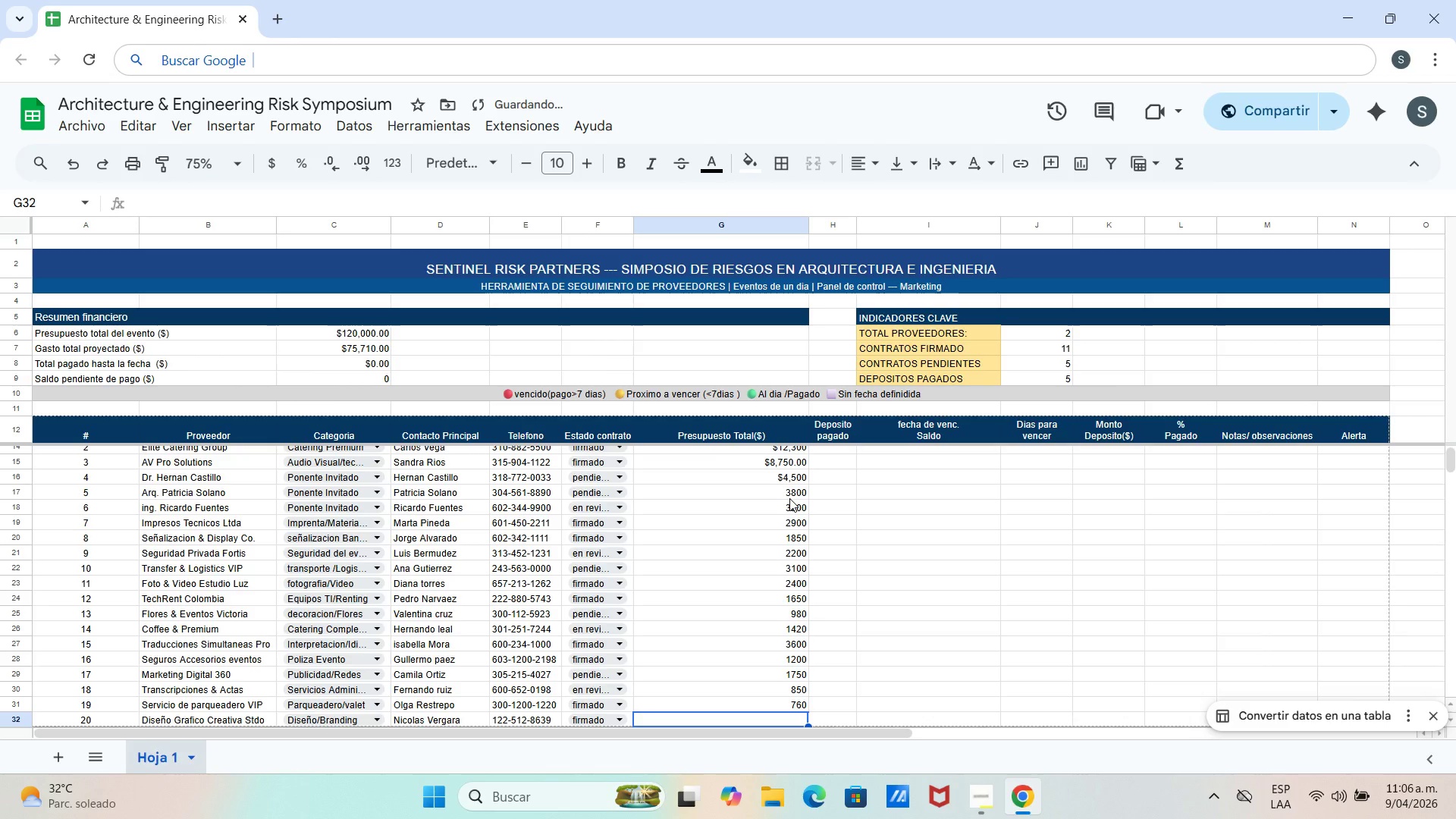 
type(1300)
 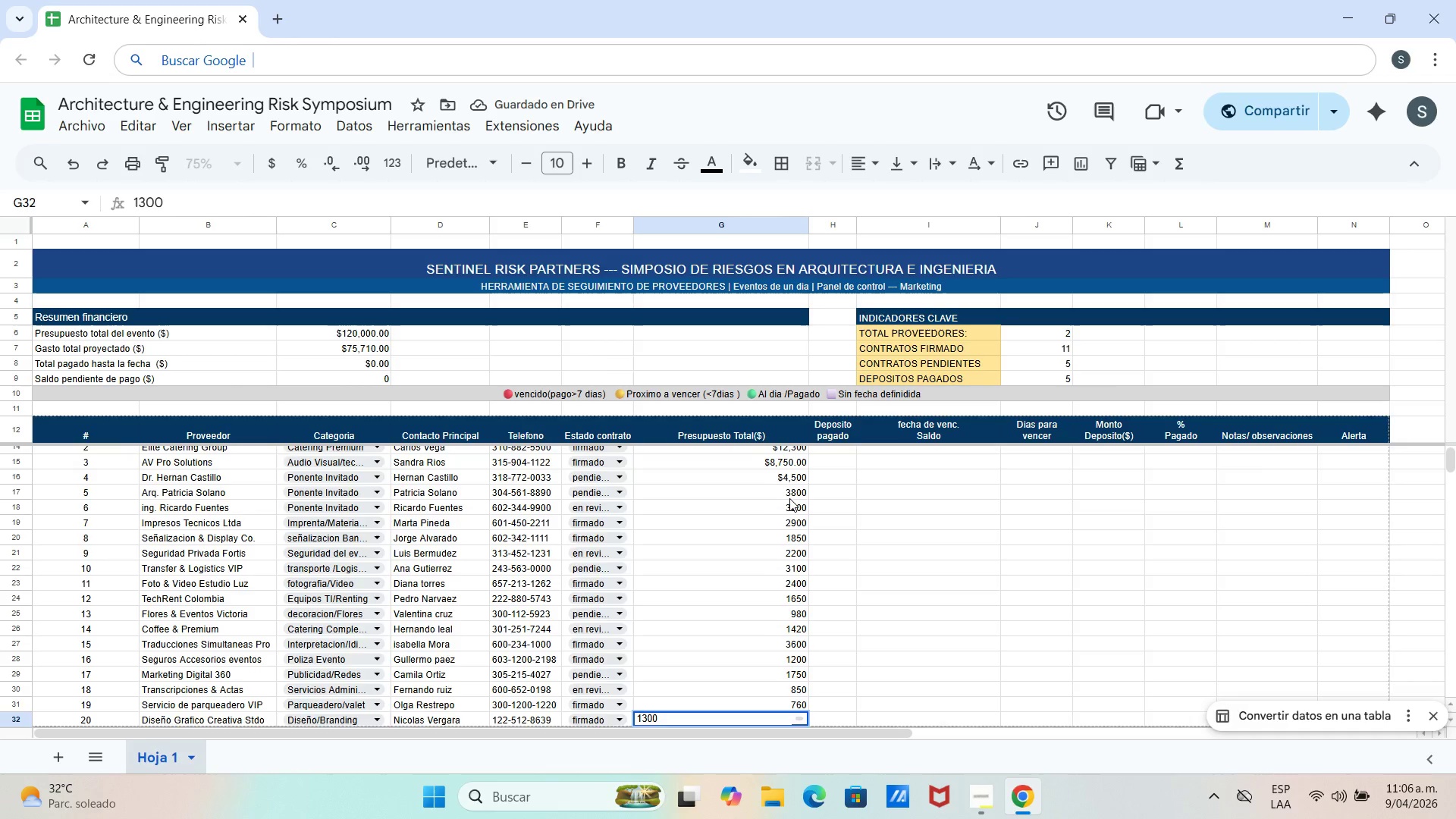 
key(Enter)
 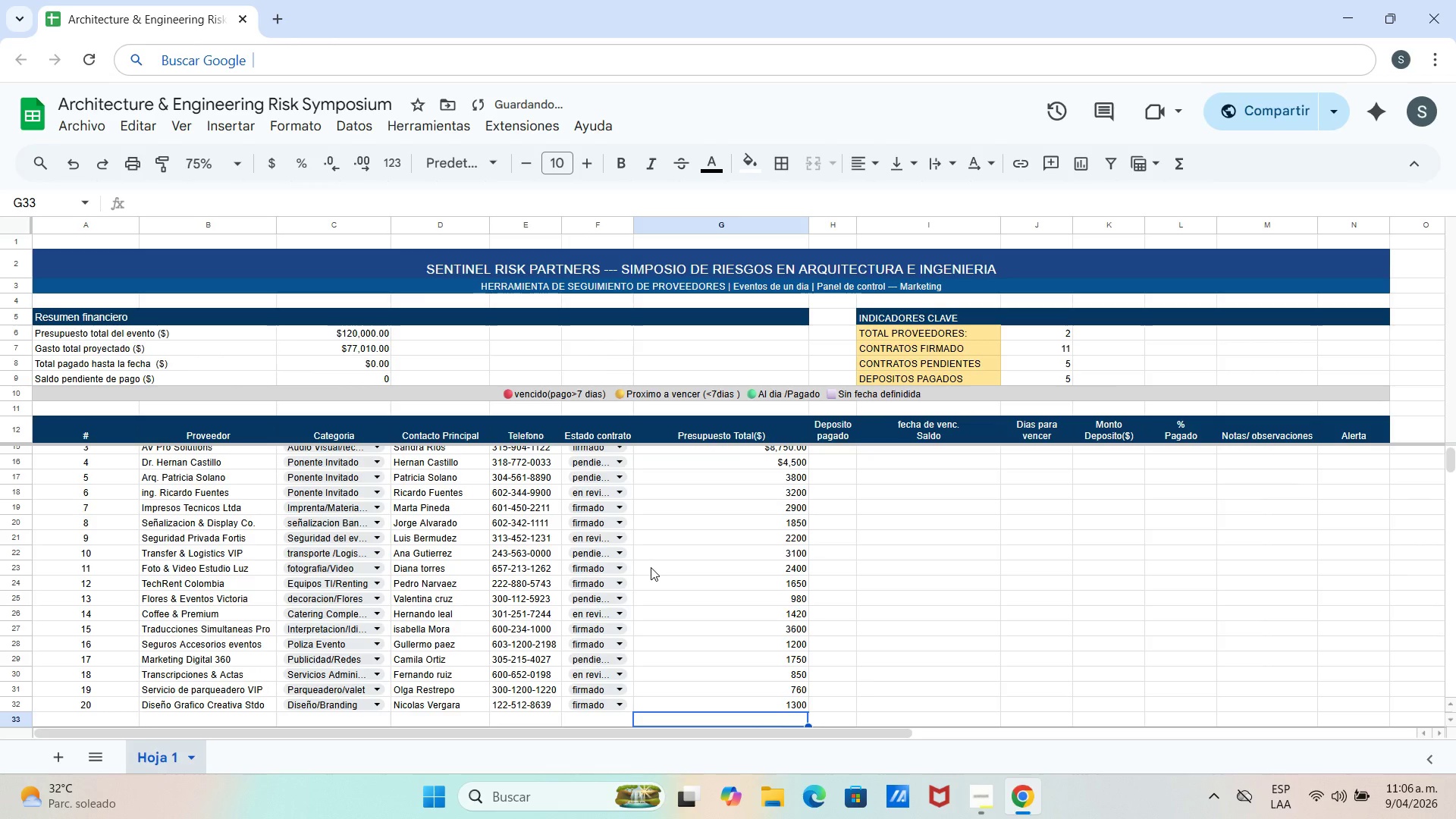 
scroll: coordinate [651, 569], scroll_direction: up, amount: 2.0
 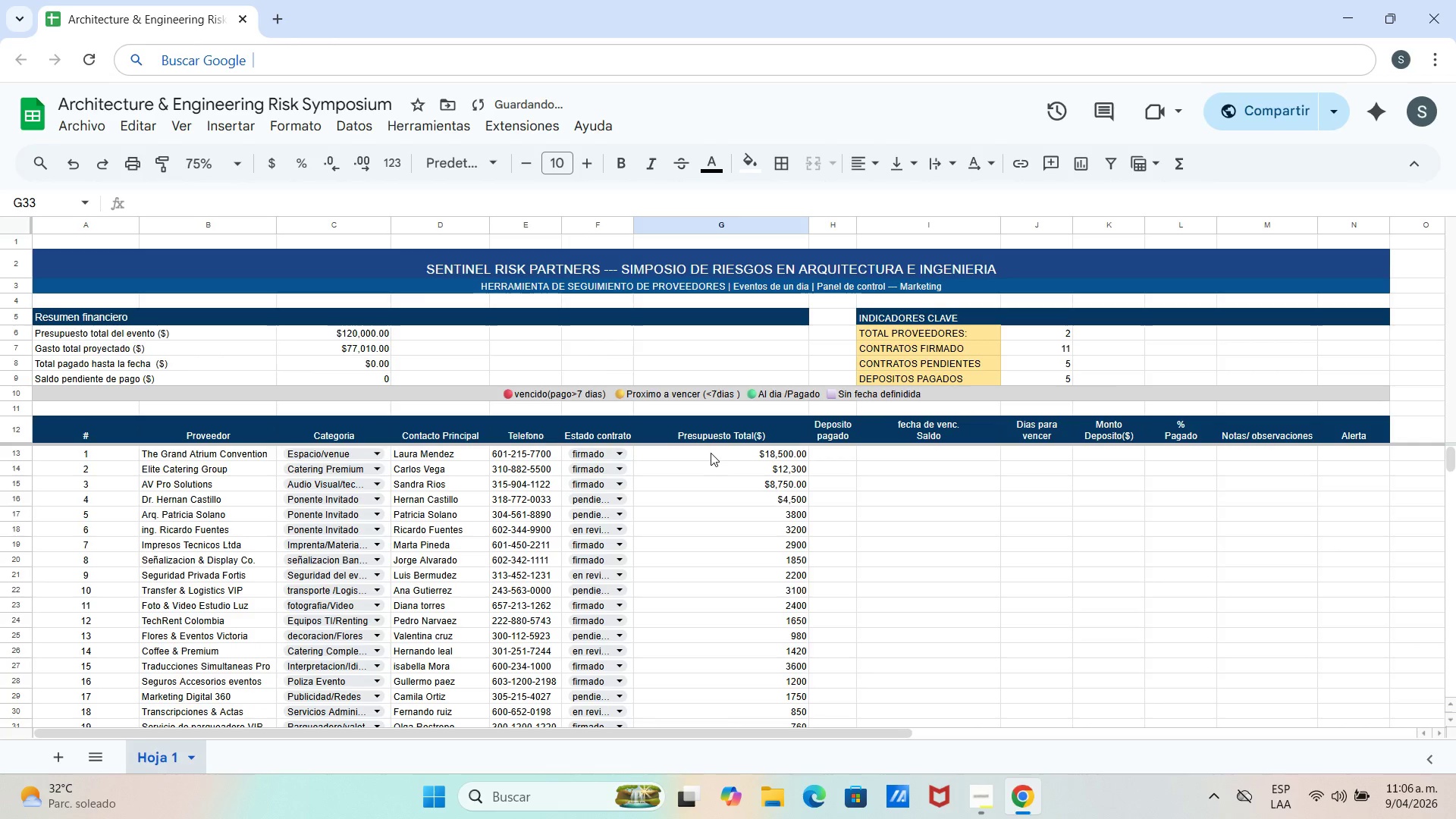 
left_click_drag(start_coordinate=[711, 453], to_coordinate=[748, 530])
 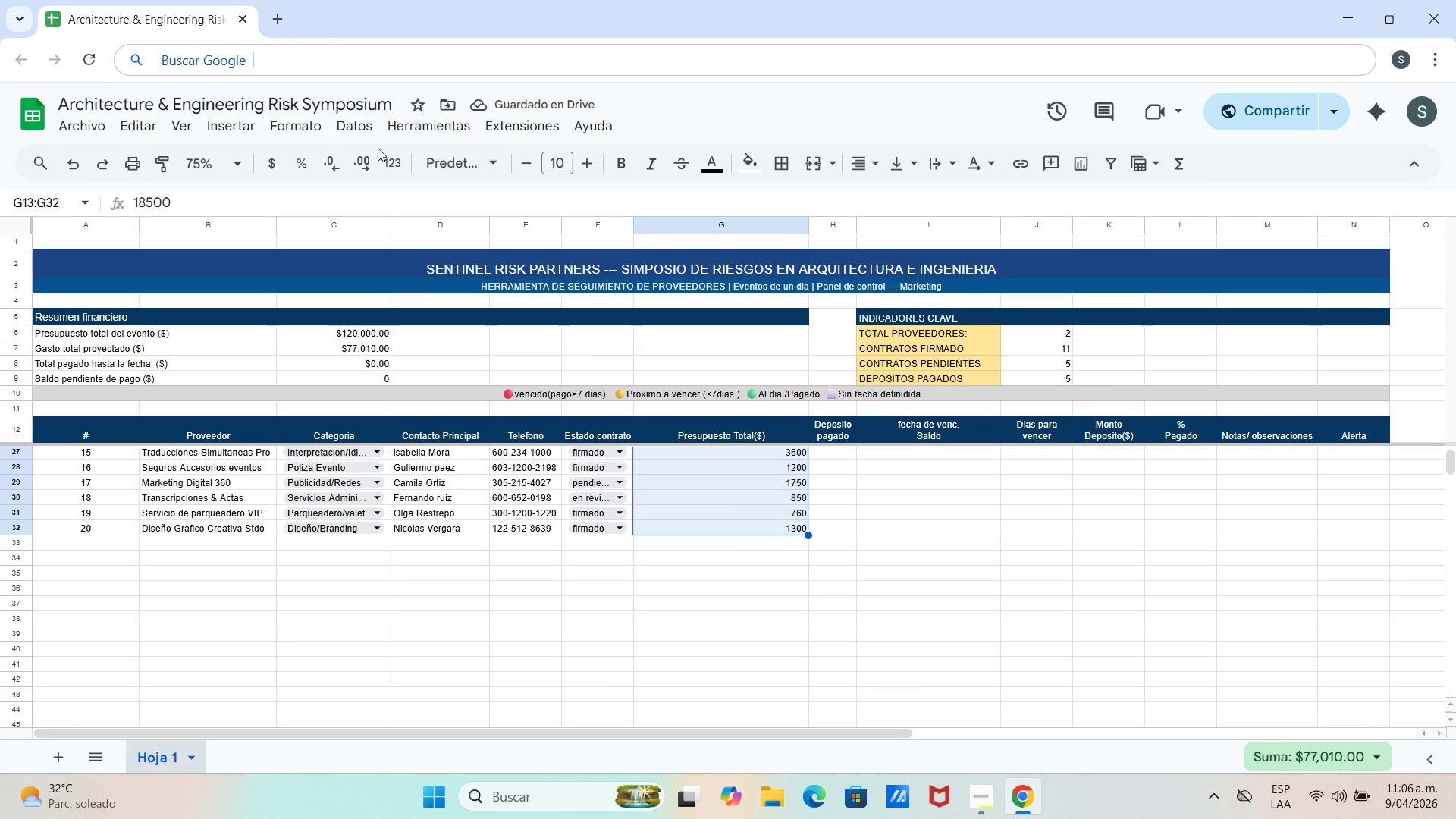 
scroll: coordinate [733, 609], scroll_direction: down, amount: 3.0
 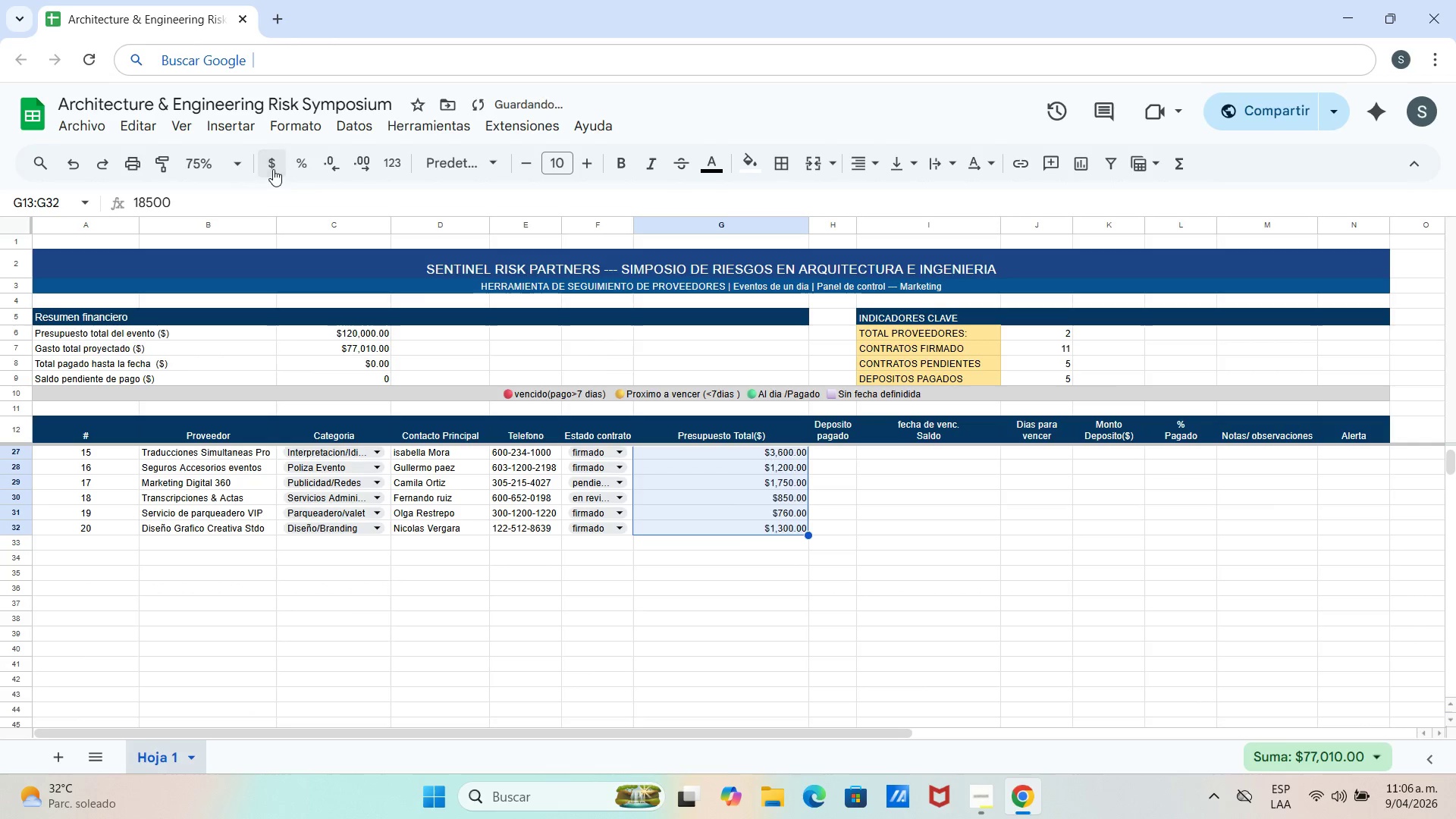 
double_click([856, 486])
 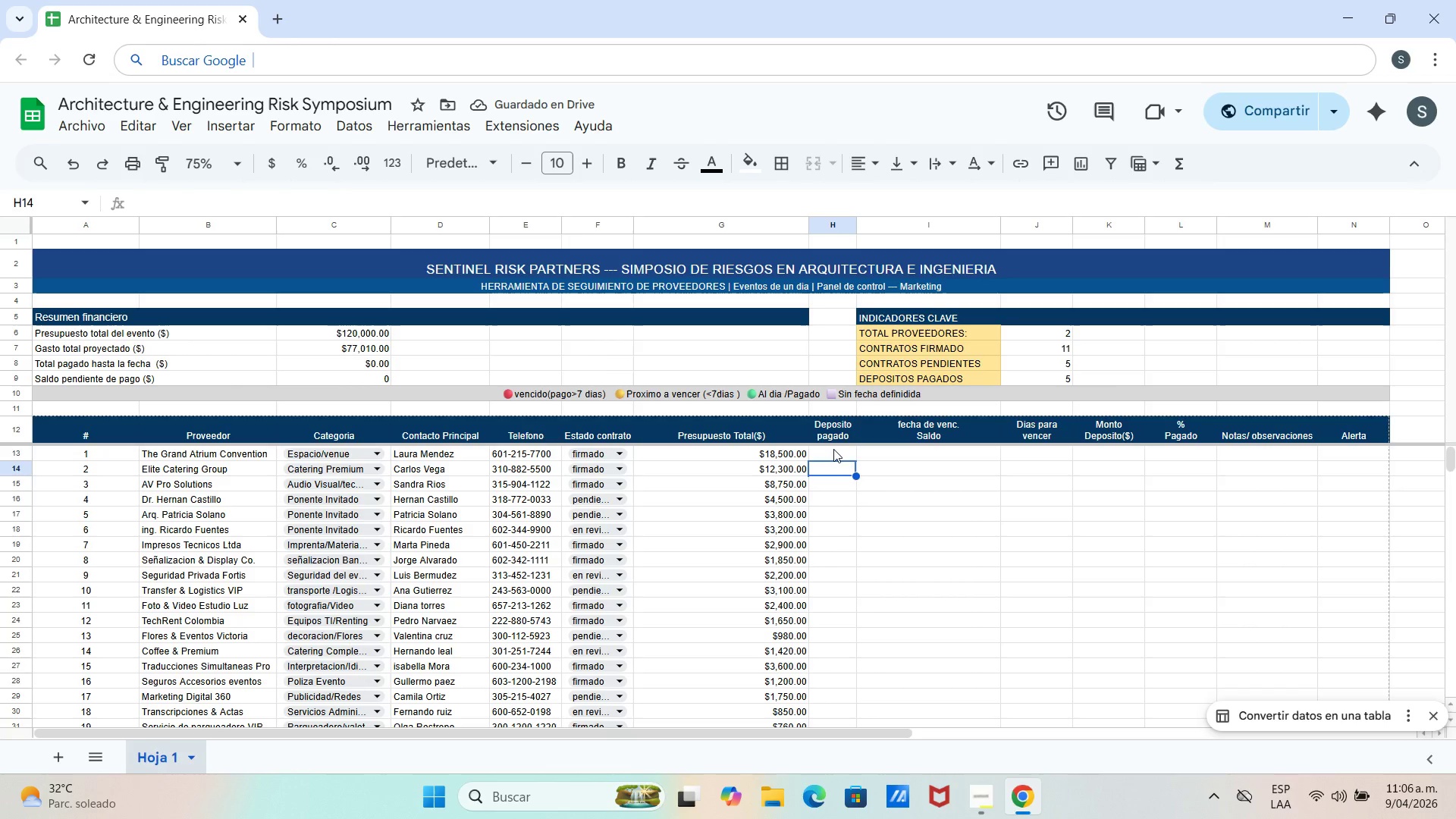 
scroll: coordinate [839, 566], scroll_direction: up, amount: 7.0
 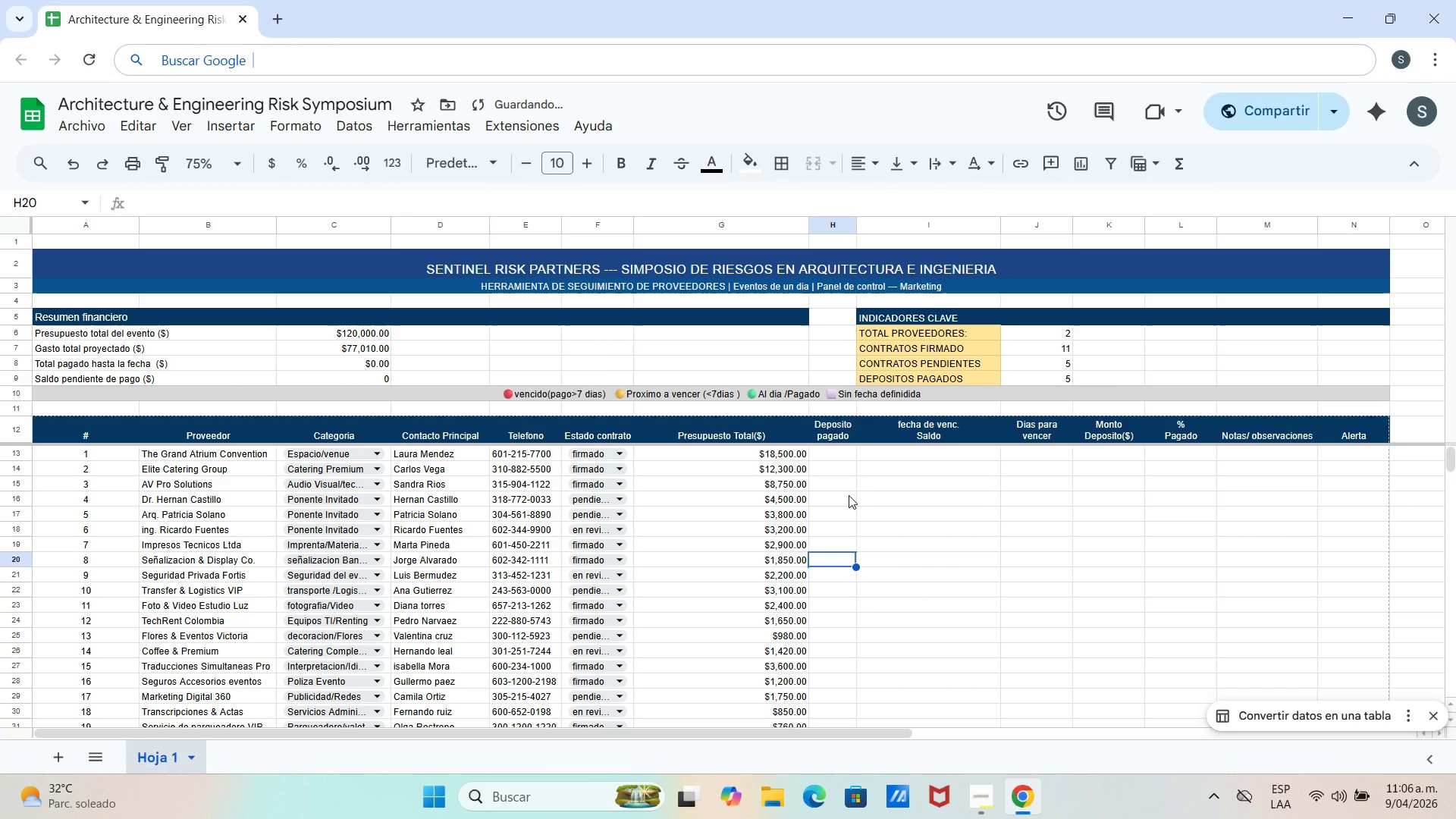 
triple_click([833, 449])
 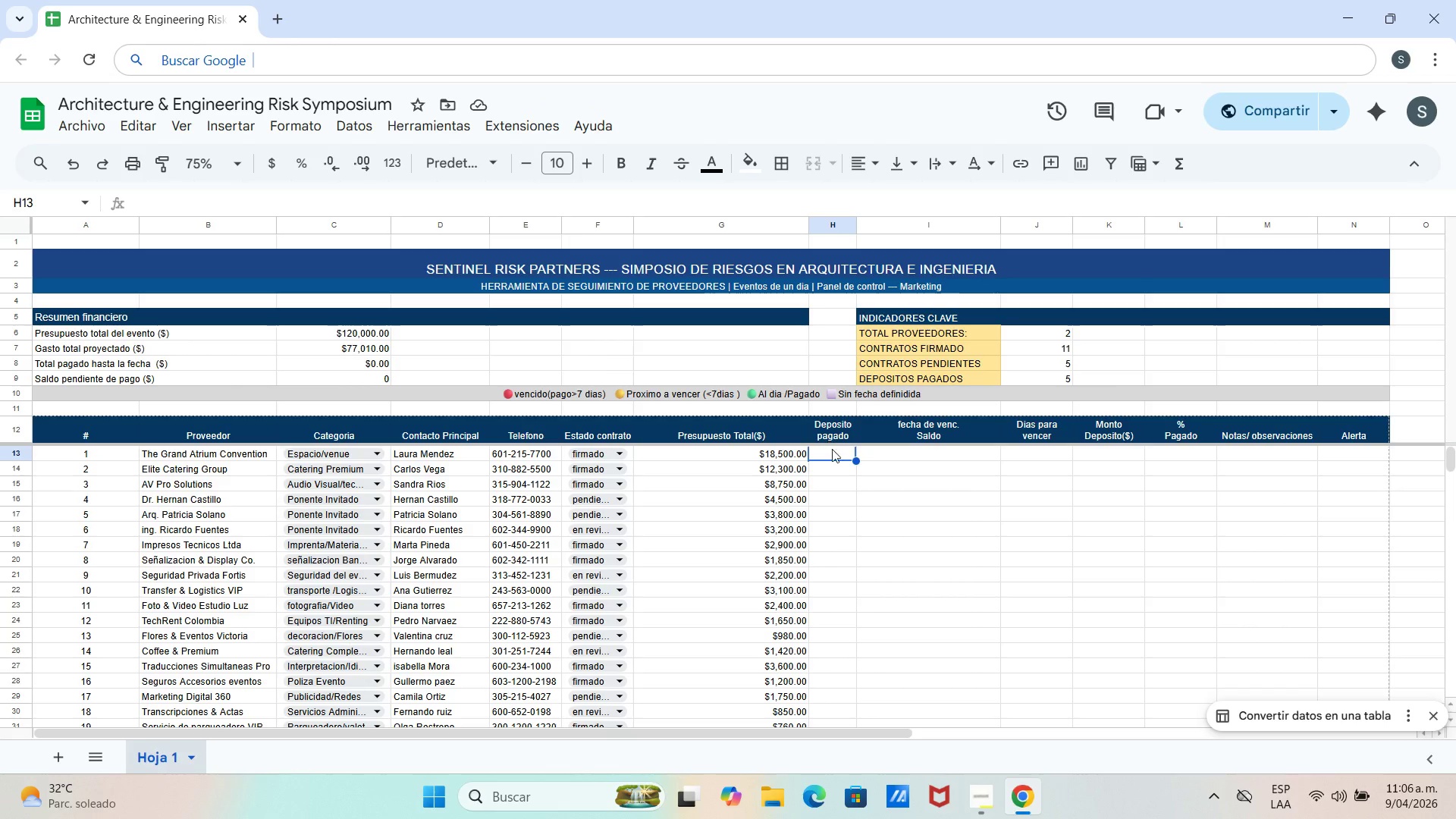 
wait(7.34)
 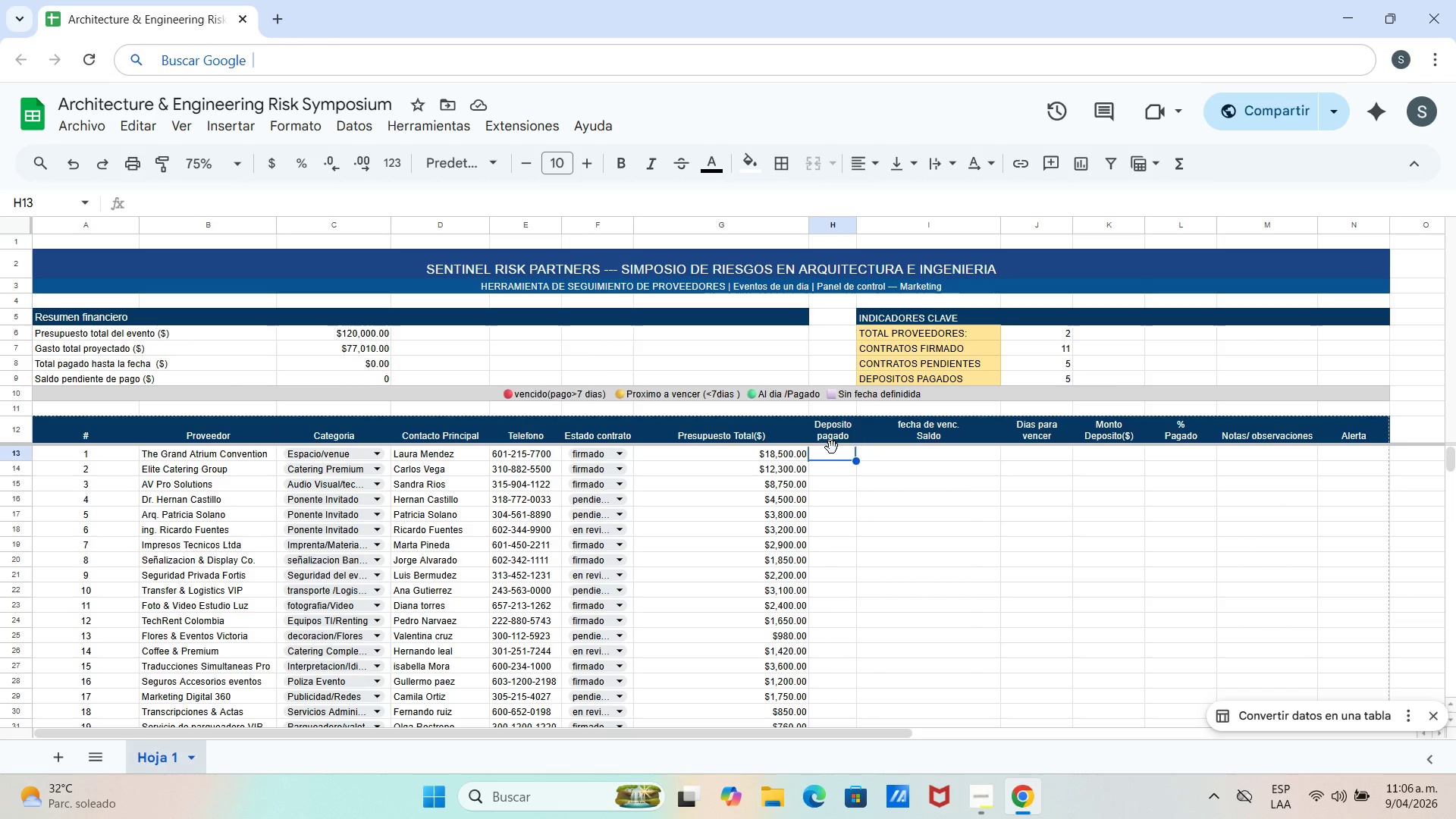 
double_click([187, 207])
 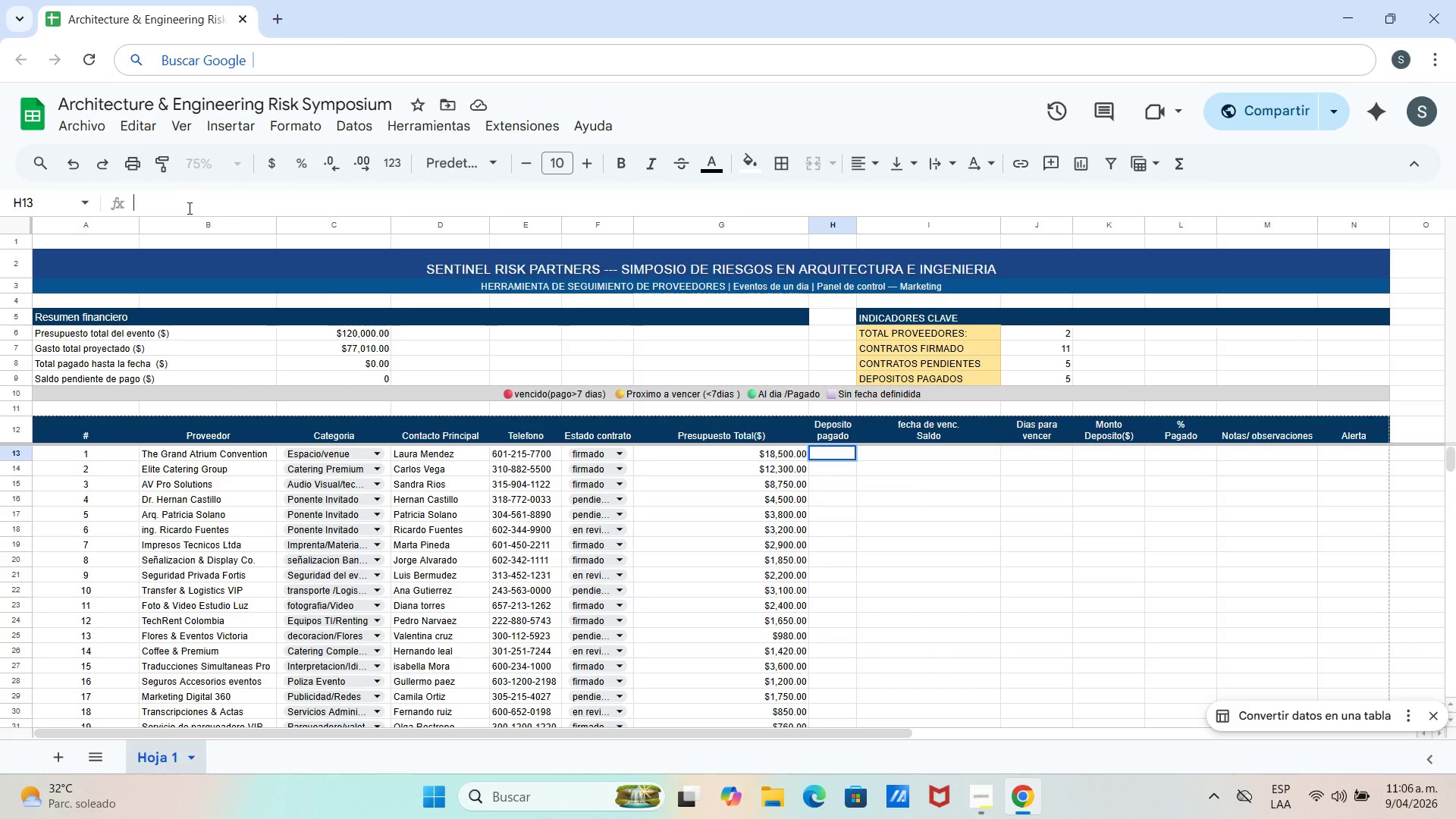 
hold_key(key=ControlLeft, duration=1.5)
 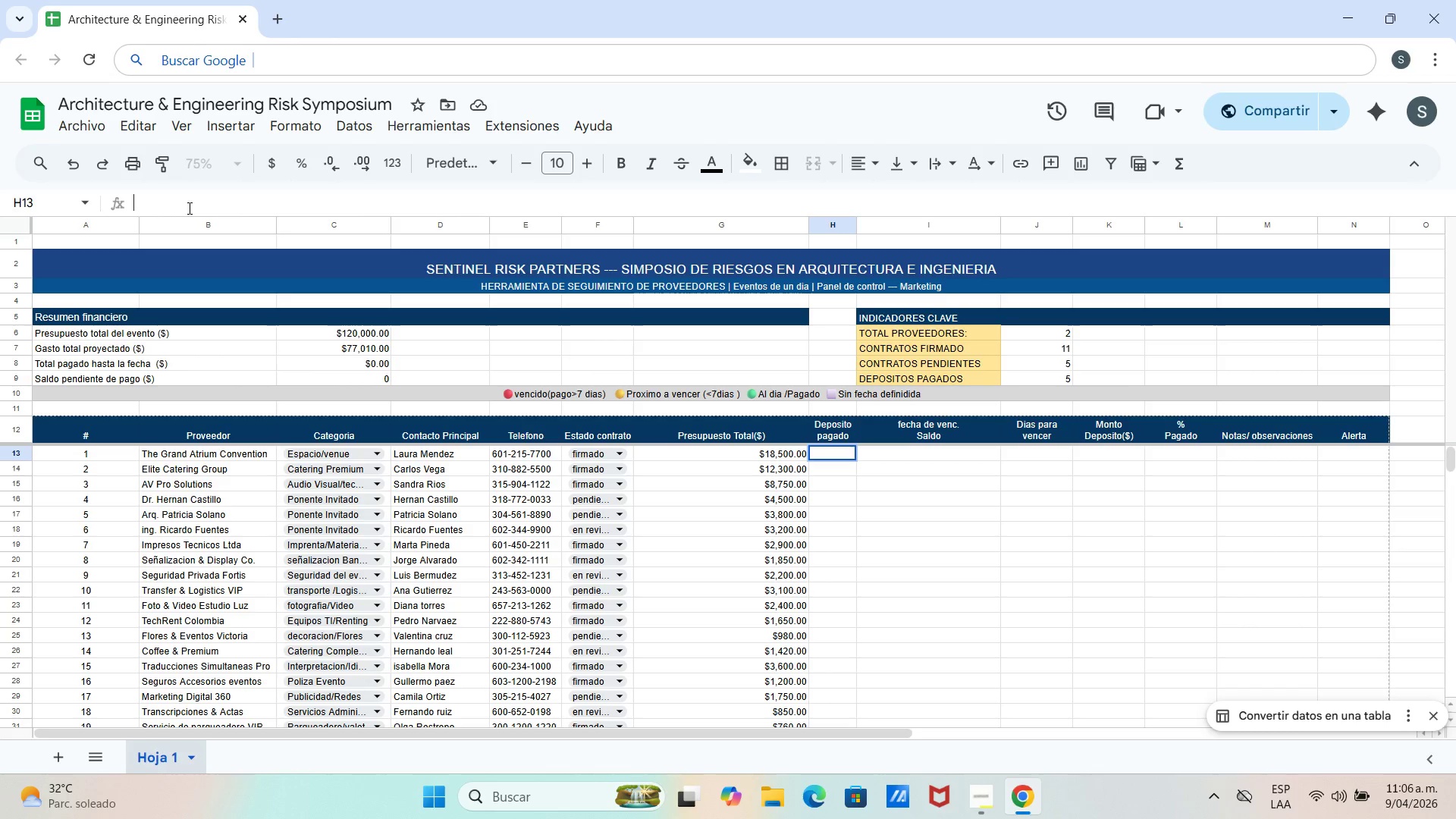 
key(Control+0)
 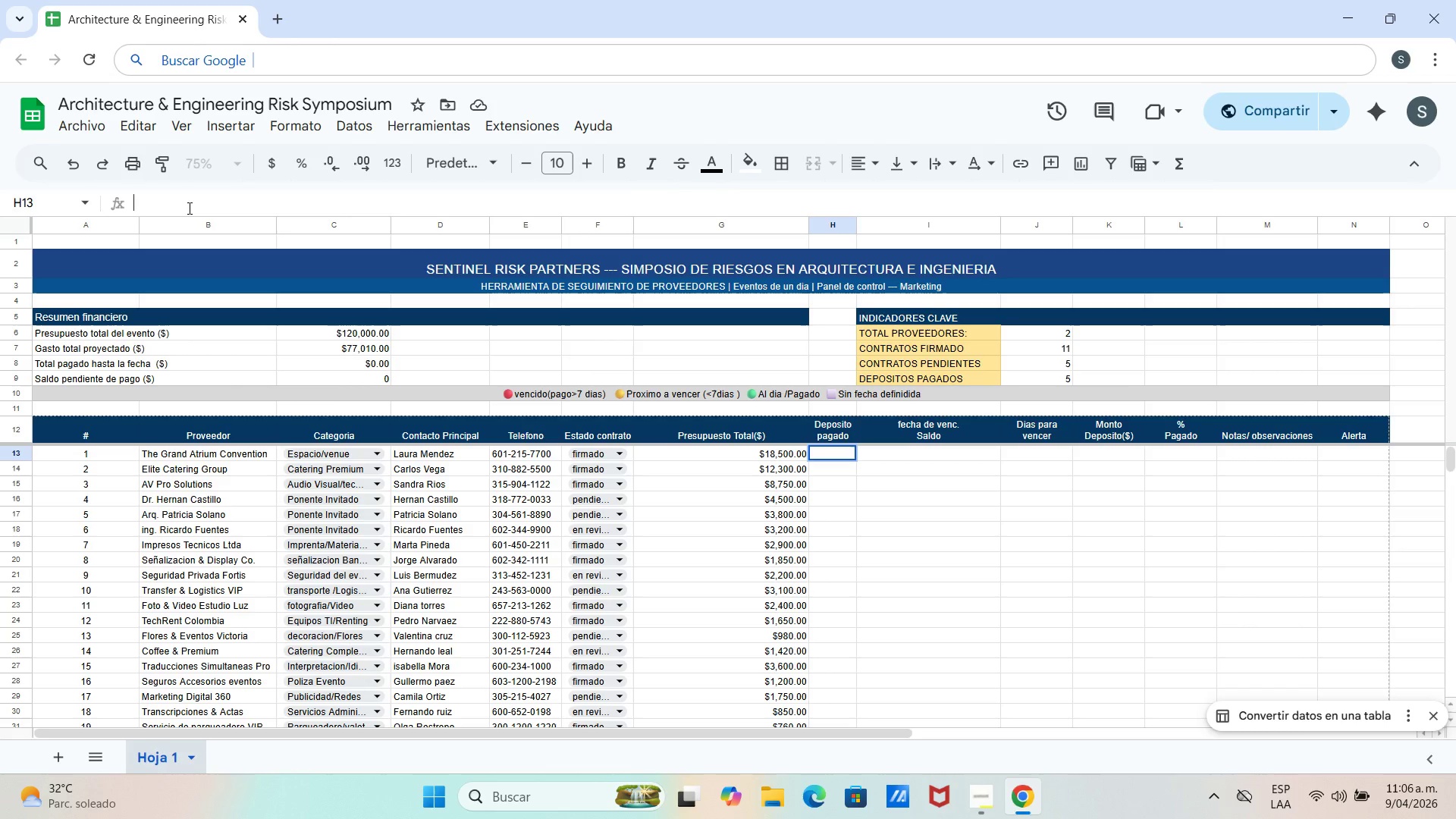 
type()VER)
 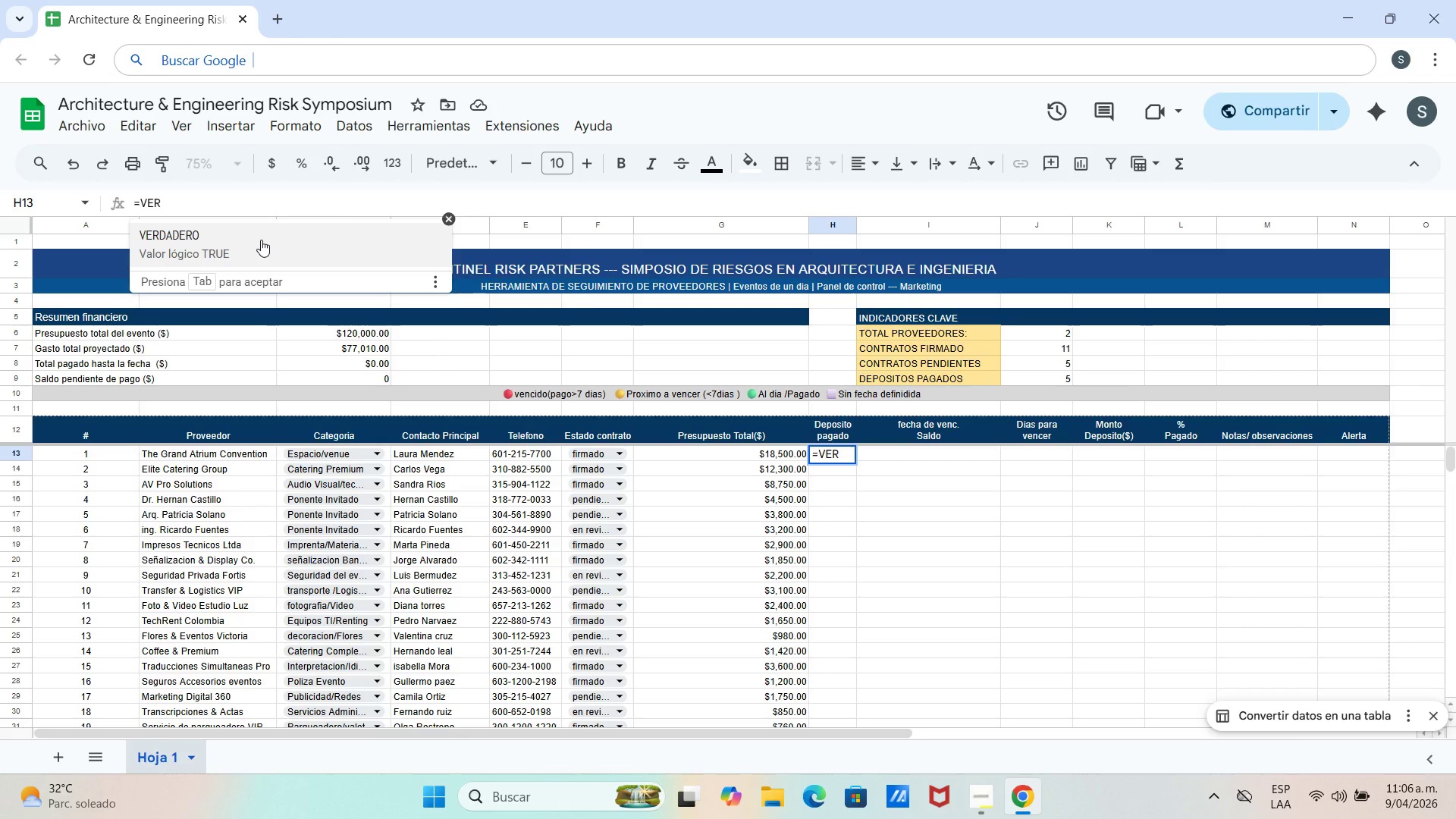 
left_click([261, 240])
 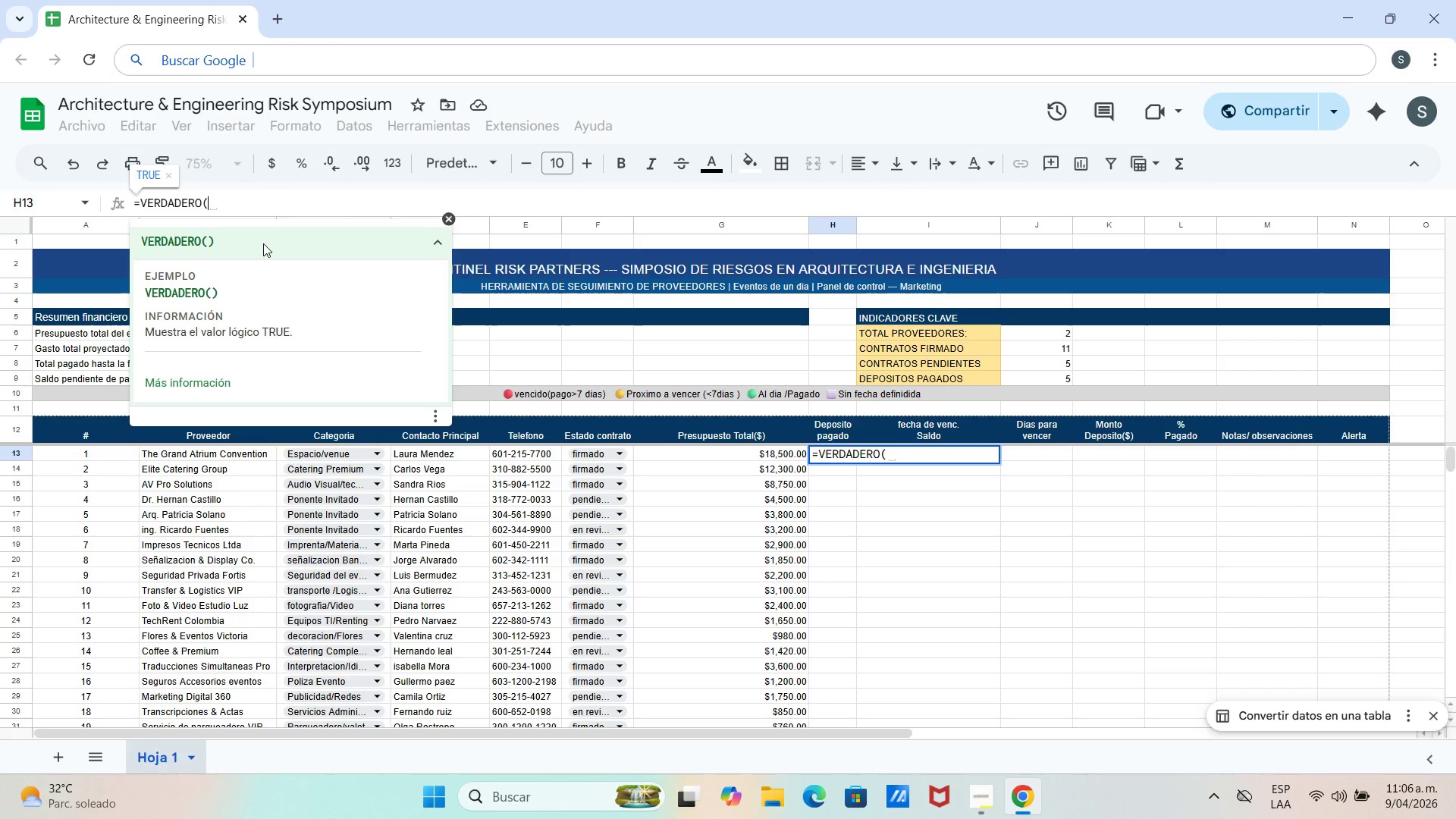 
left_click([262, 244])
 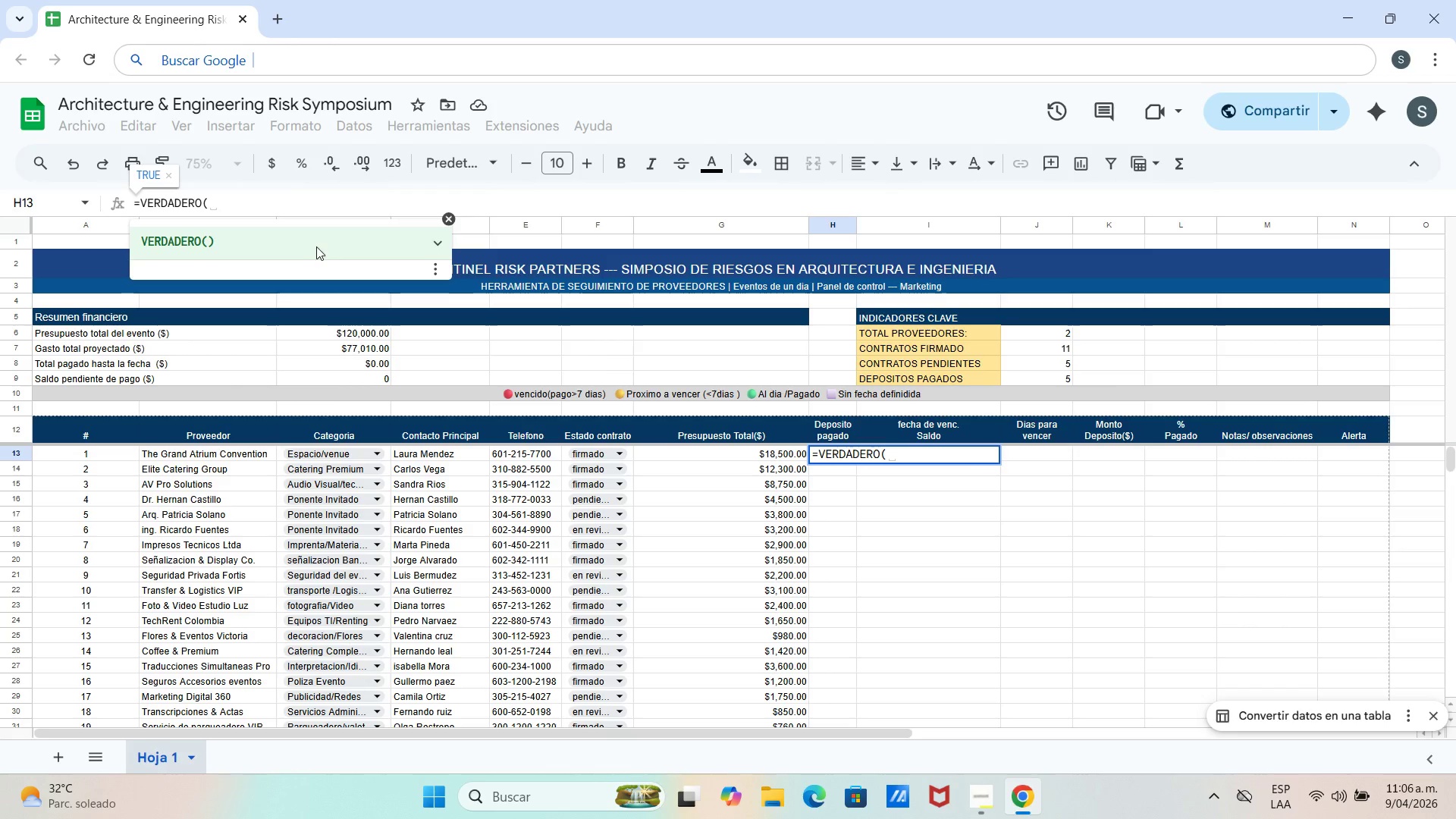 
left_click([268, 237])
 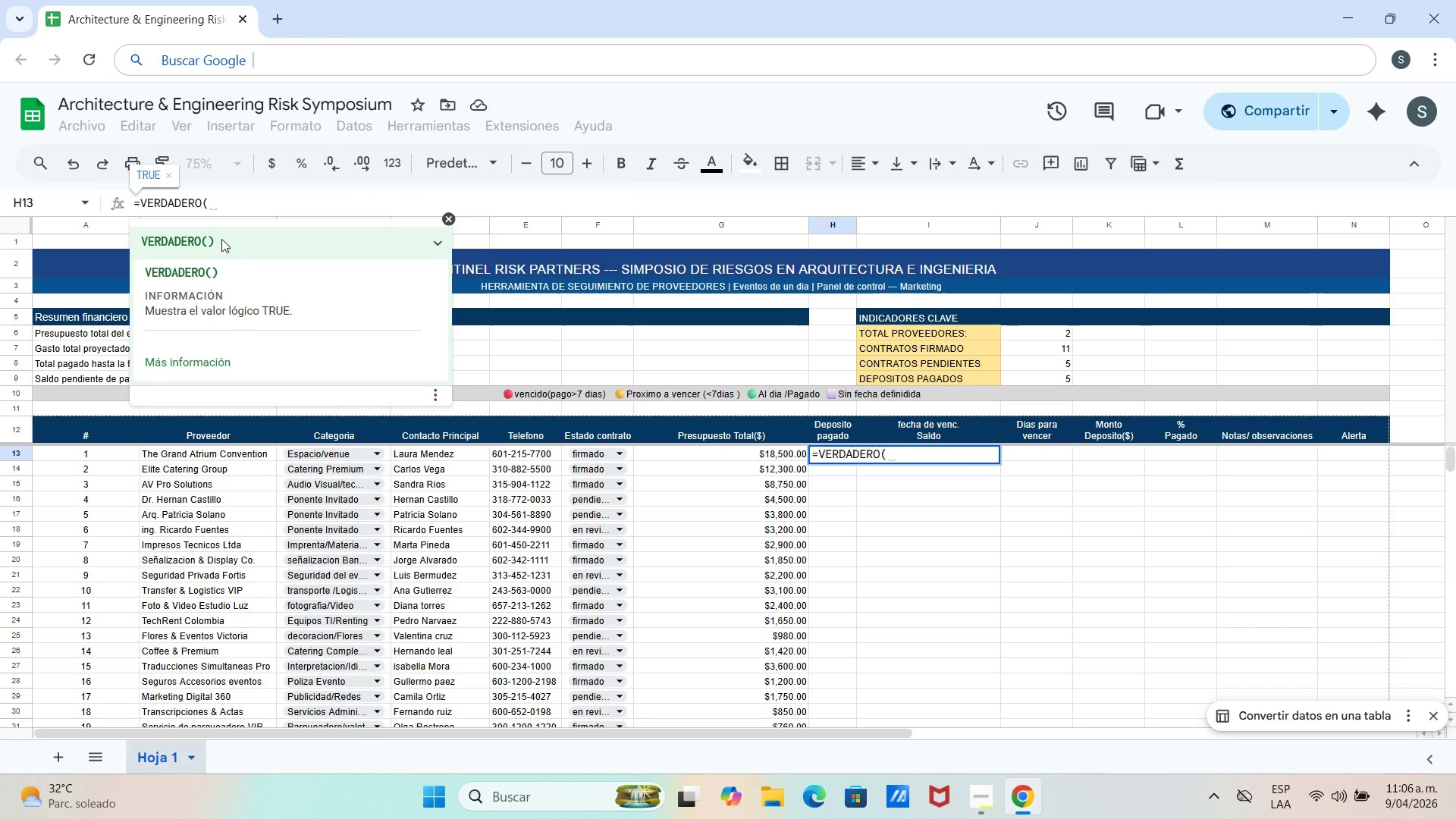 
left_click([220, 240])
 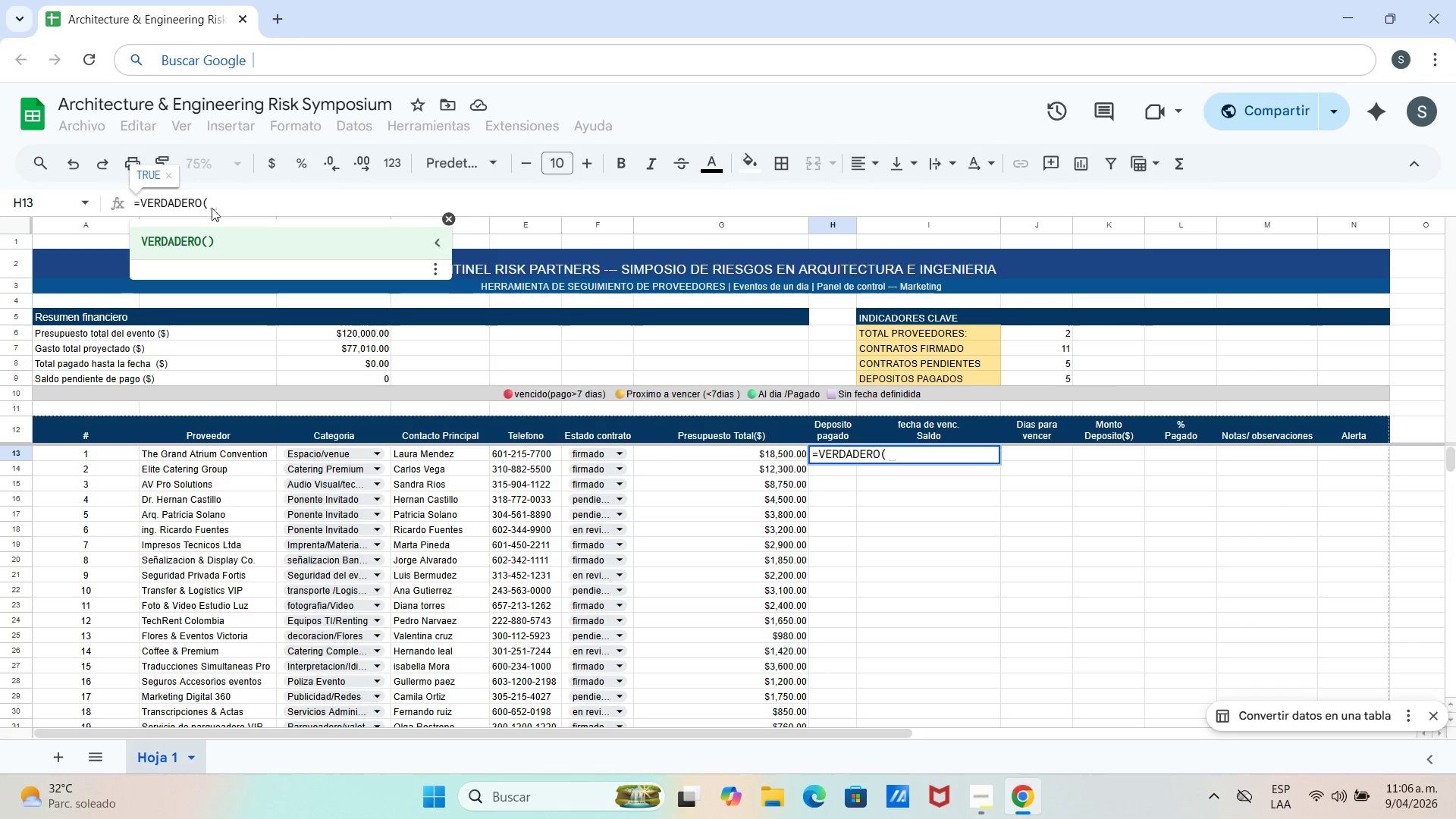 
left_click([218, 208])
 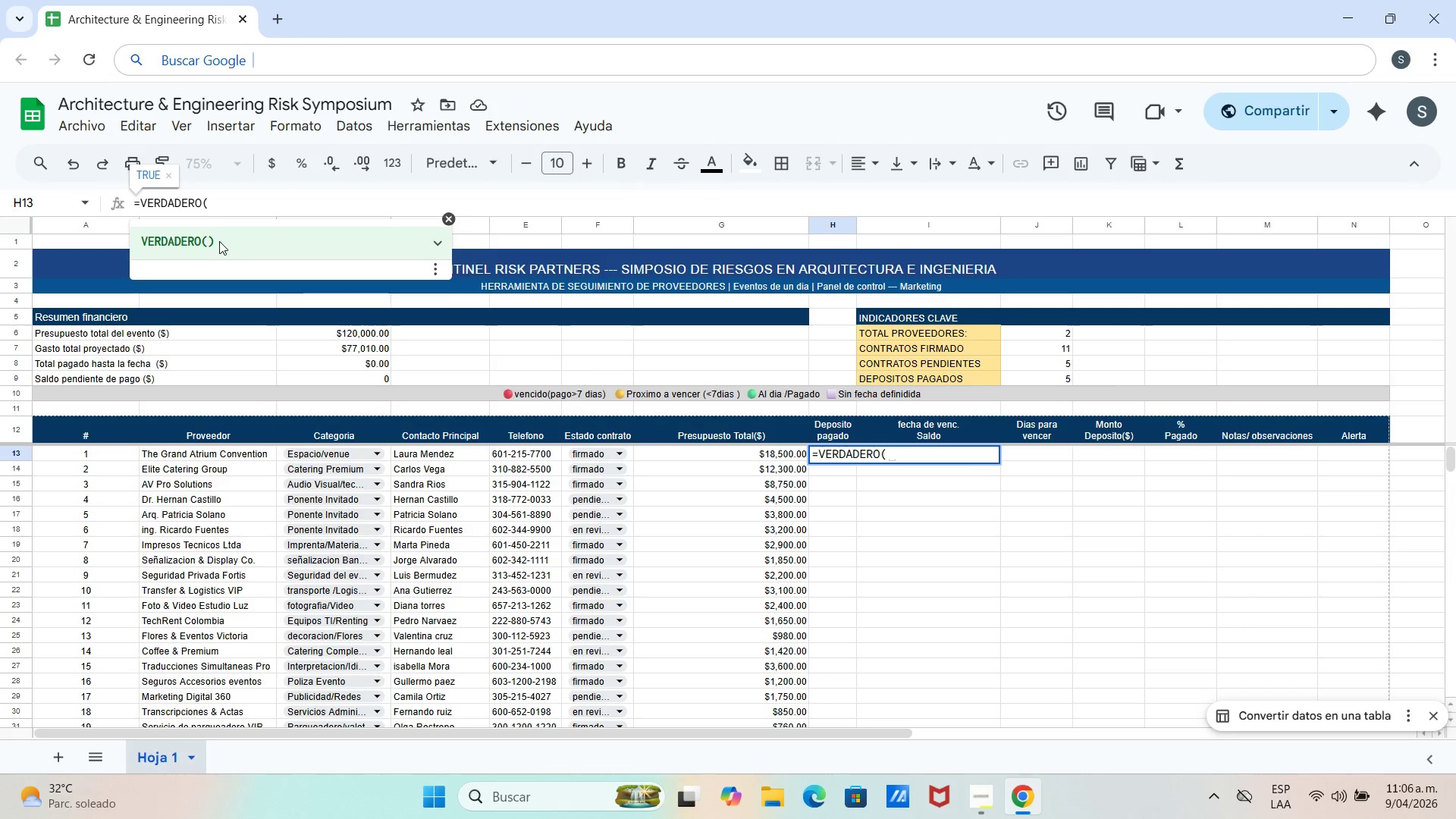 
double_click([218, 242])
 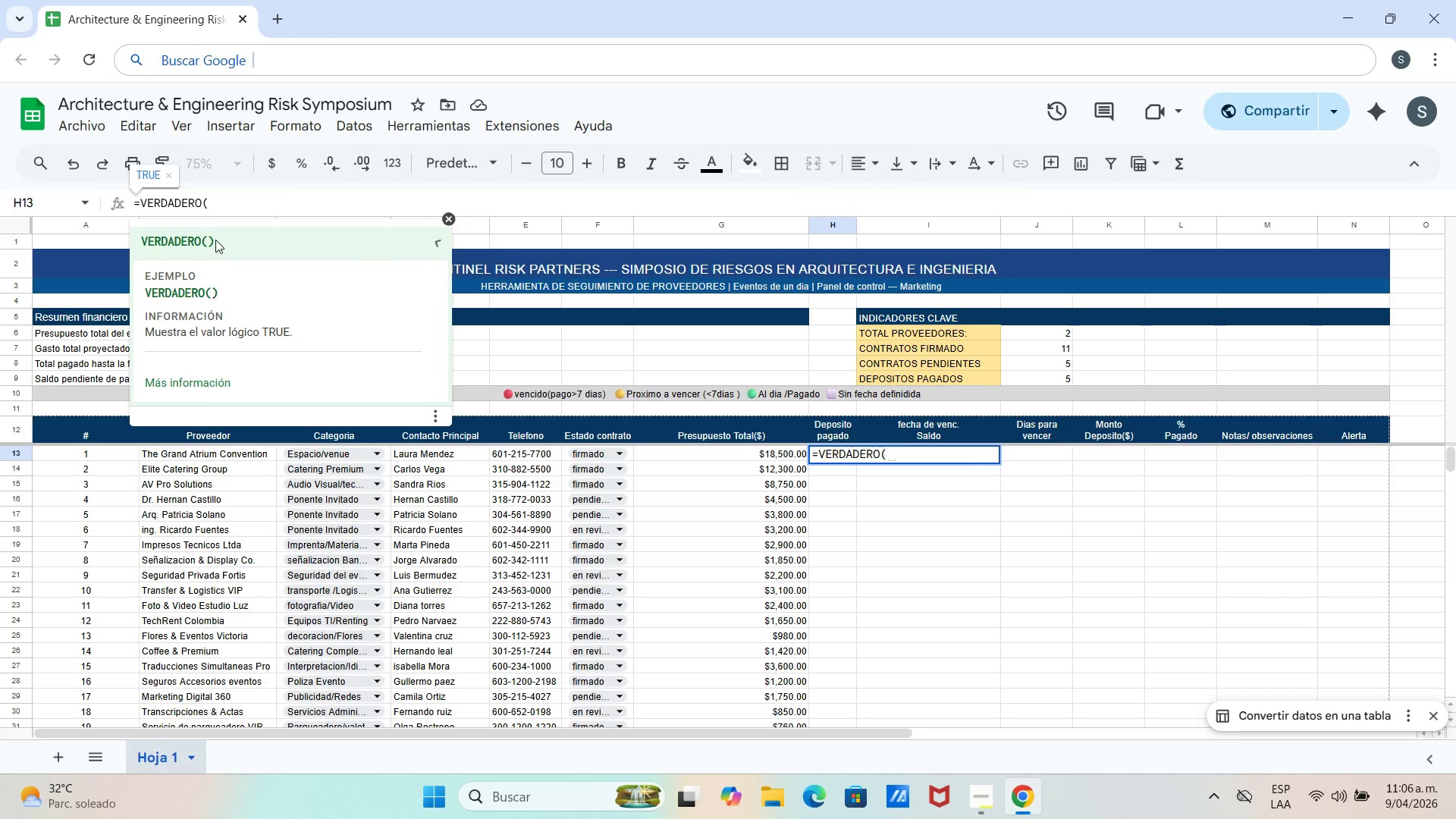 
key(Enter)
 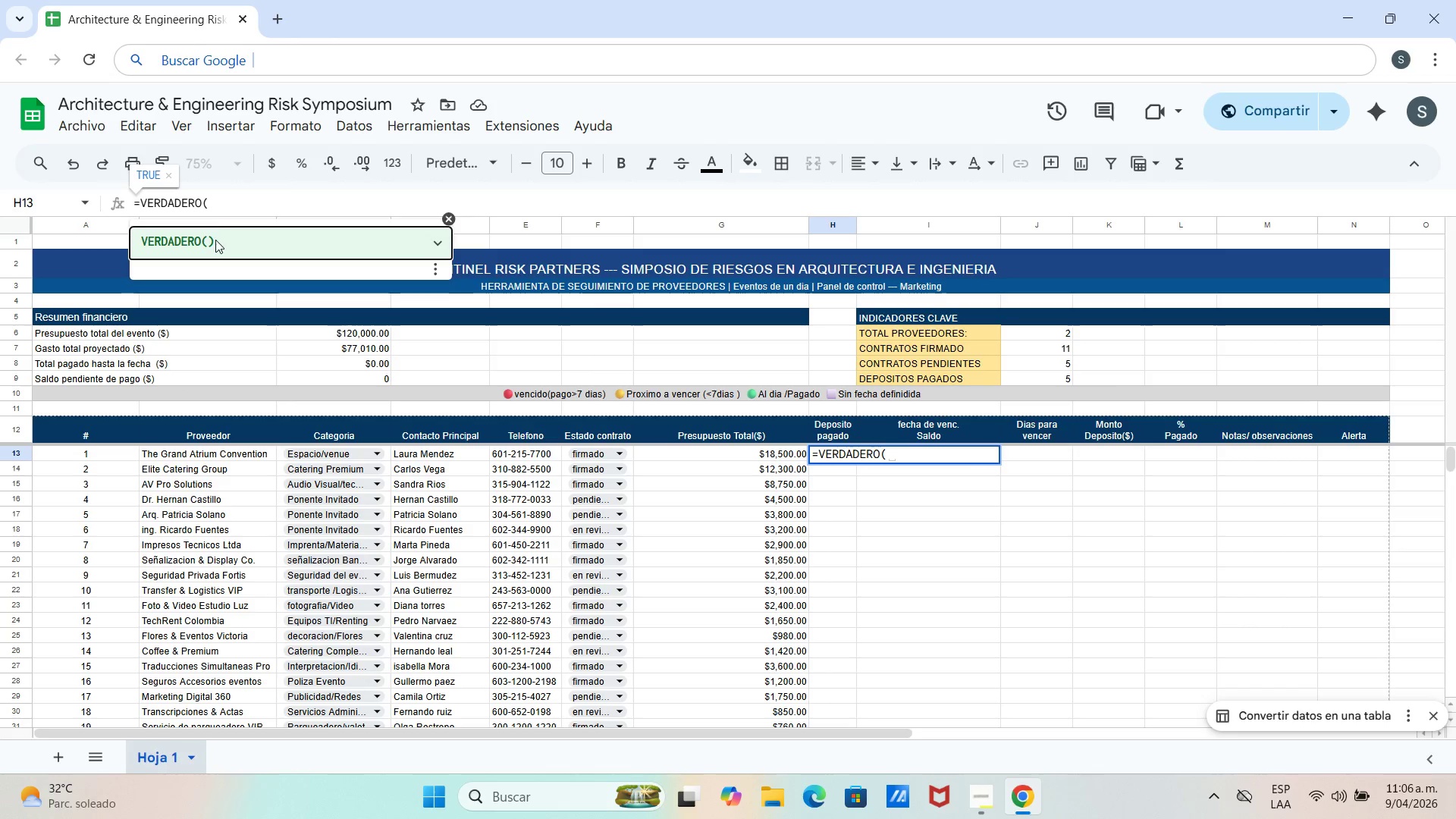 
left_click([214, 208])
 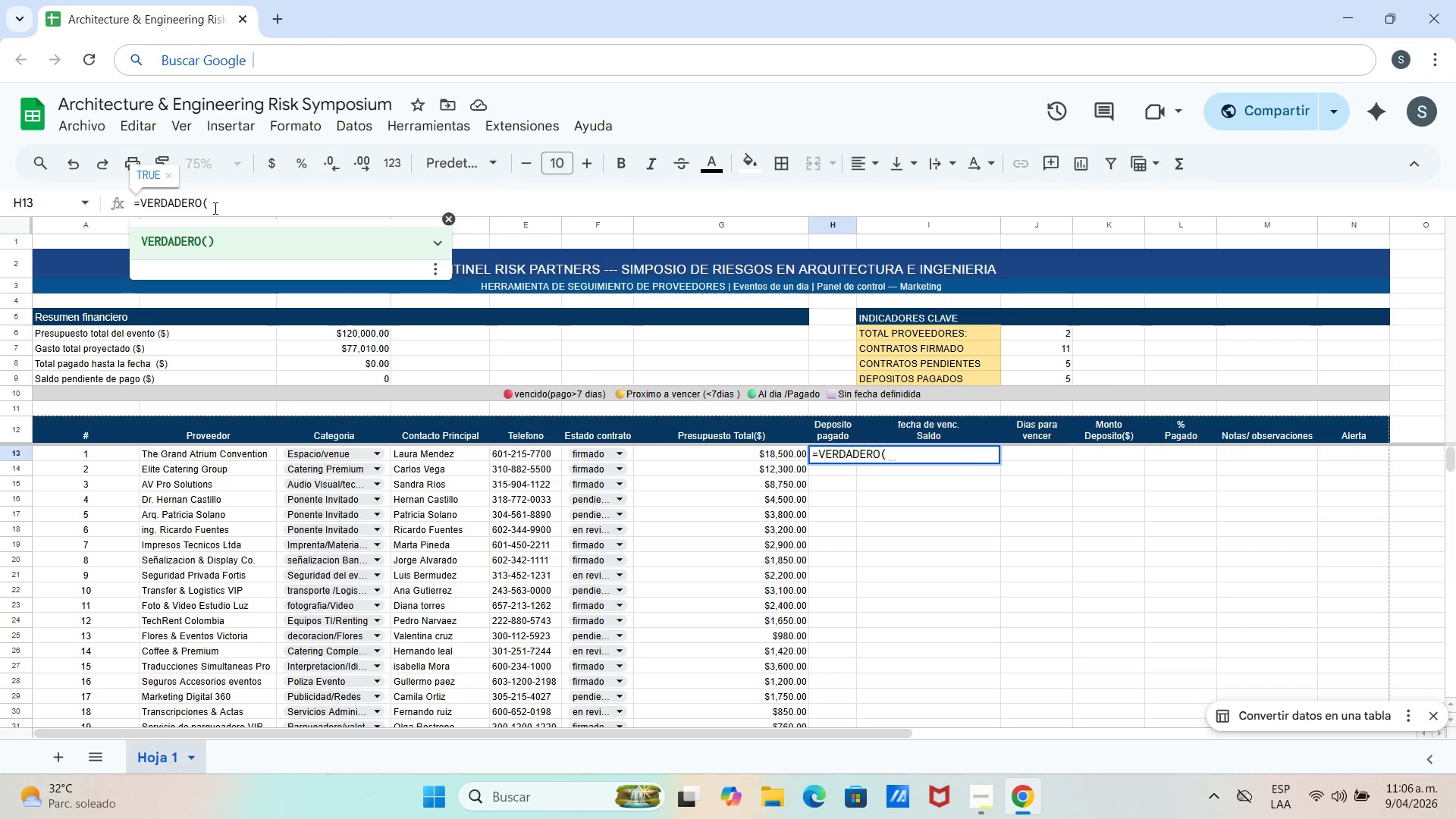 
key(Shift+9)
 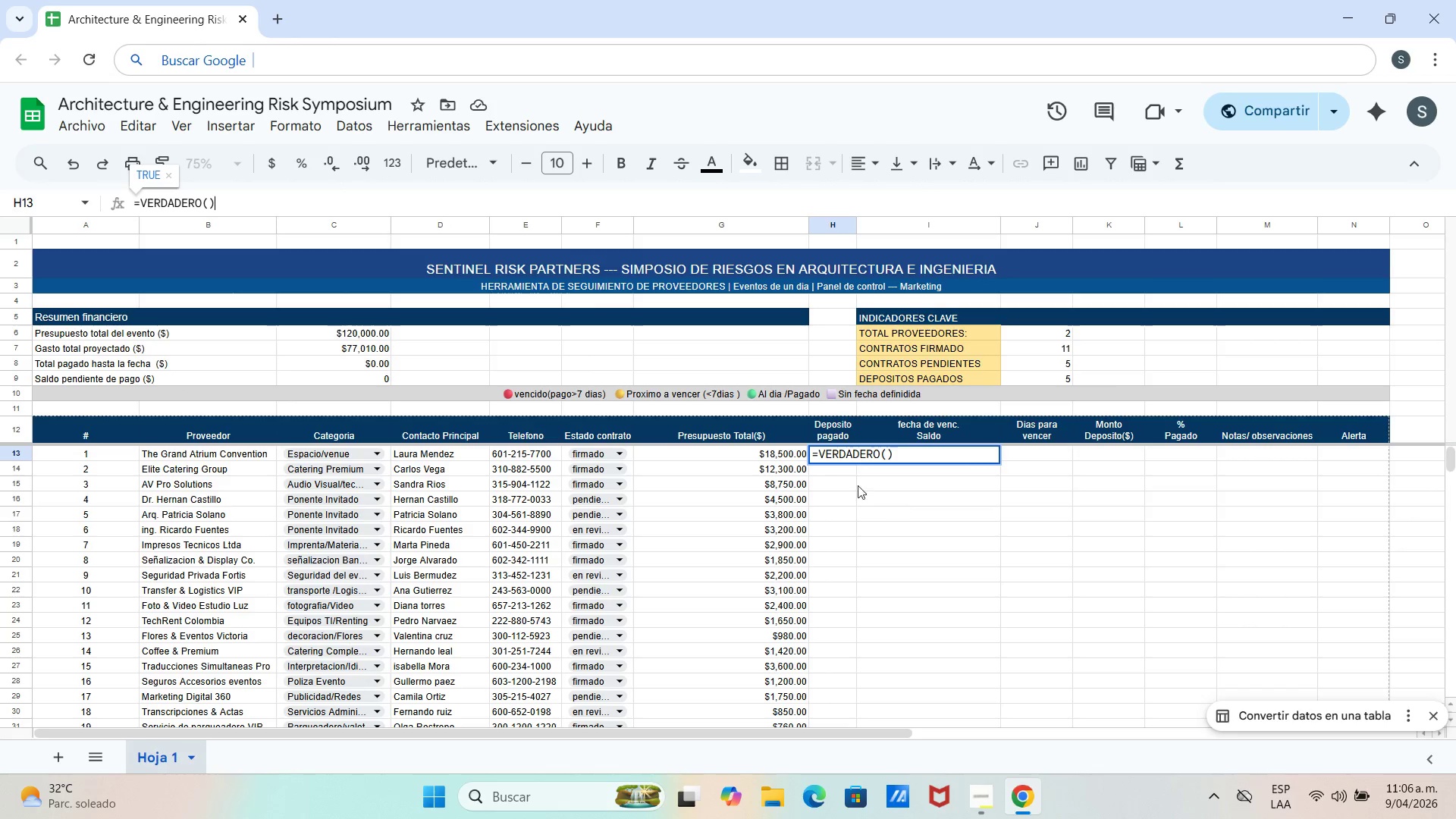 
left_click([816, 472])
 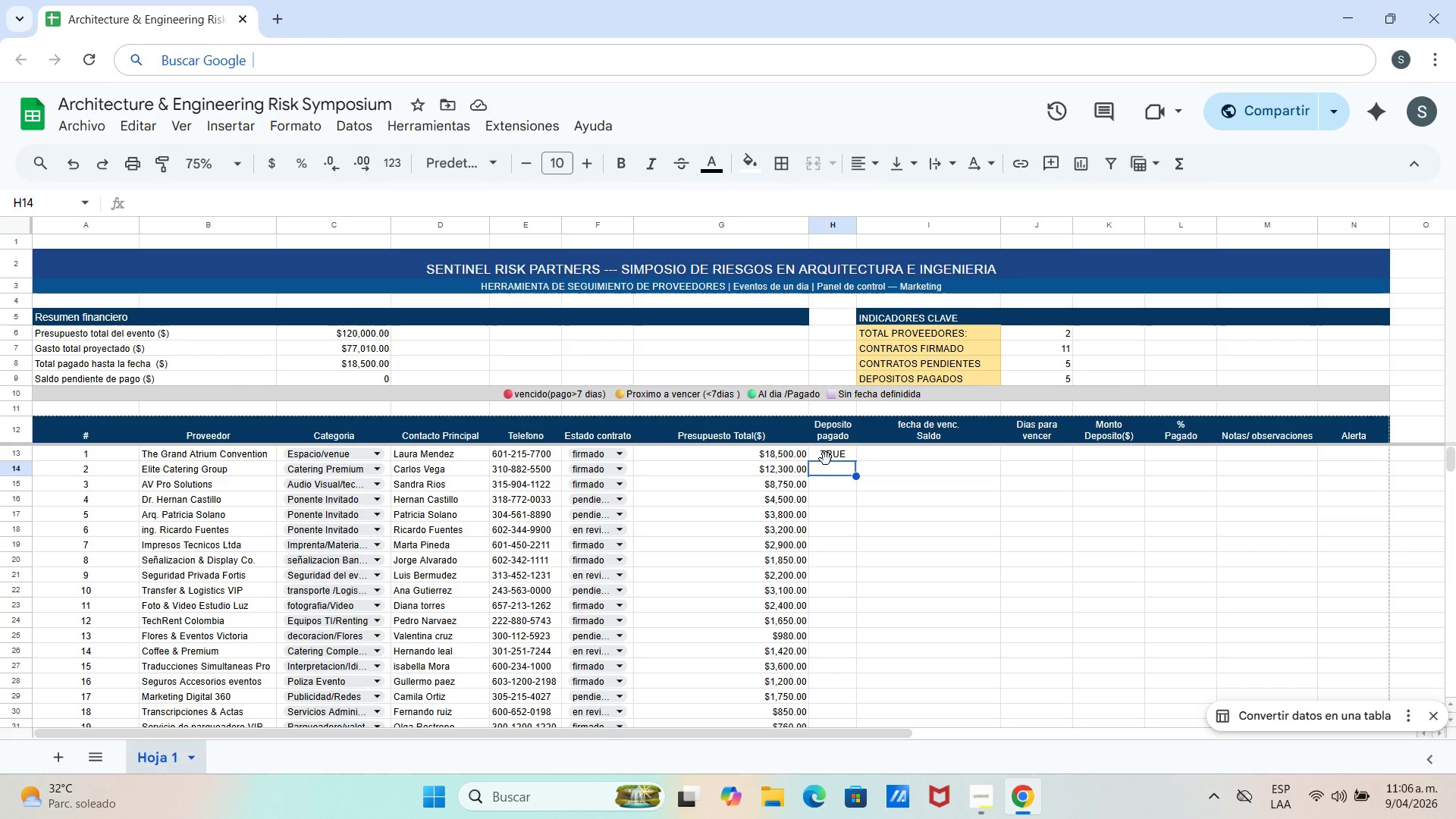 
wait(12.39)
 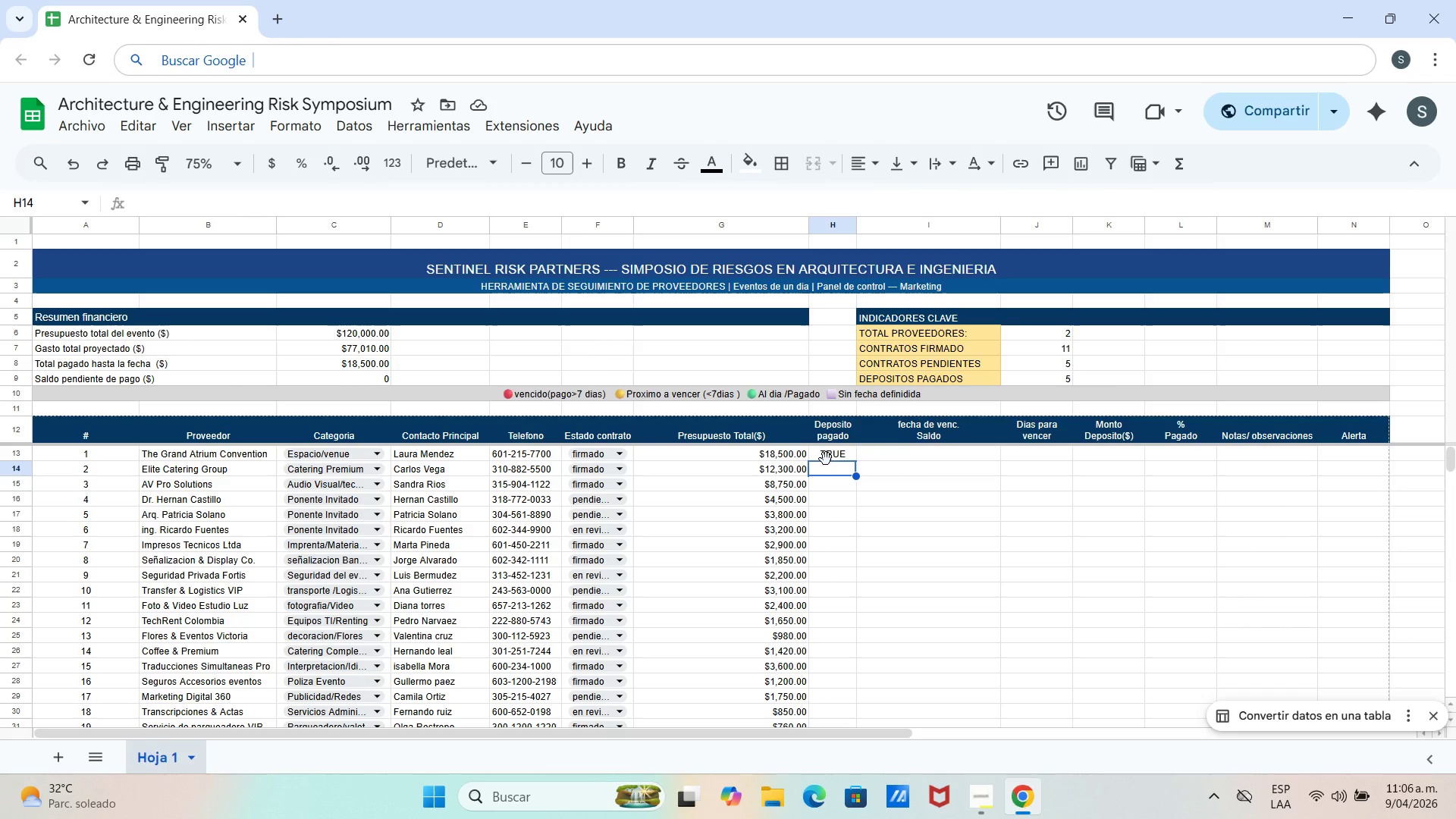 
left_click_drag(start_coordinate=[826, 453], to_coordinate=[836, 483])
 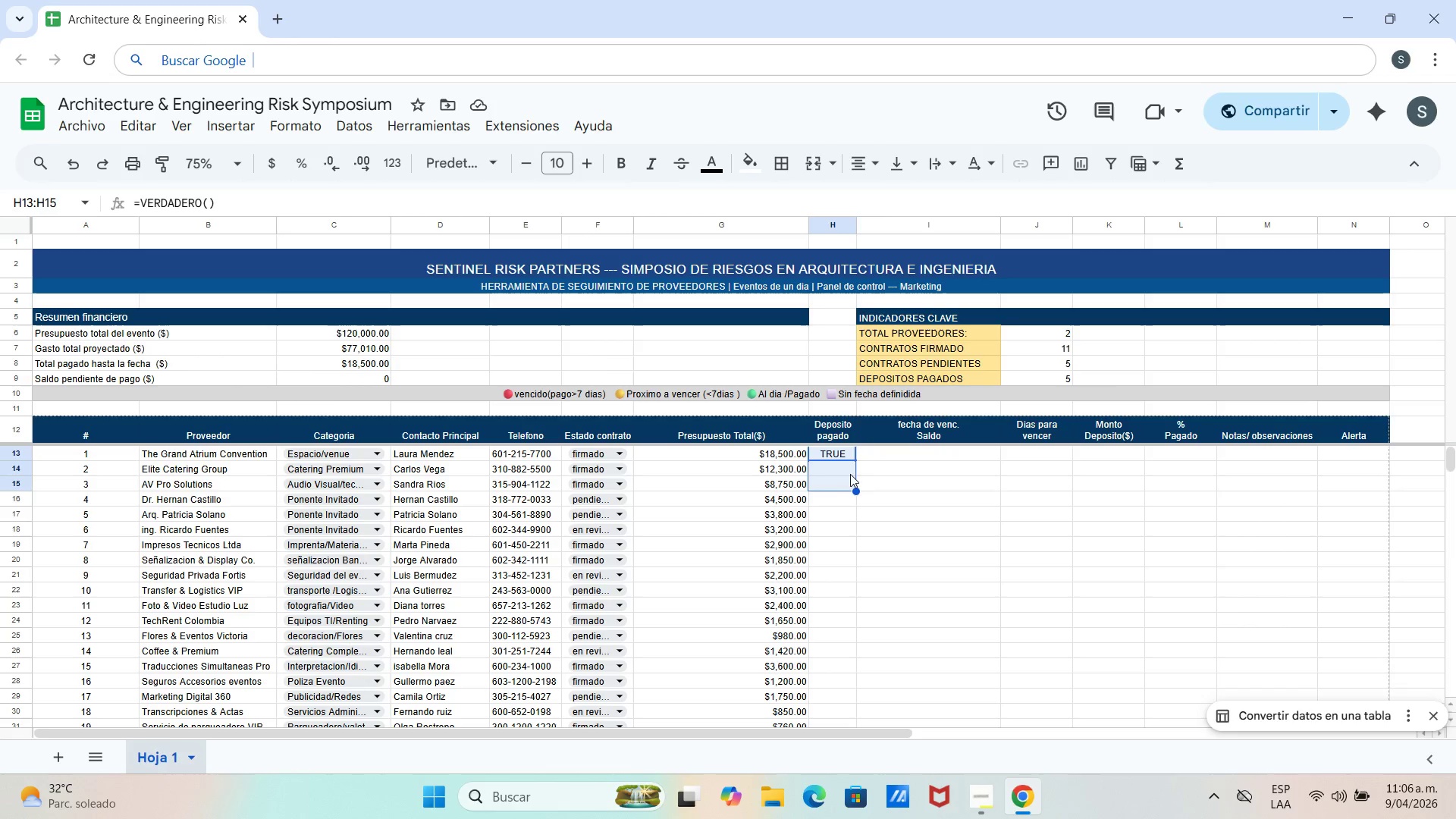 
left_click([880, 475])
 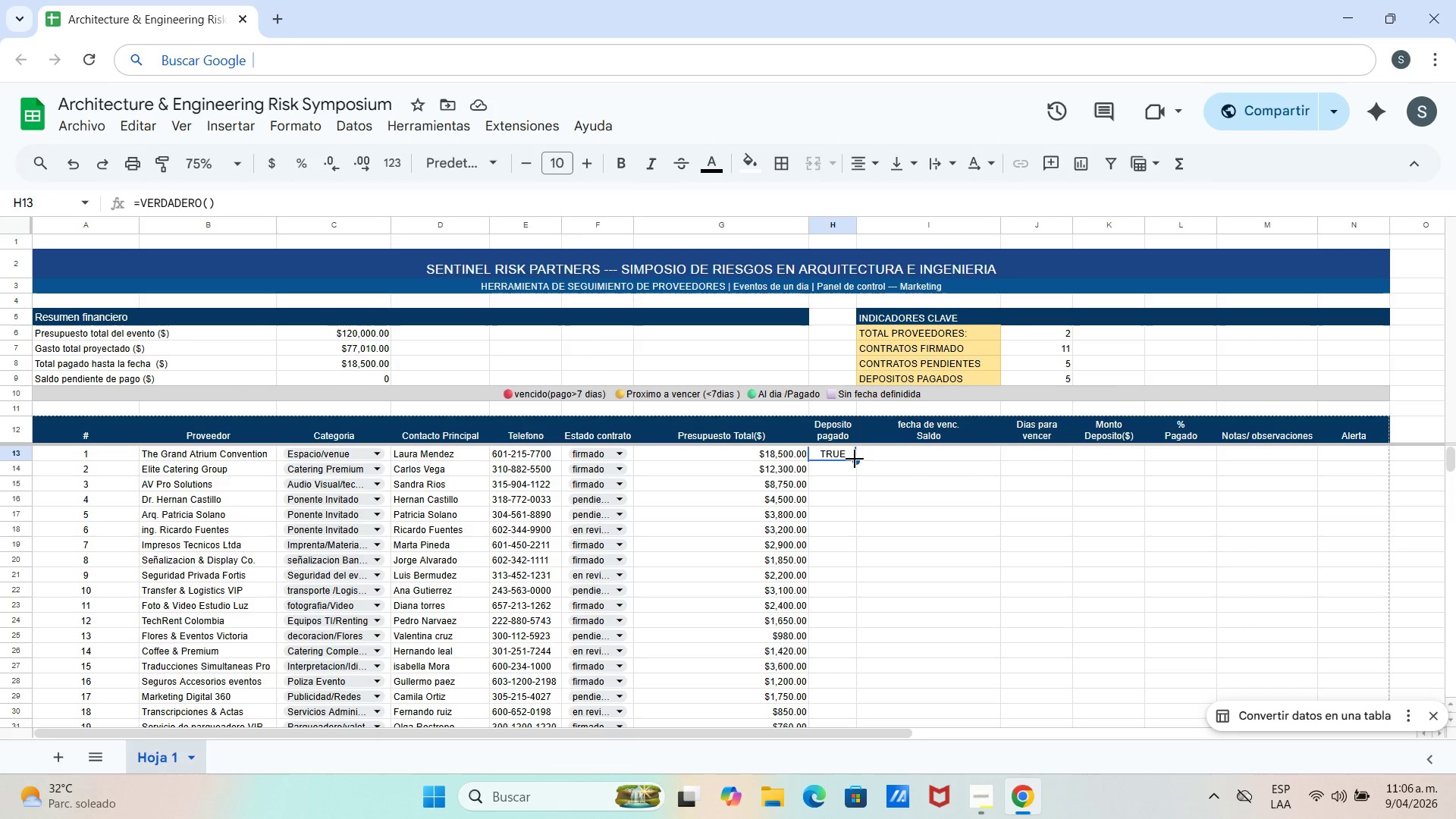 
left_click_drag(start_coordinate=[857, 460], to_coordinate=[858, 485])
 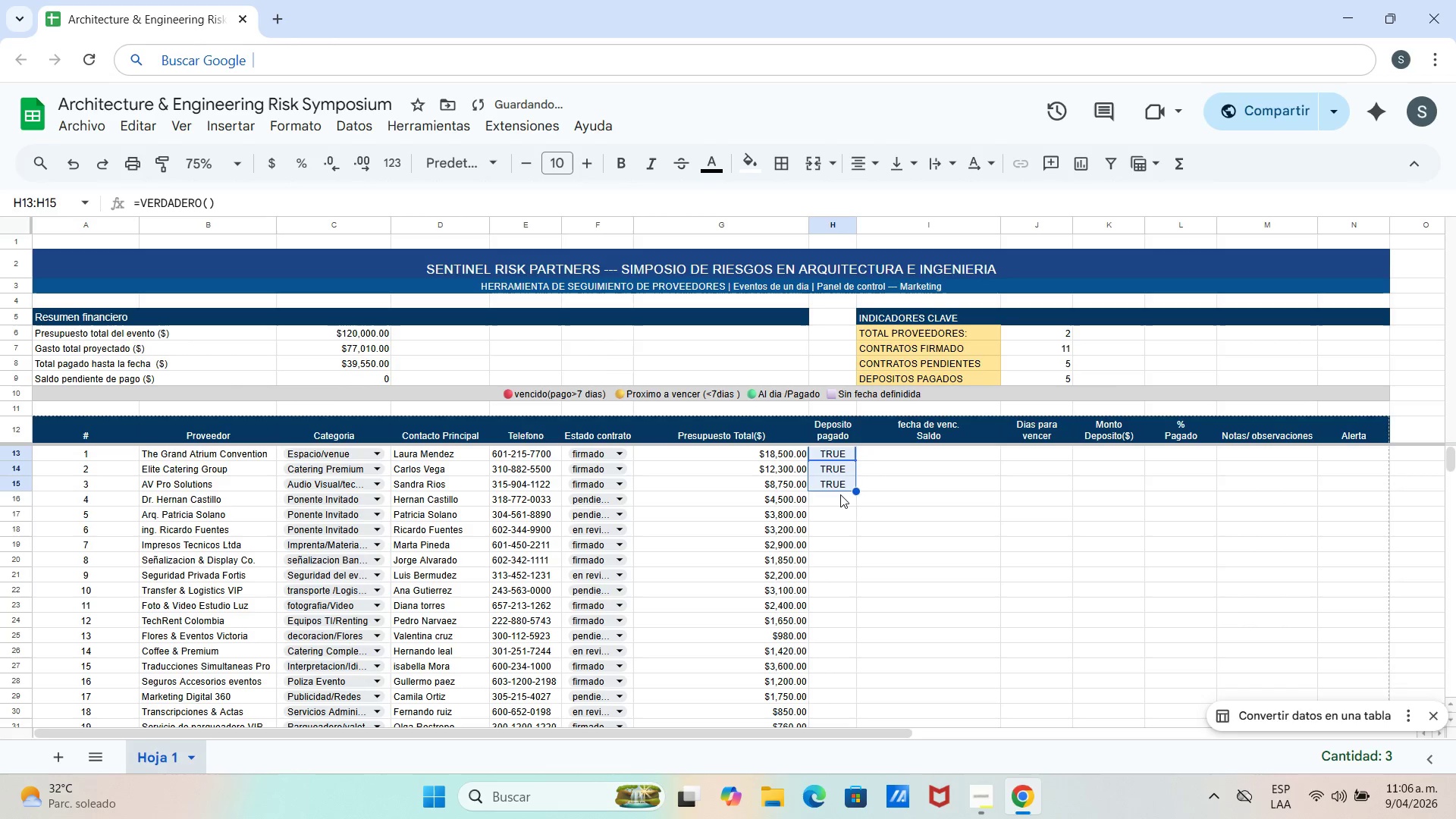 
left_click([838, 500])
 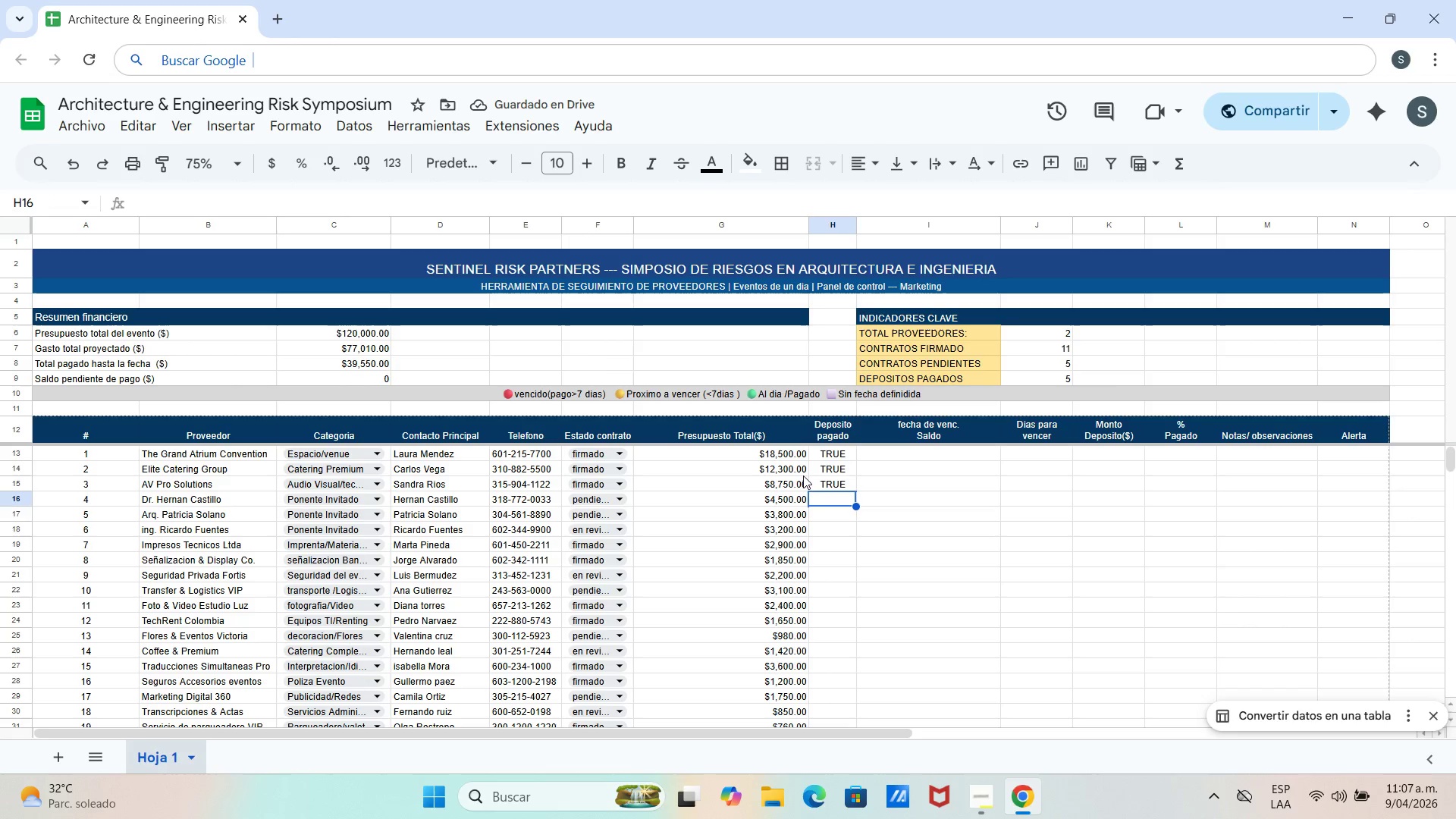 
left_click([234, 204])
 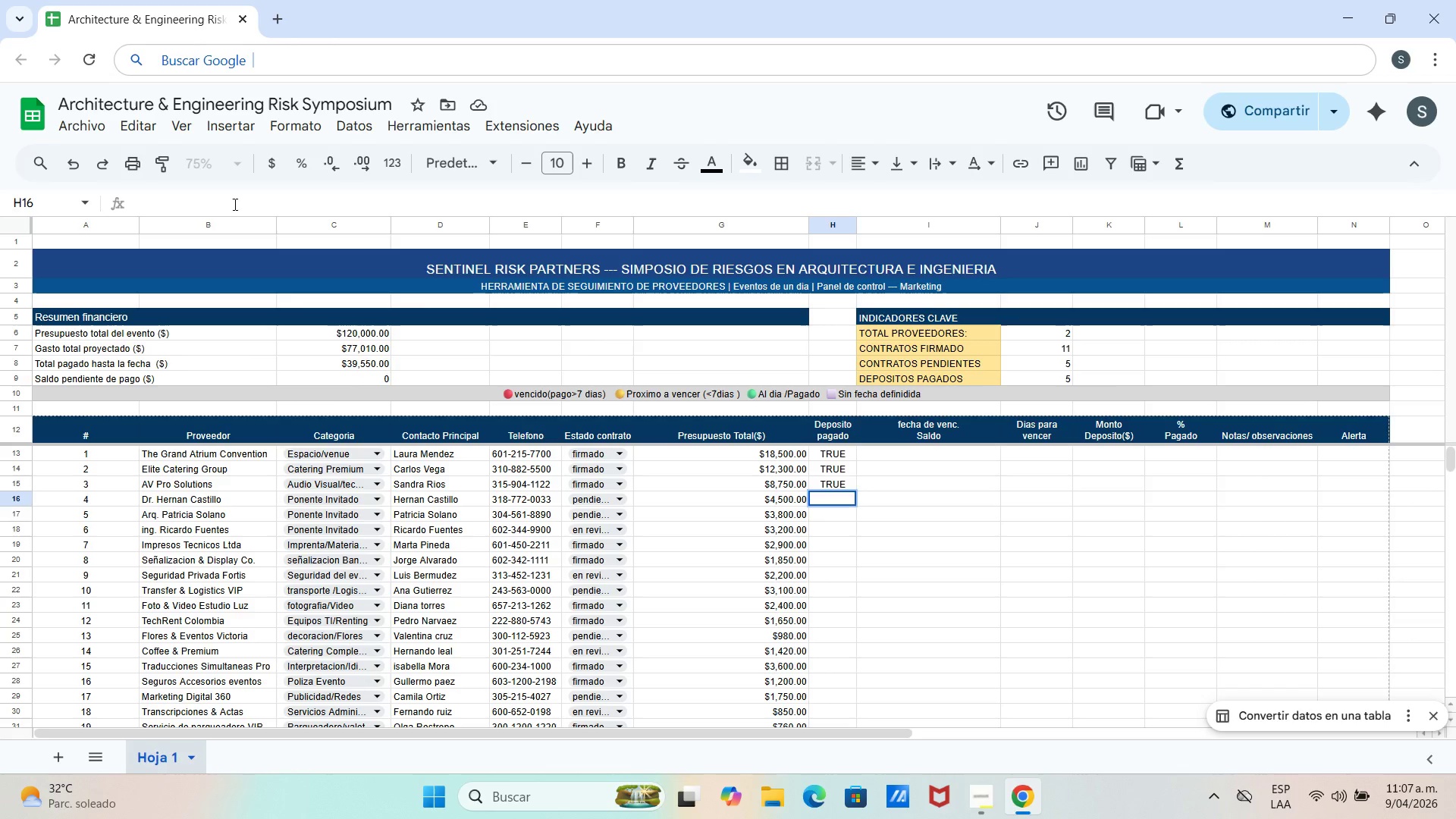 
type()FS)
key(Backspace)
type(ALSE*()
key(Backspace)
key(Backspace)
key(Backspace)
type(O*()
 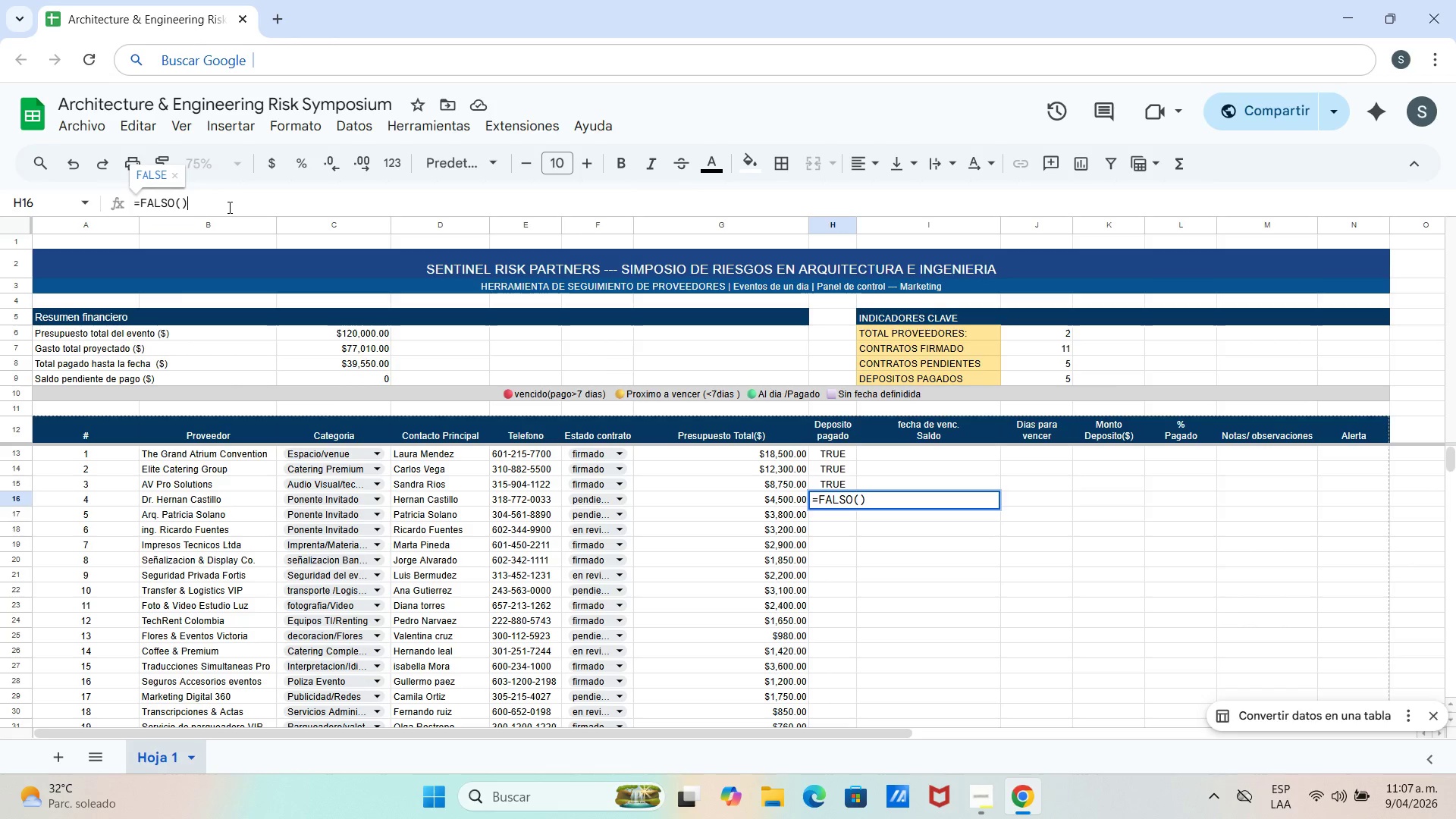 
key(Enter)
 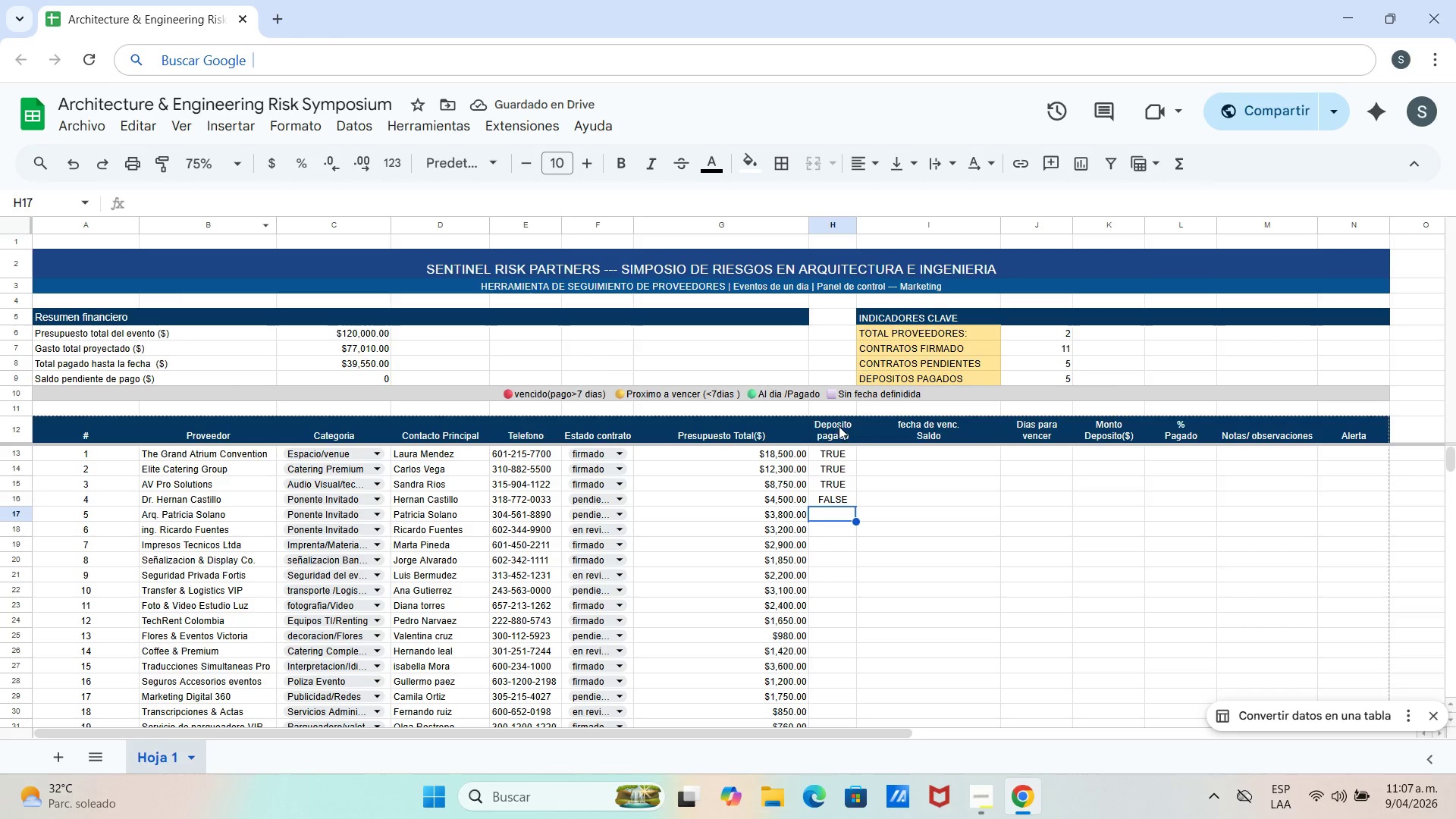 
left_click_drag(start_coordinate=[856, 523], to_coordinate=[858, 542])
 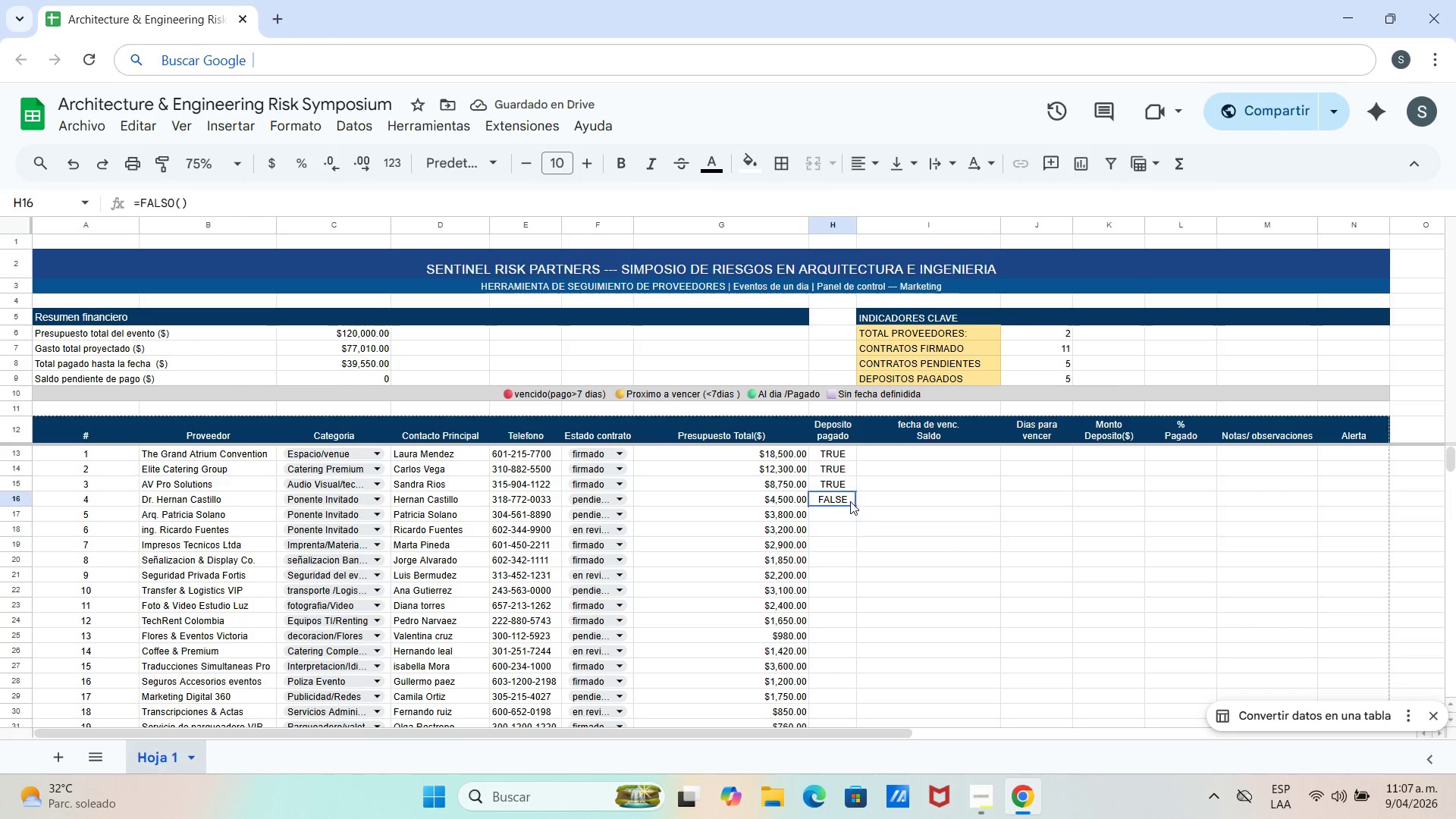 
left_click_drag(start_coordinate=[856, 506], to_coordinate=[861, 534])
 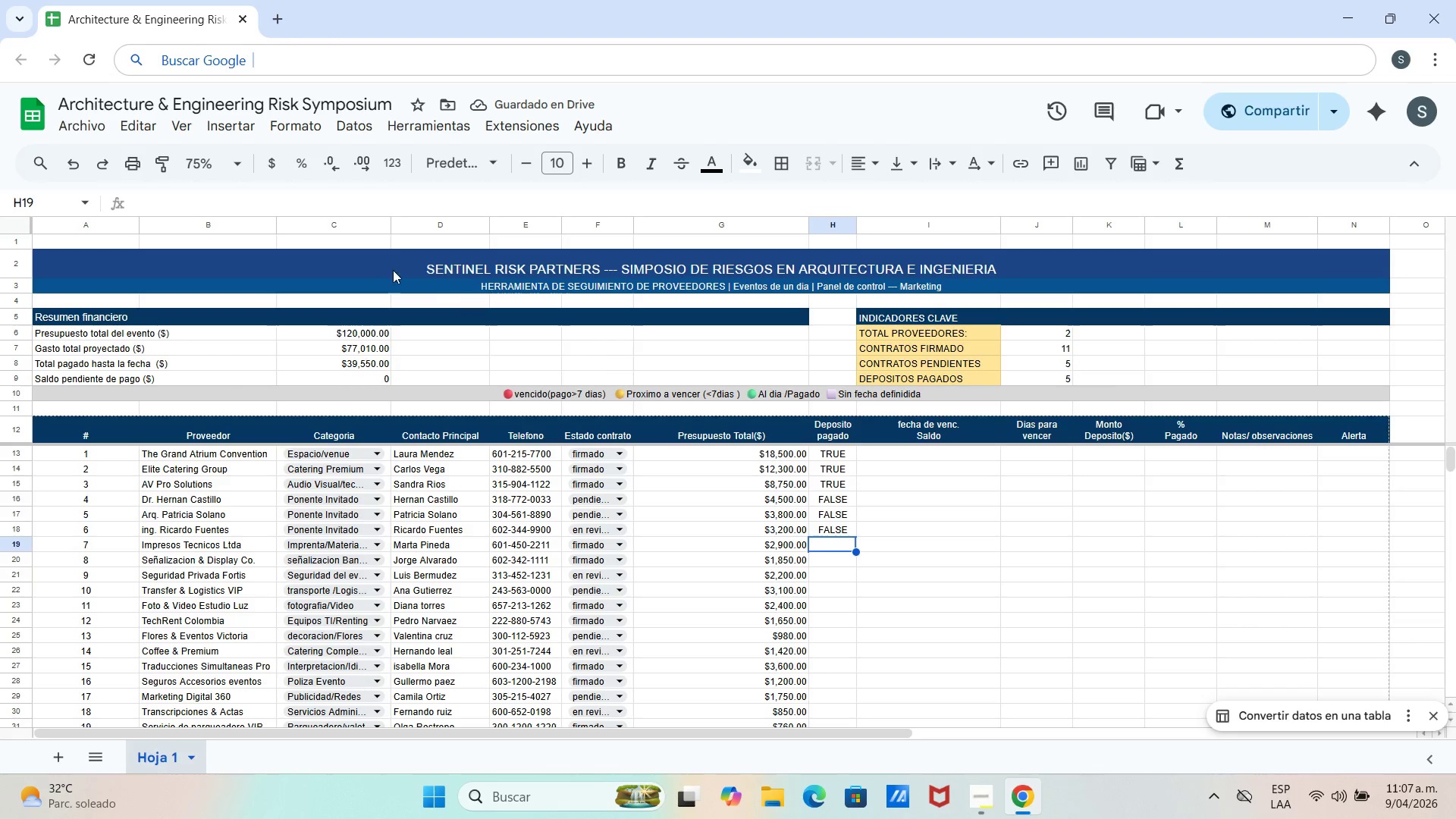 
double_click([230, 209])
 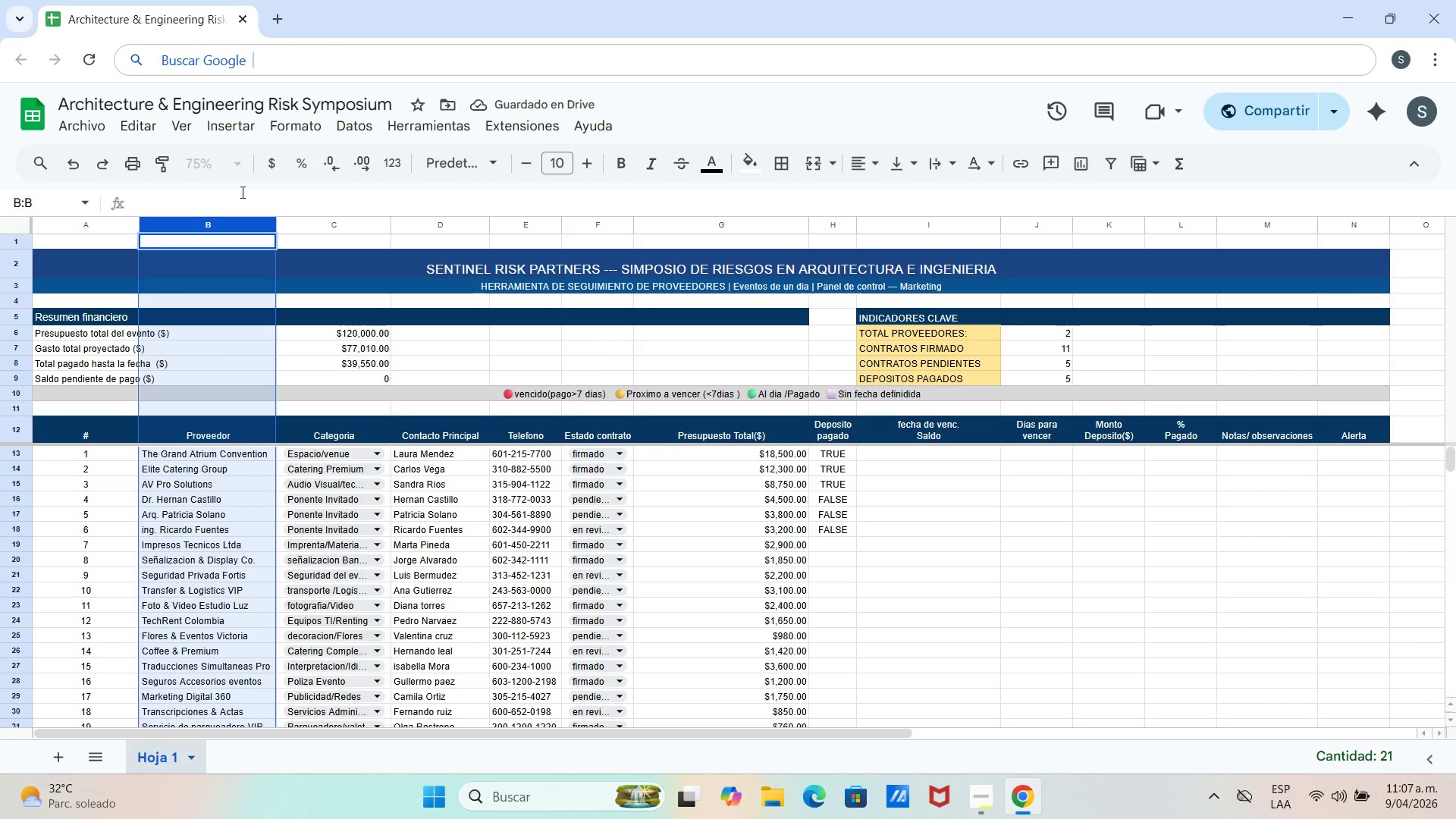 
key(Shift+0)
 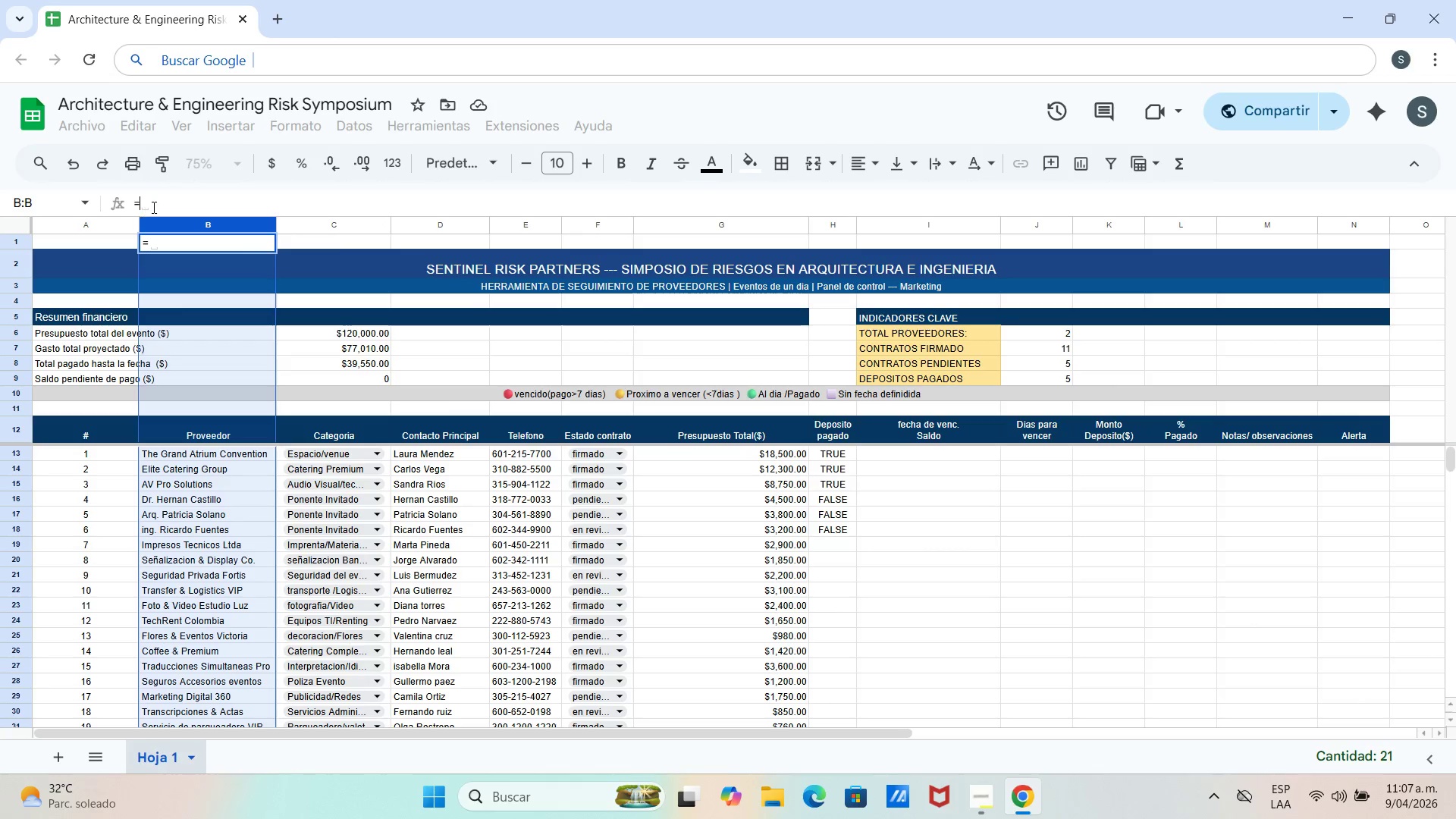 
key(Backspace)
 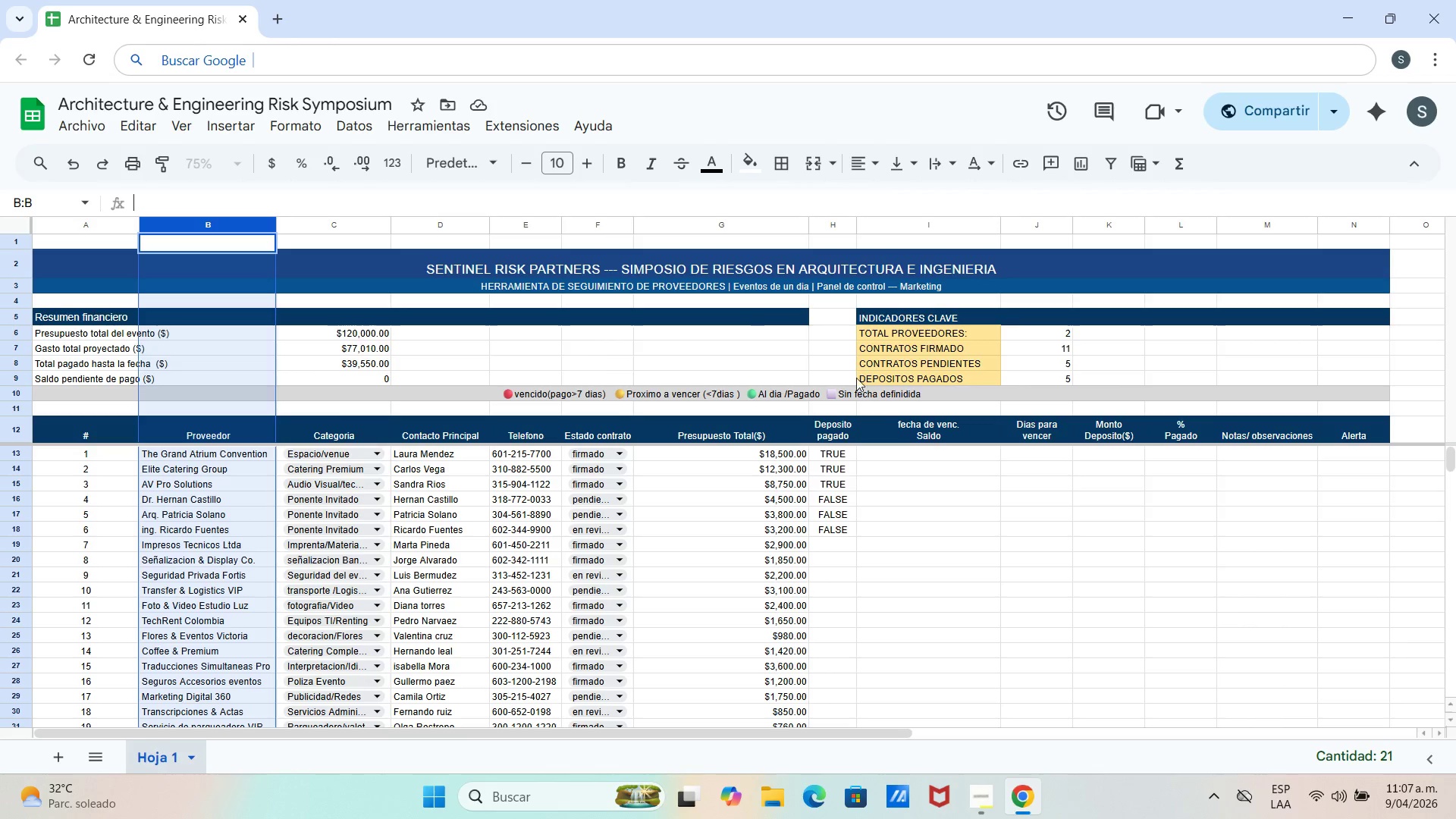 
left_click([833, 541])
 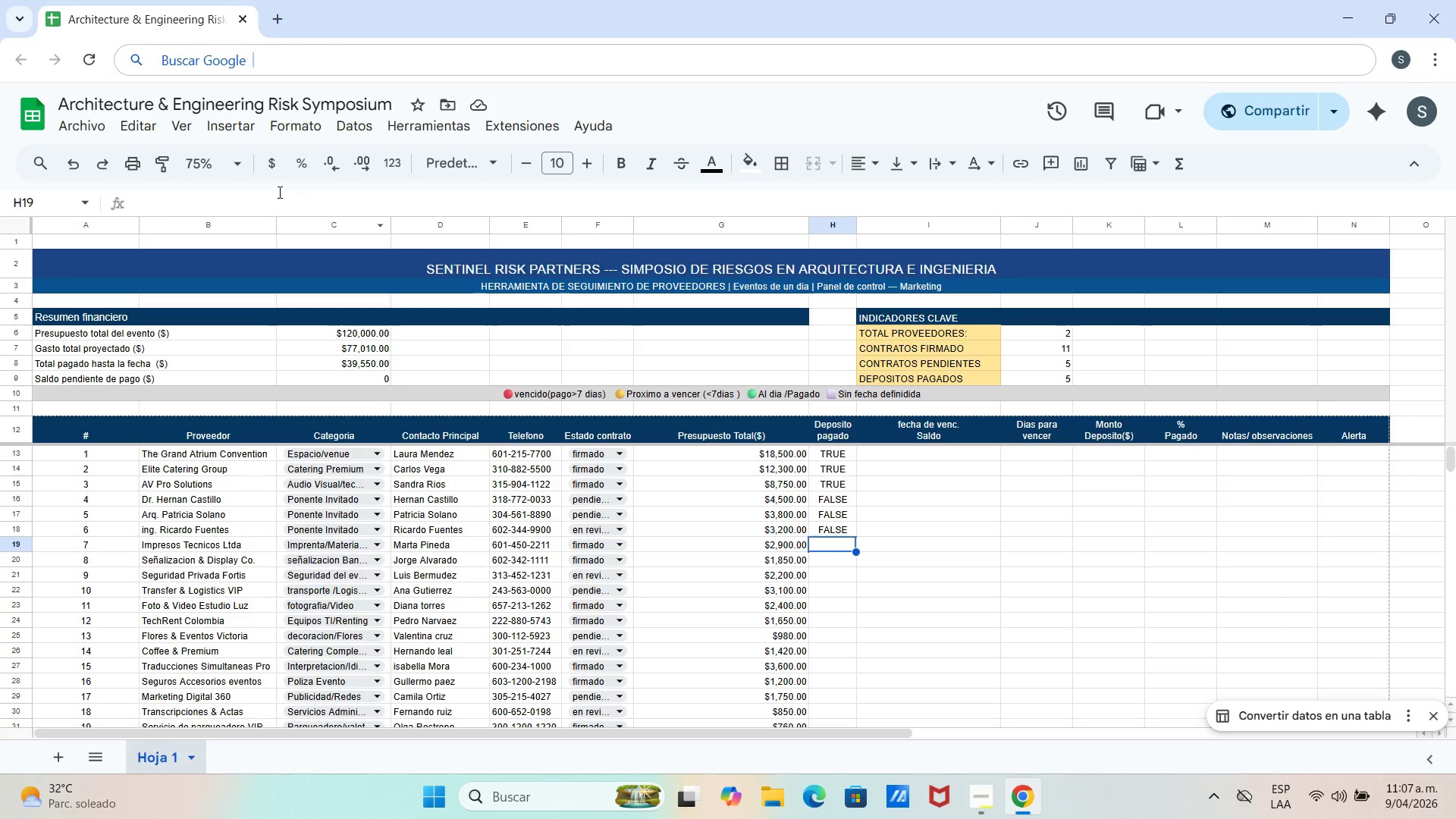 
left_click([260, 203])
 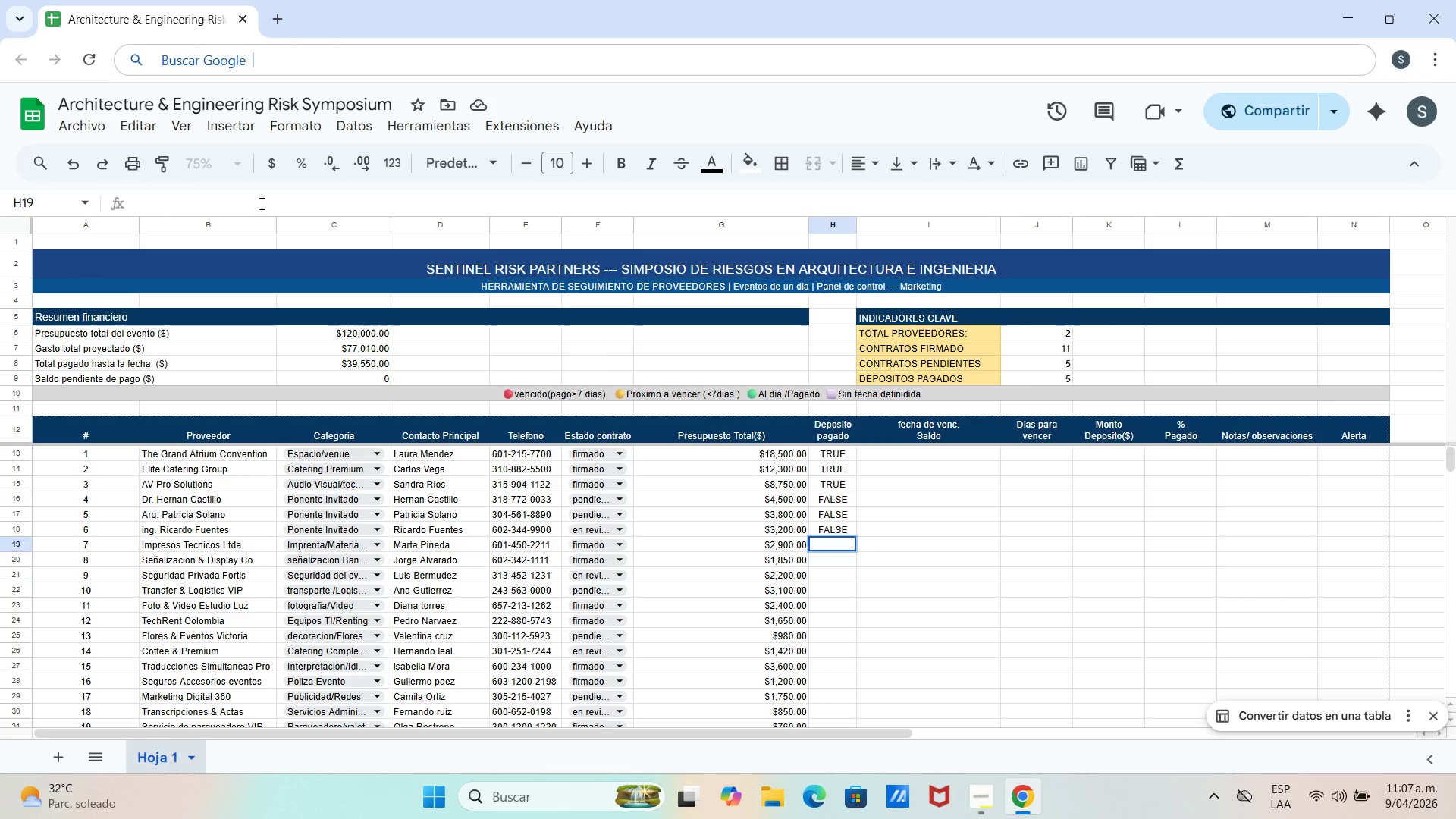 
type()()
key(Backspace)
type(VERDADERO*()
 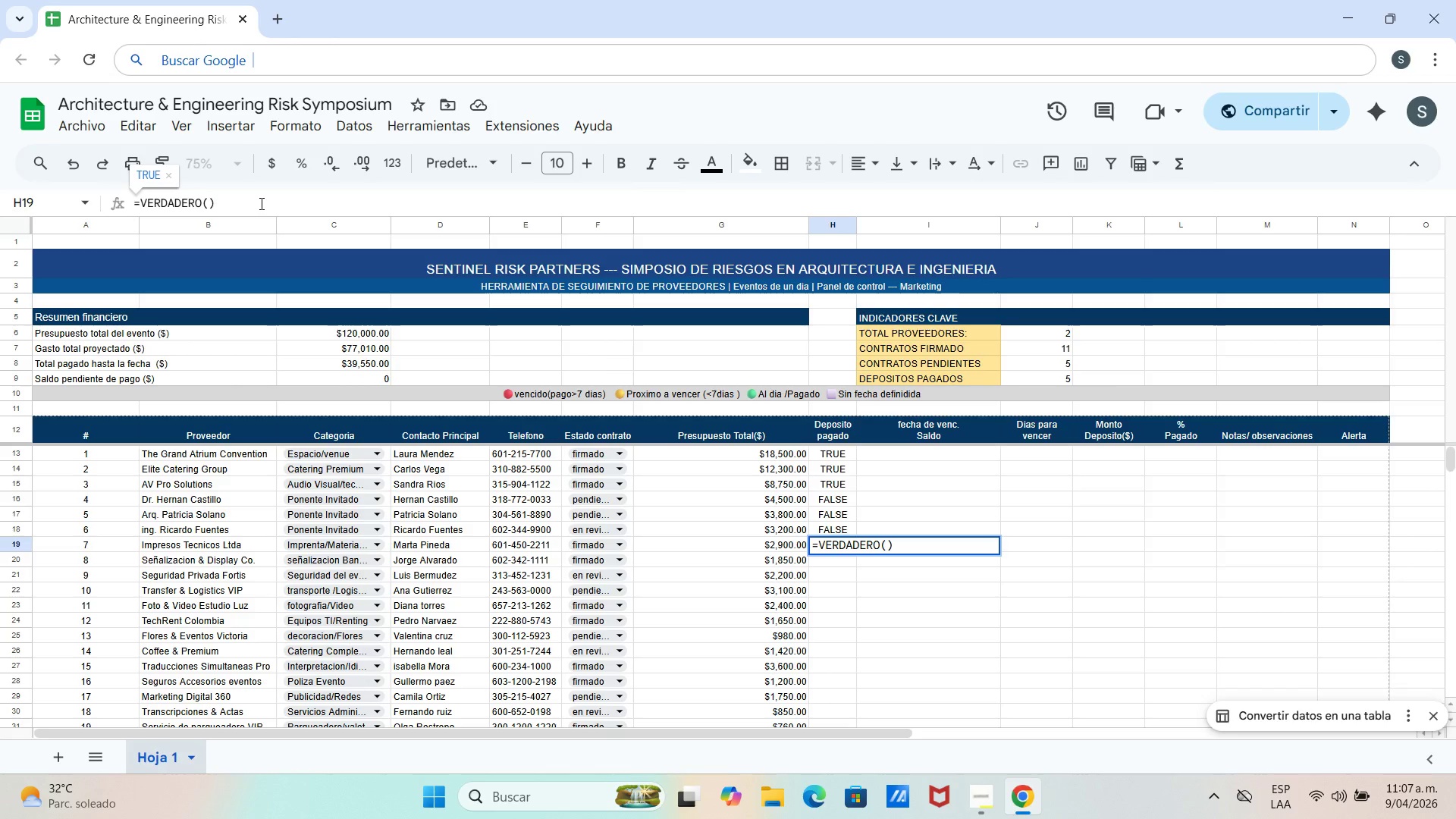 
key(Enter)
 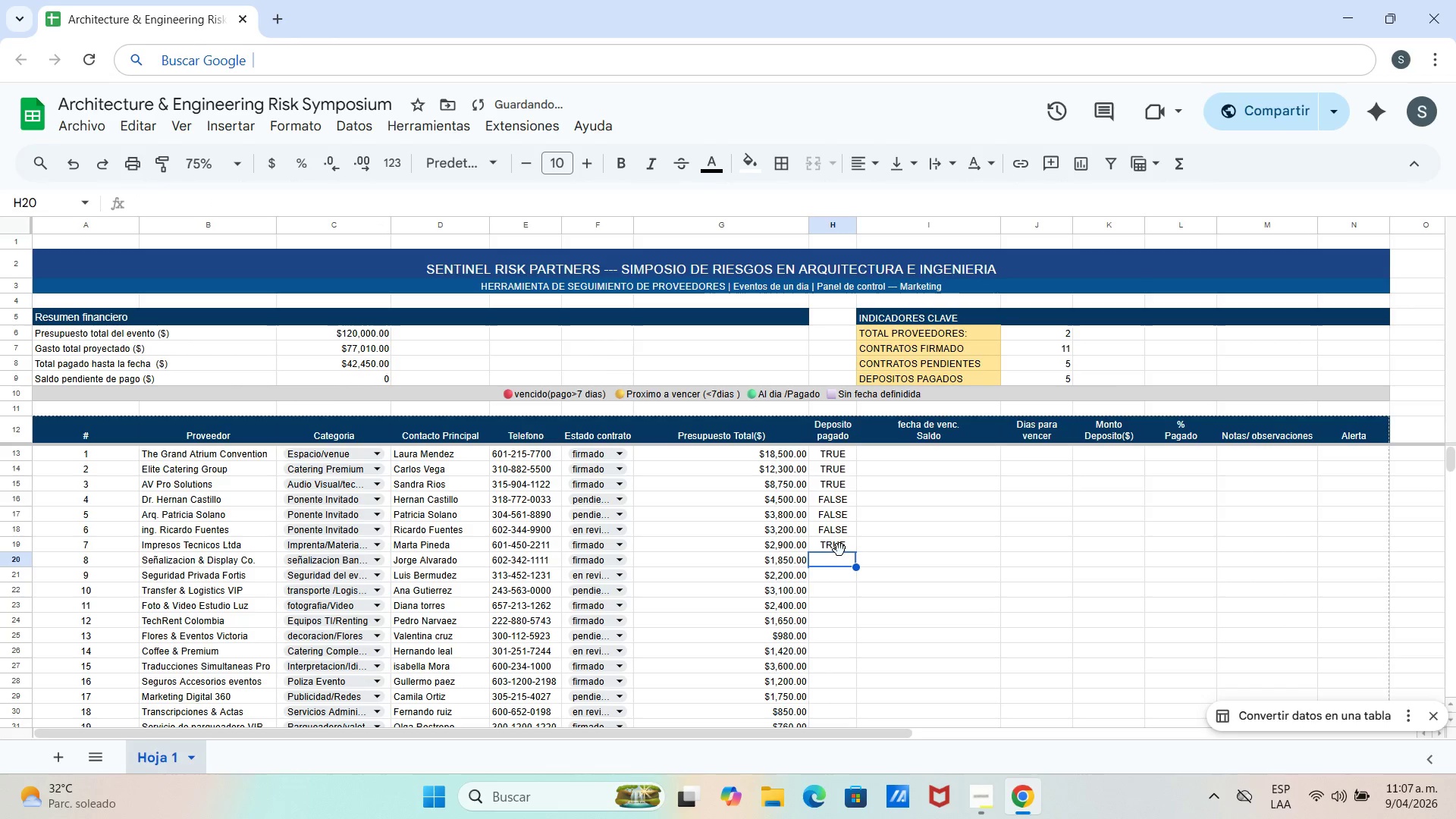 
left_click([840, 546])
 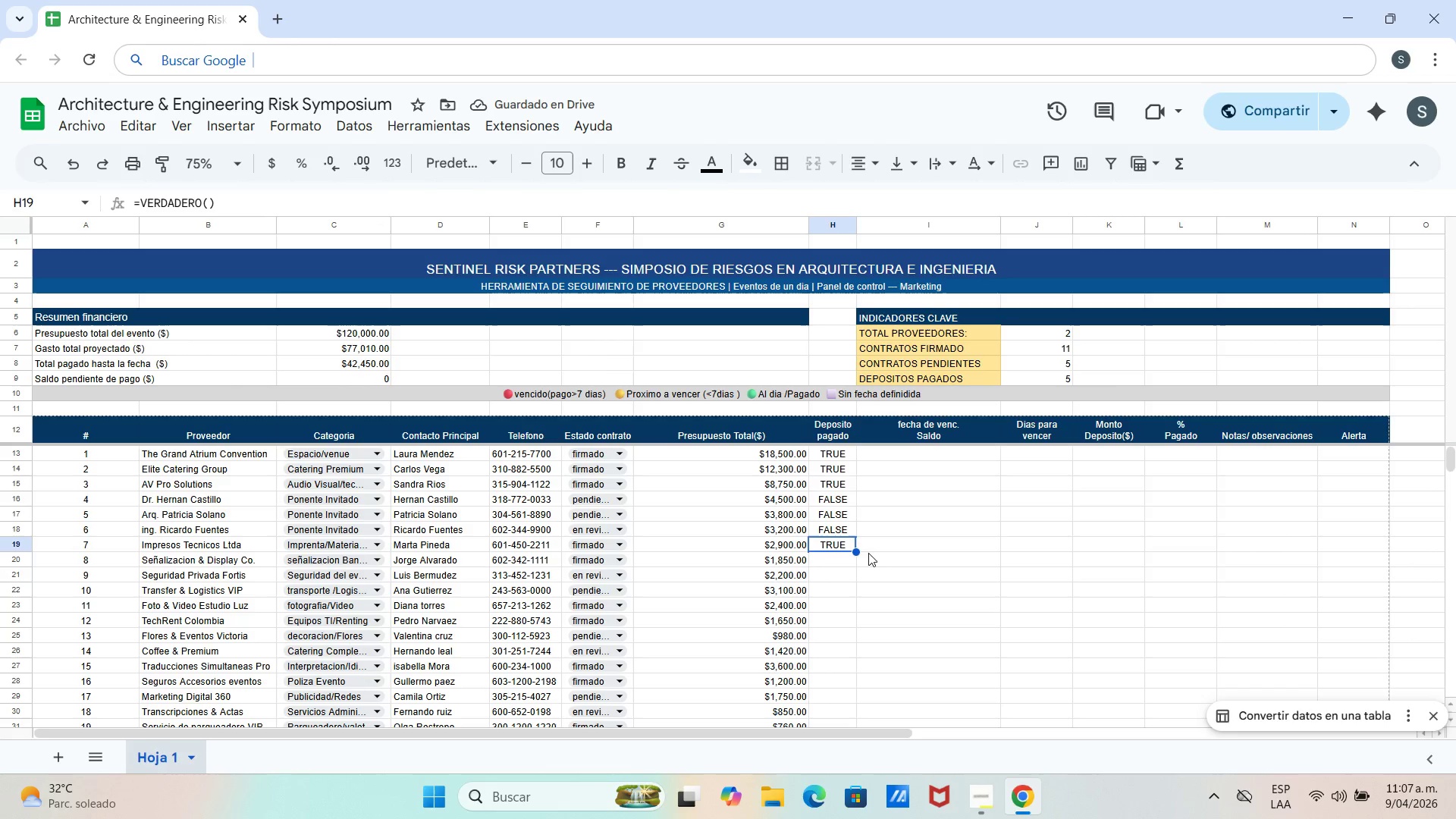 
left_click_drag(start_coordinate=[856, 549], to_coordinate=[858, 566])
 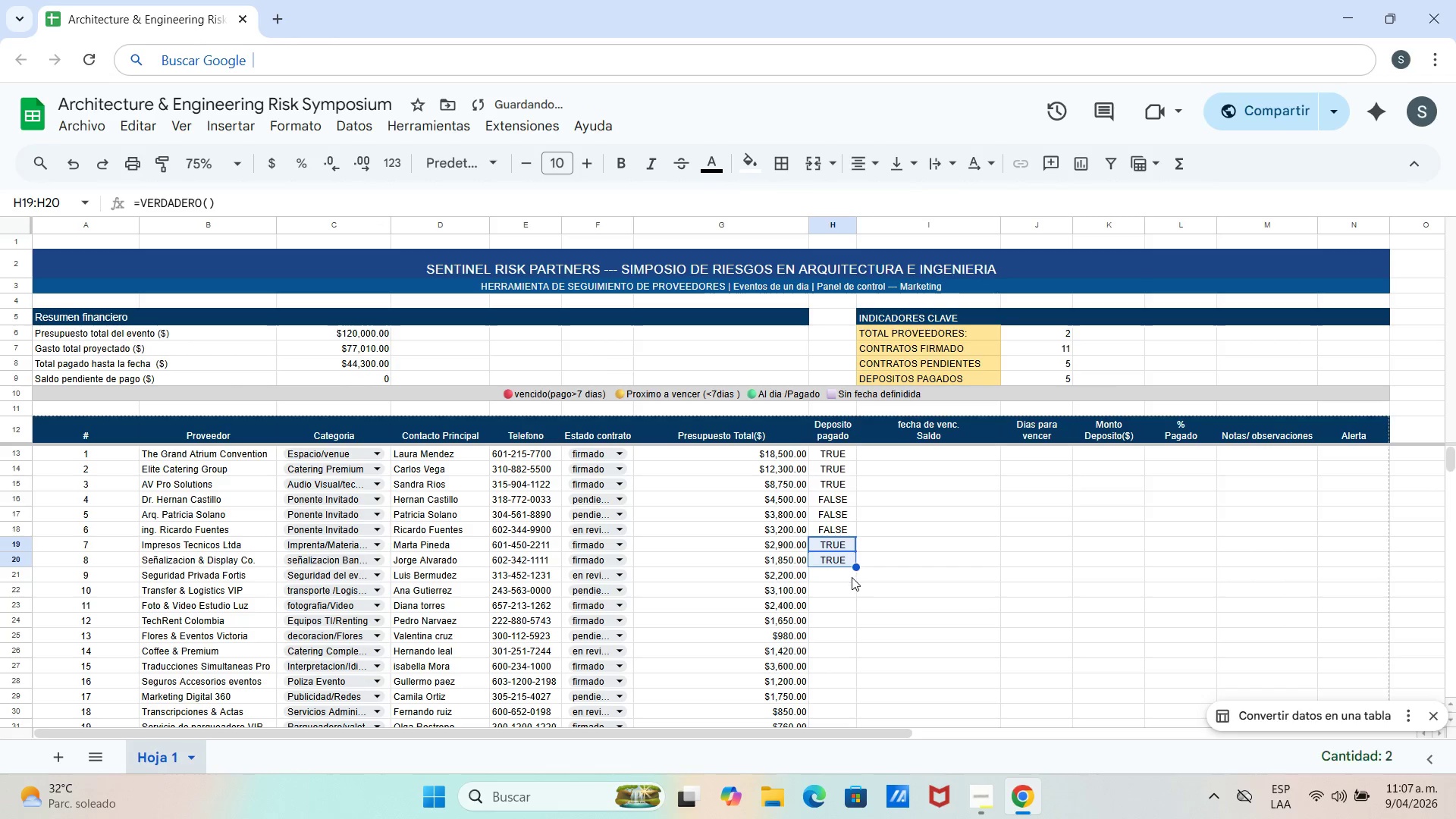 
left_click([852, 577])
 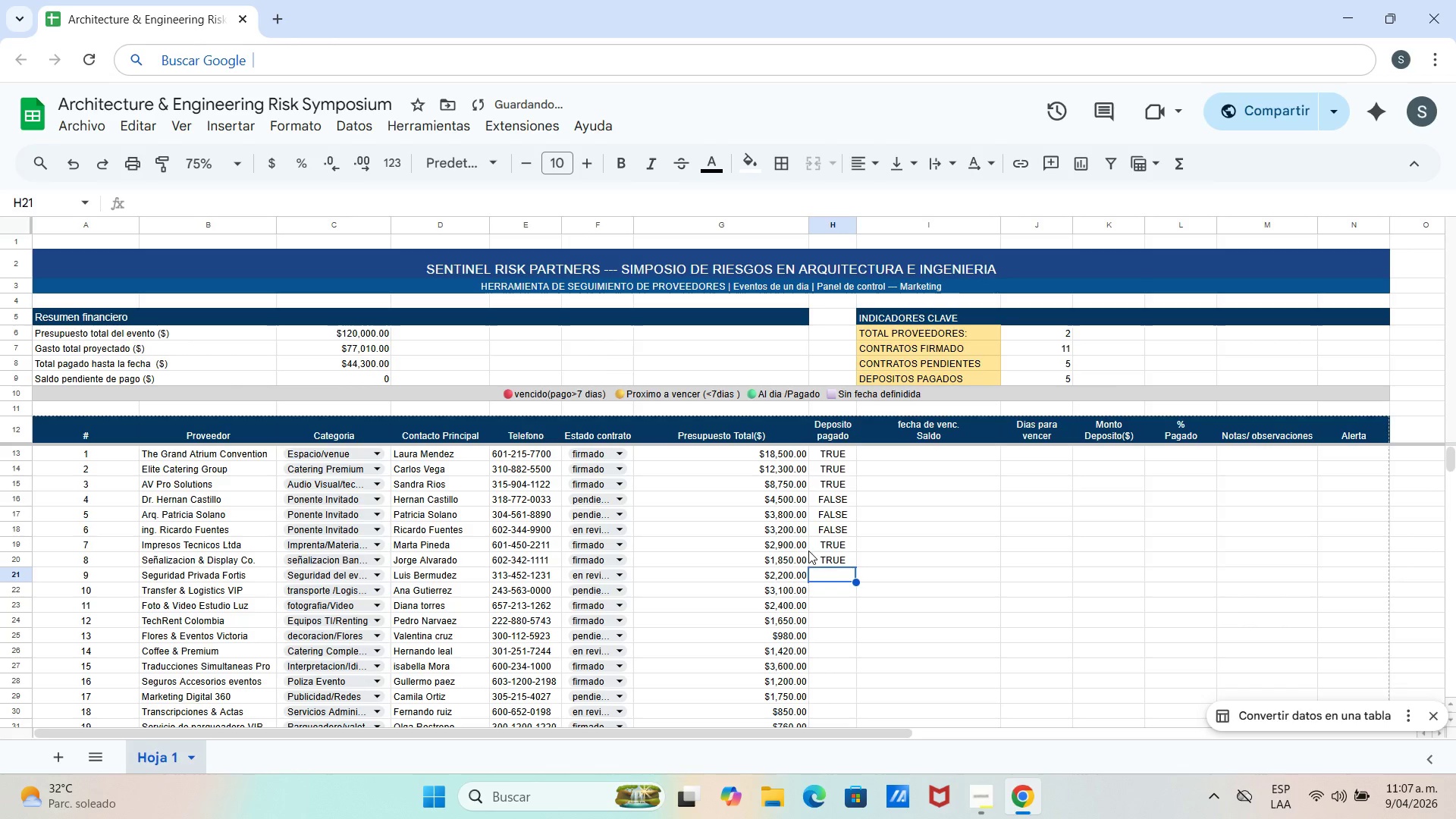 
type()FALSE)
key(Backspace)
type(O*()
 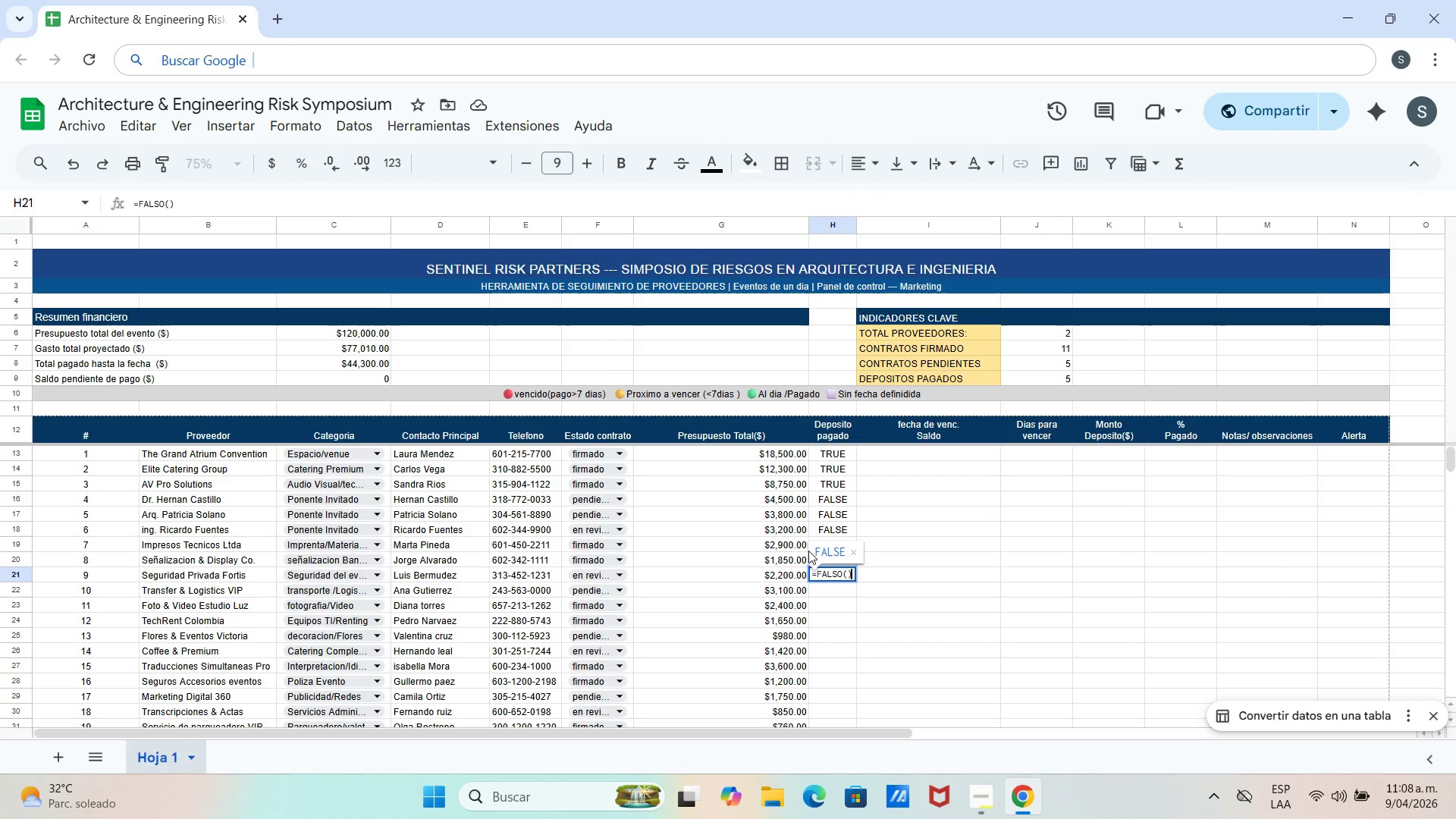 
key(Enter)
 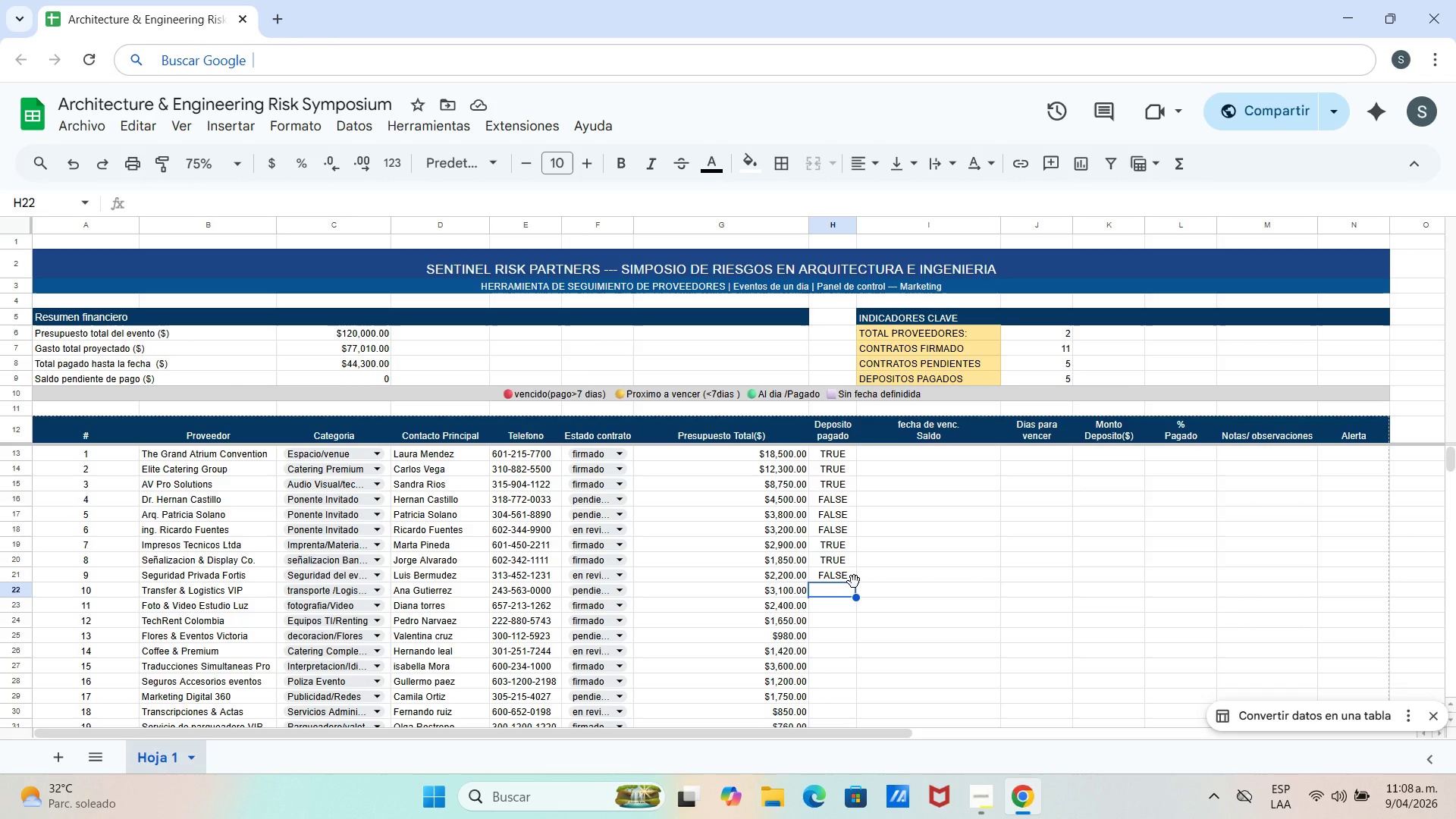 
wait(7.23)
 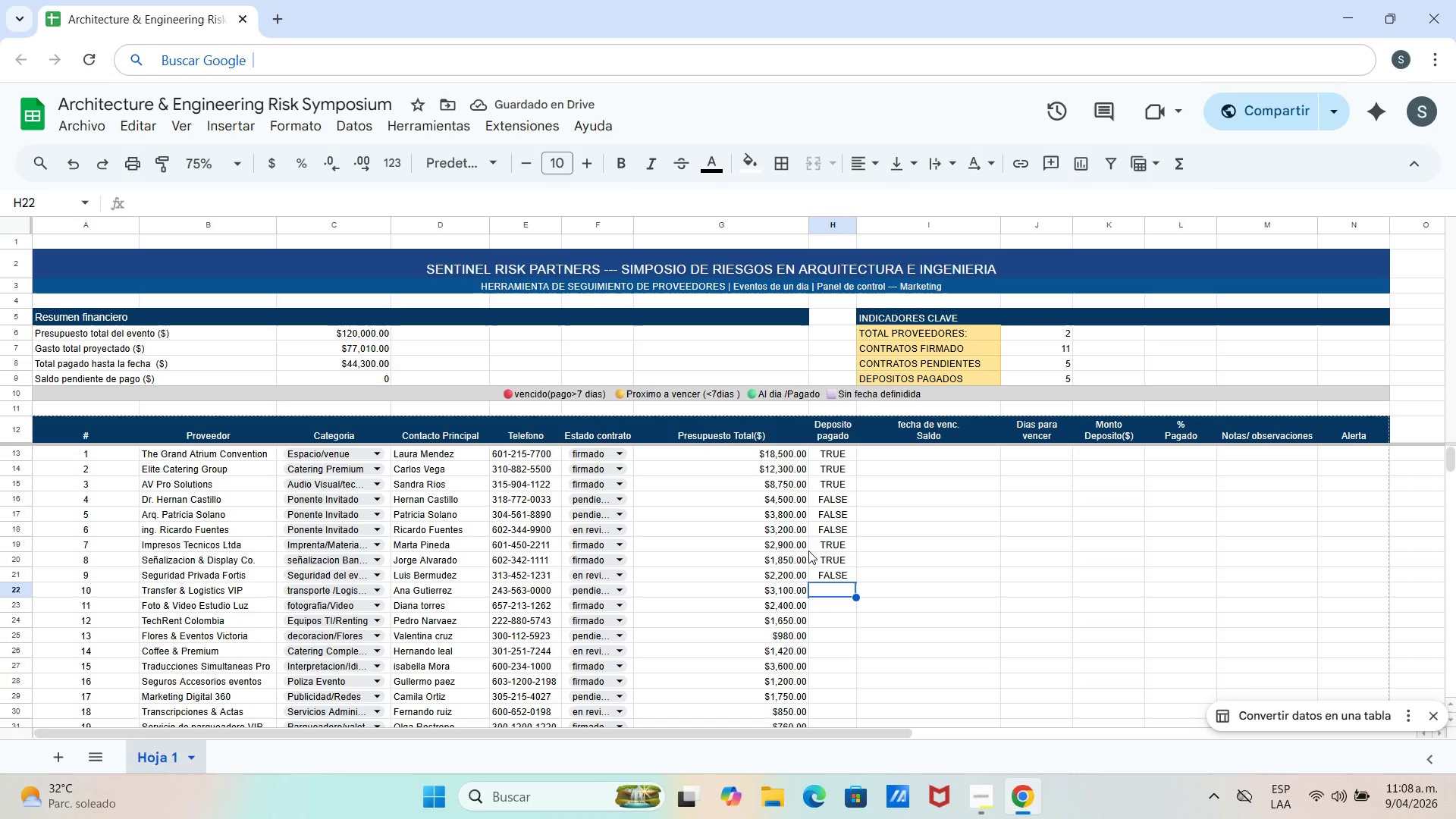 
double_click([863, 584])
 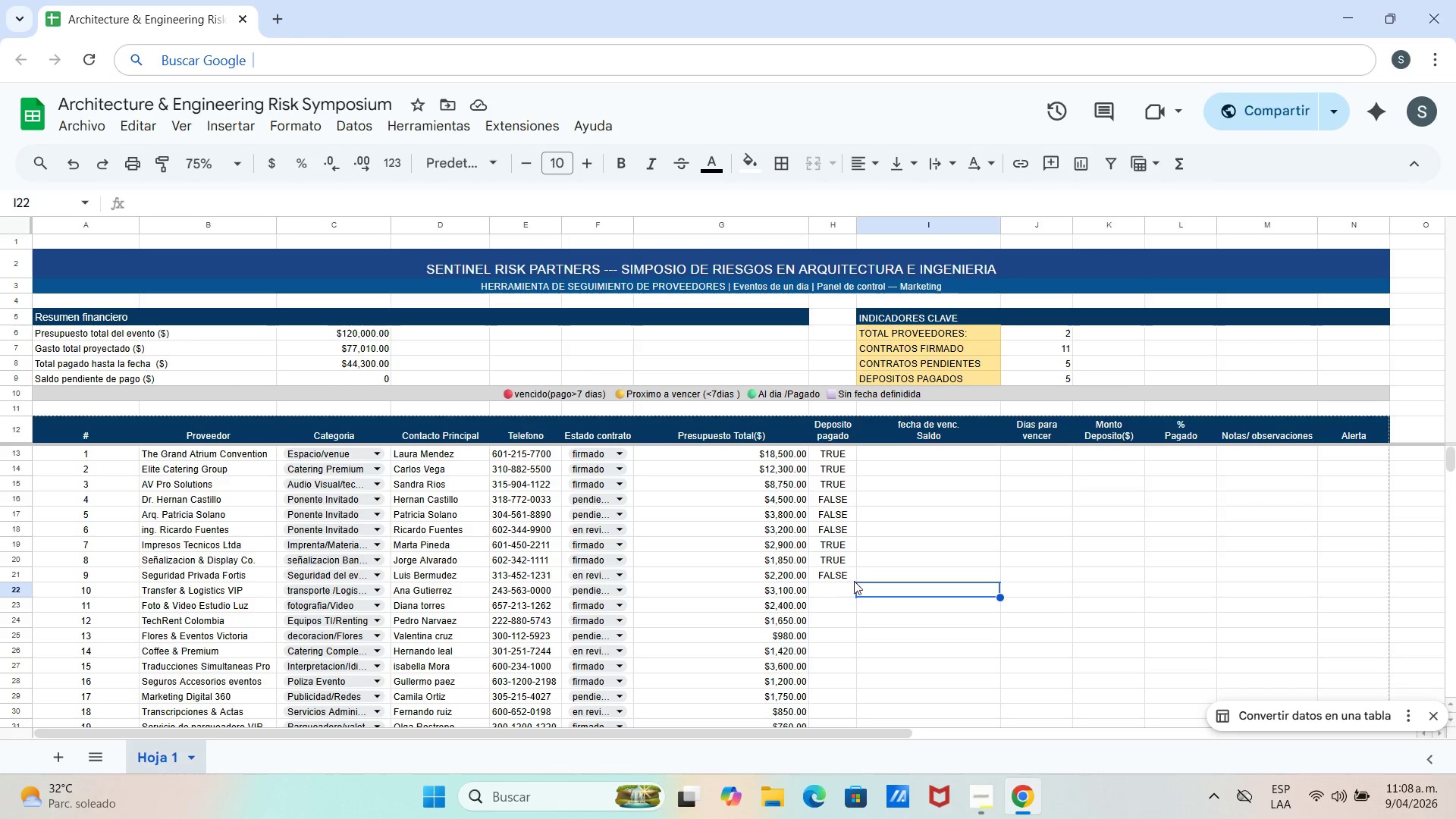 
left_click([855, 580])
 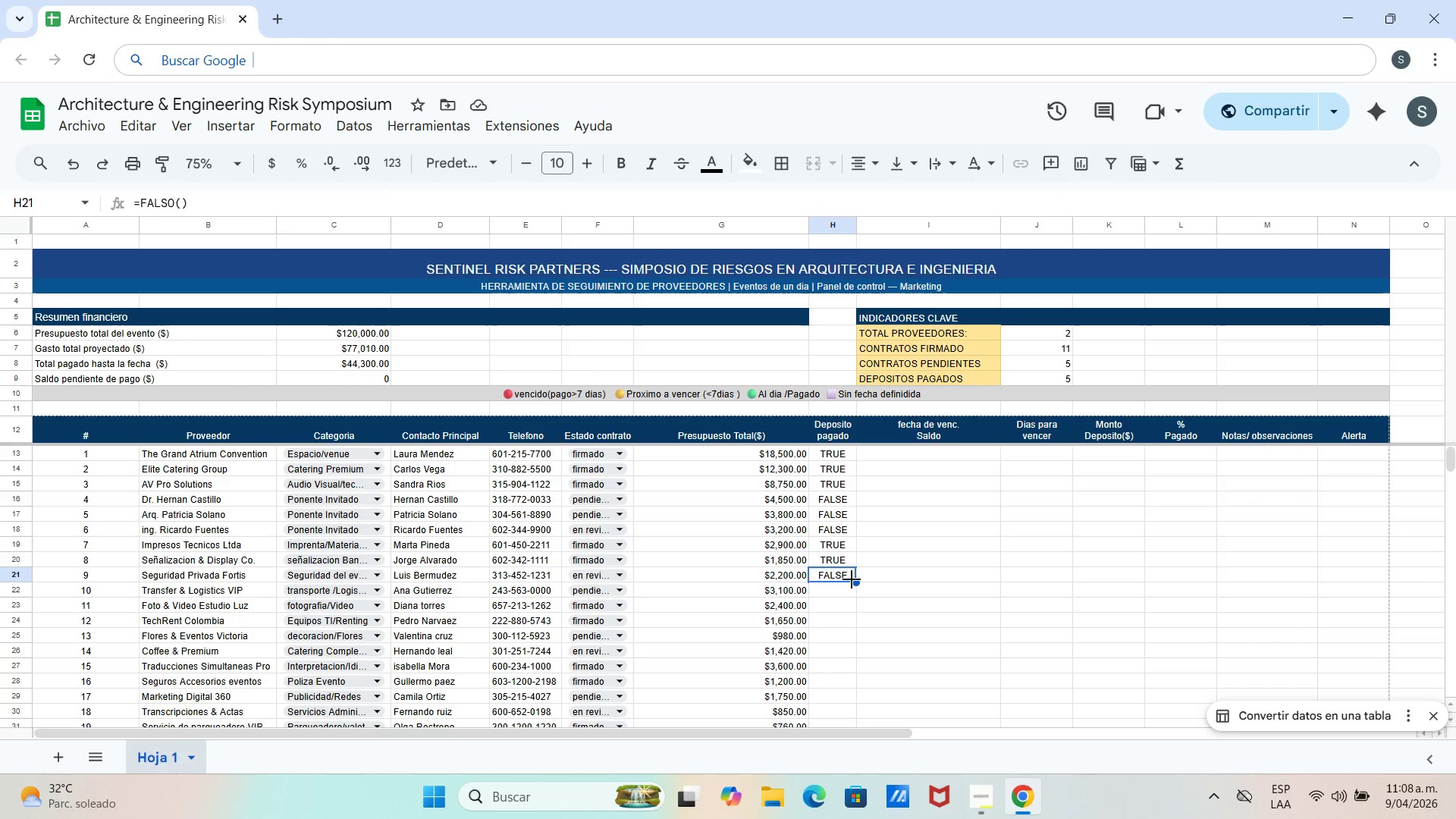 
left_click_drag(start_coordinate=[858, 582], to_coordinate=[859, 594])
 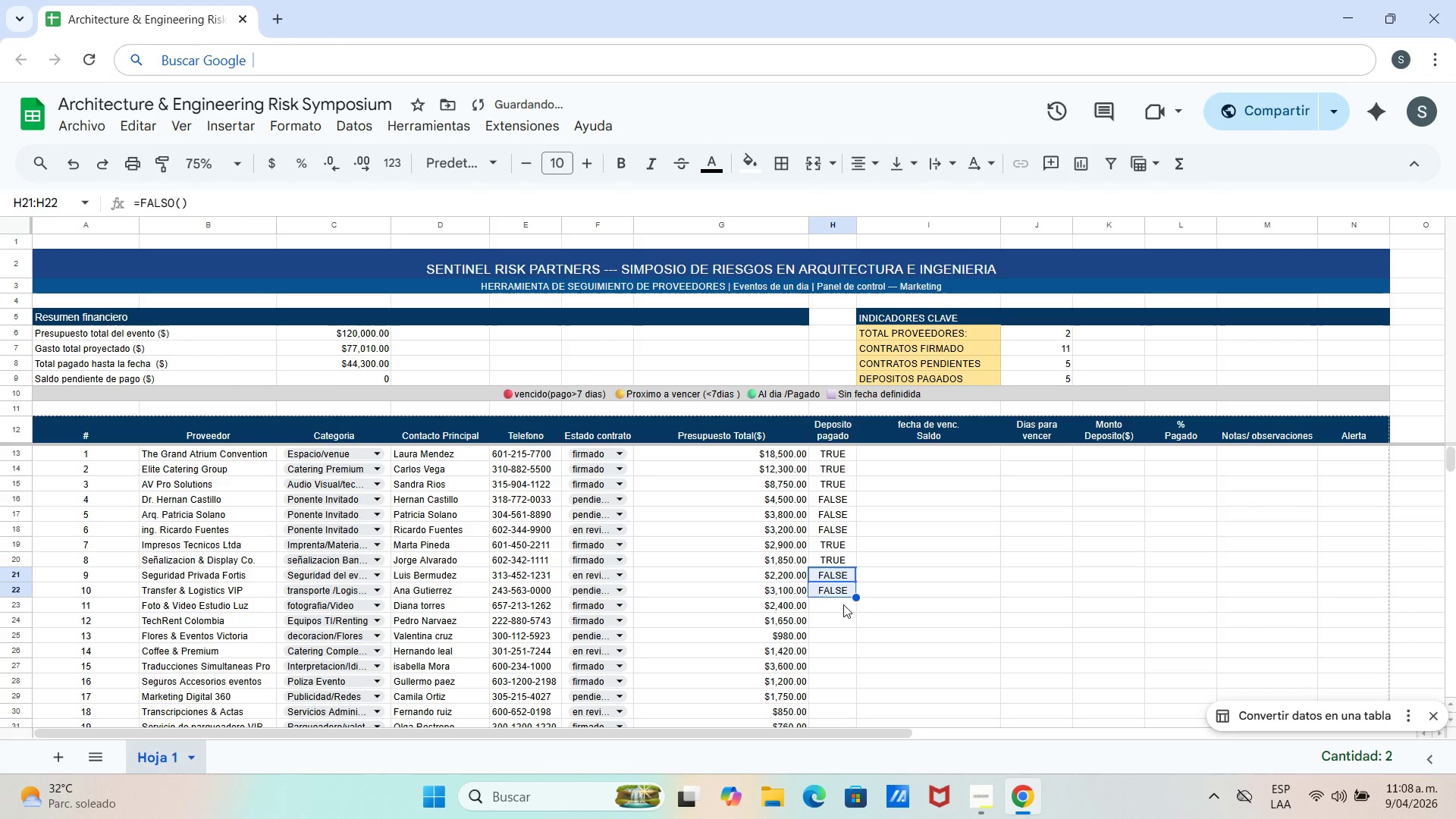 
left_click([843, 605])
 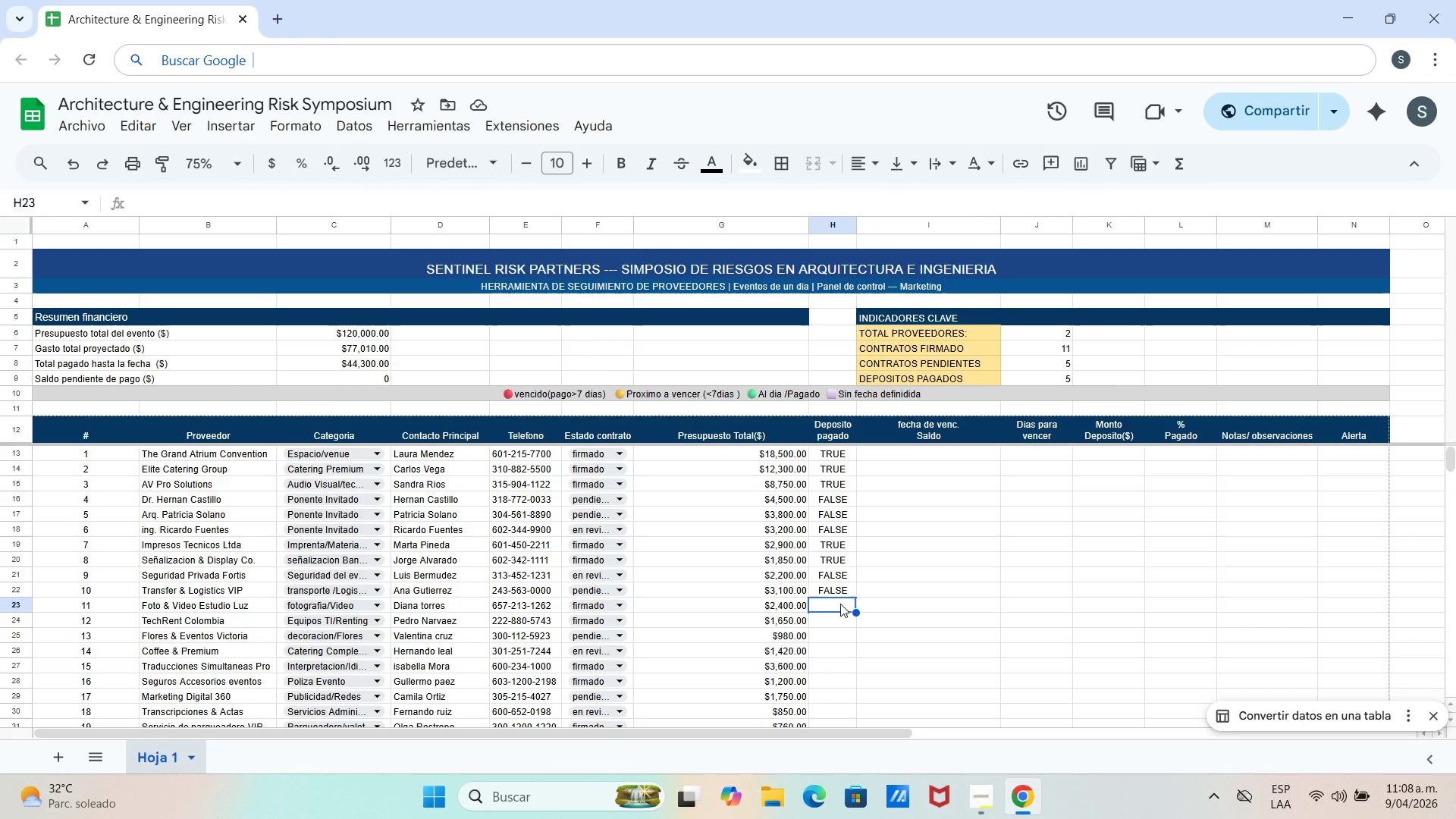 
wait(8.03)
 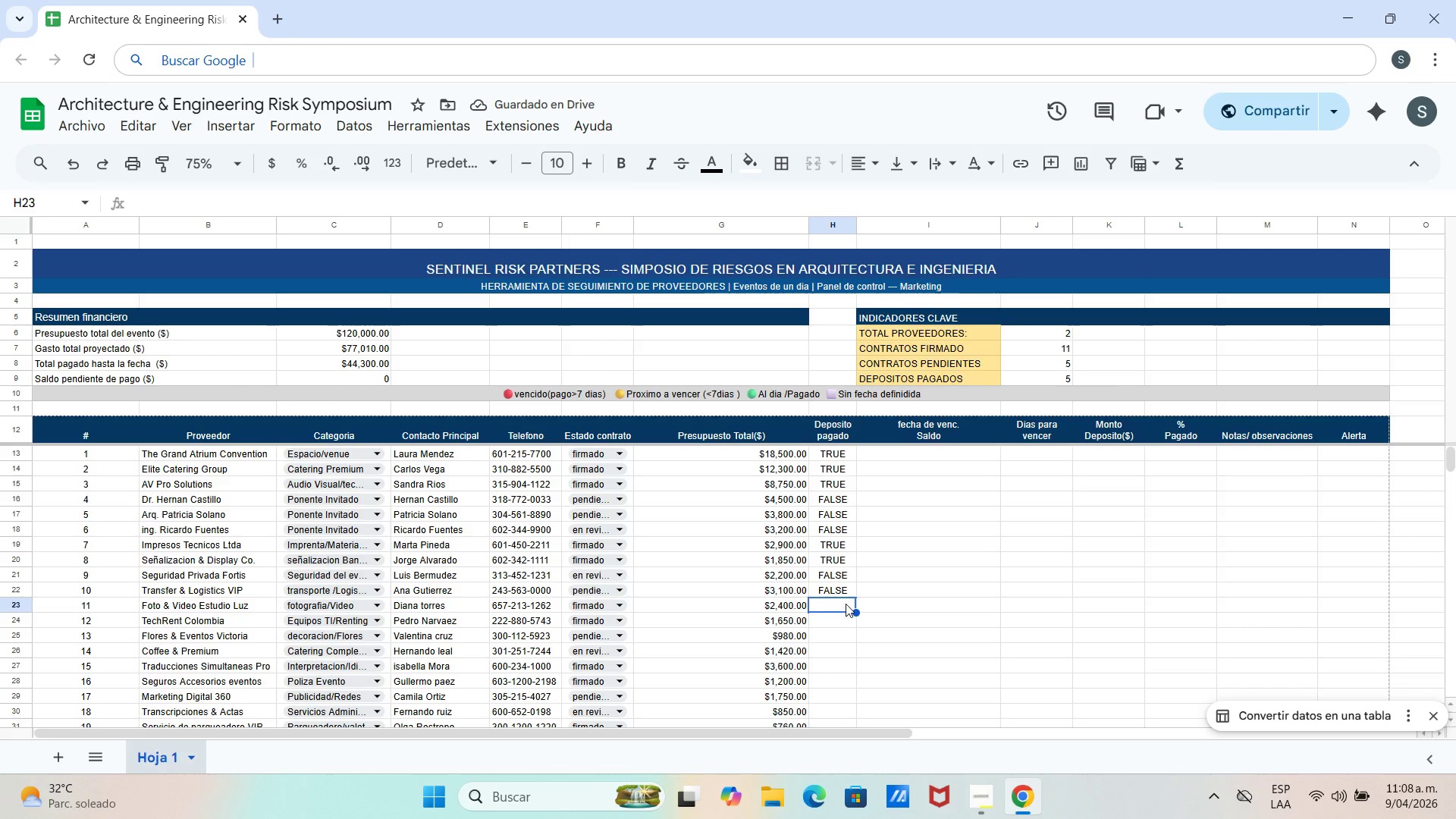 
type()VERDADERO*()
 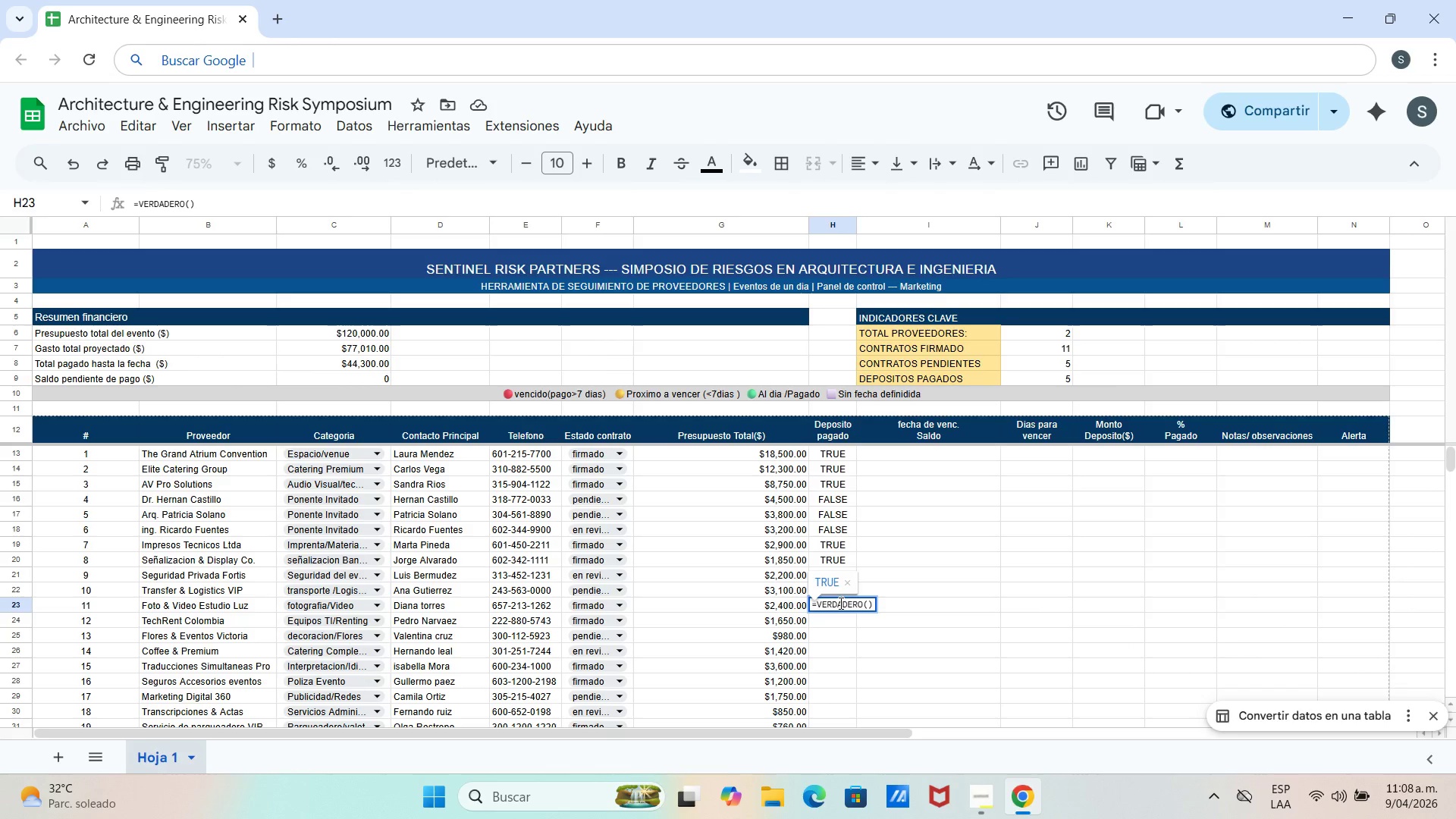 
key(Enter)
 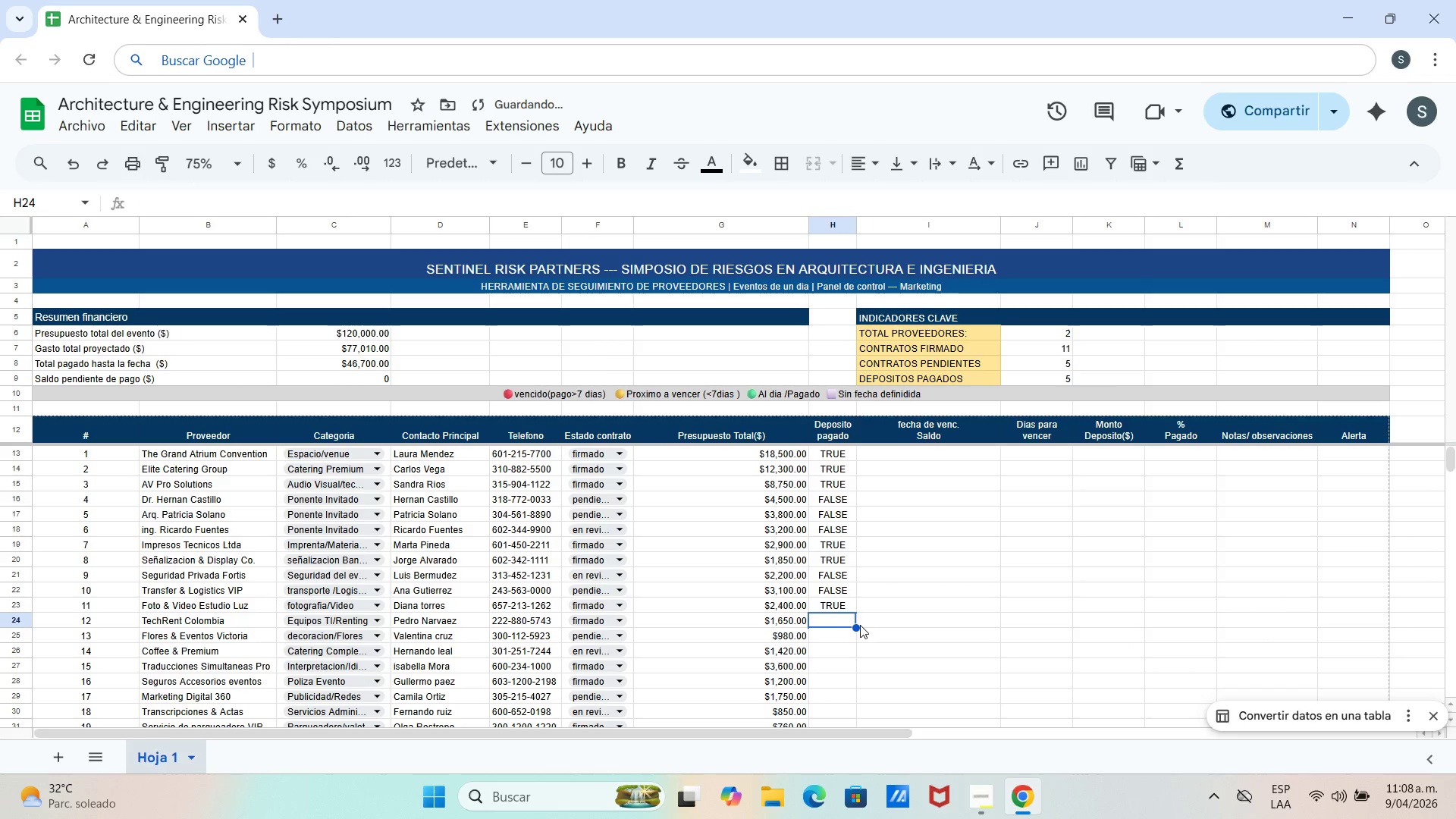 
left_click_drag(start_coordinate=[855, 627], to_coordinate=[854, 639])
 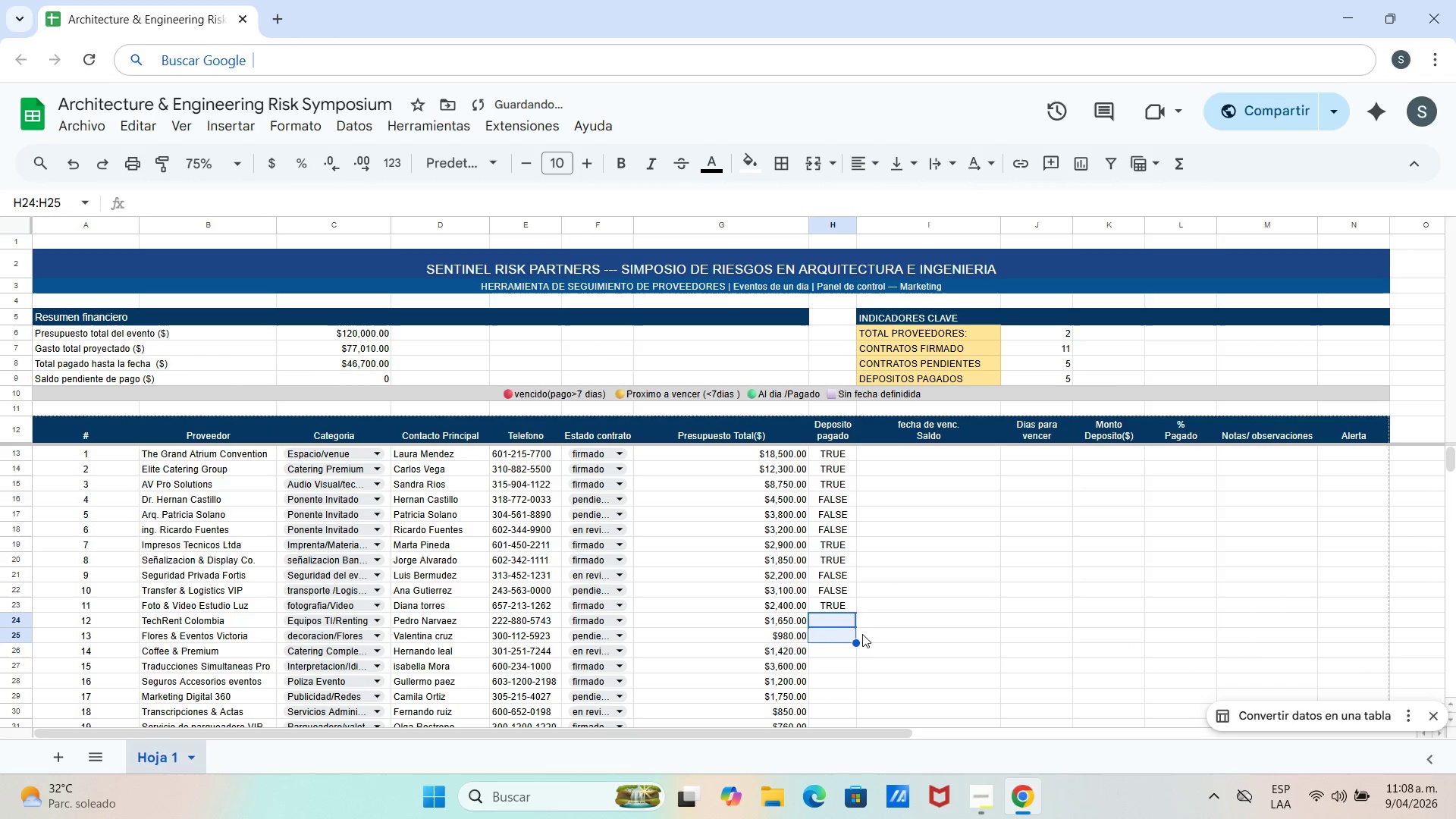 
left_click([881, 621])
 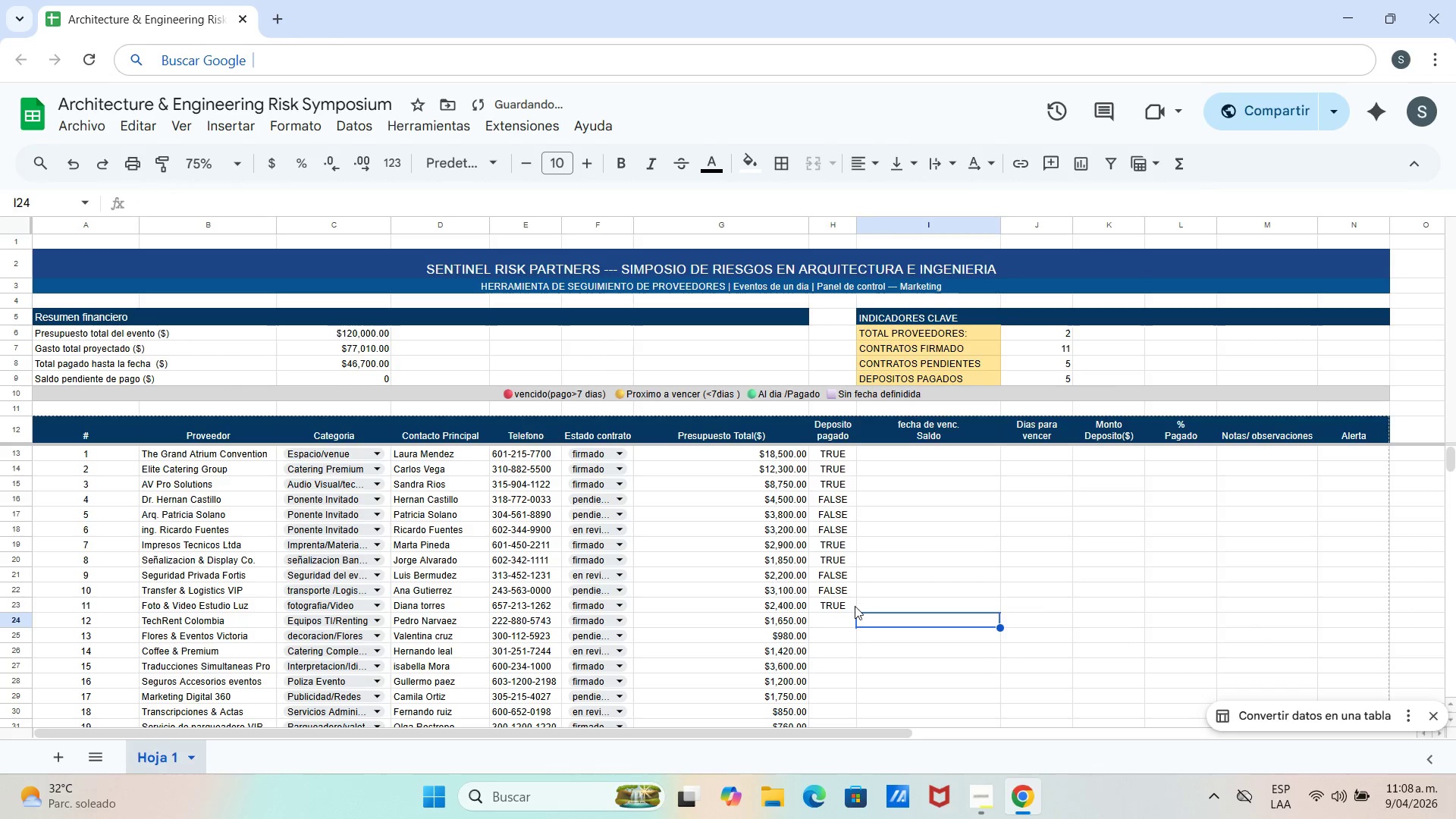 
left_click([852, 603])
 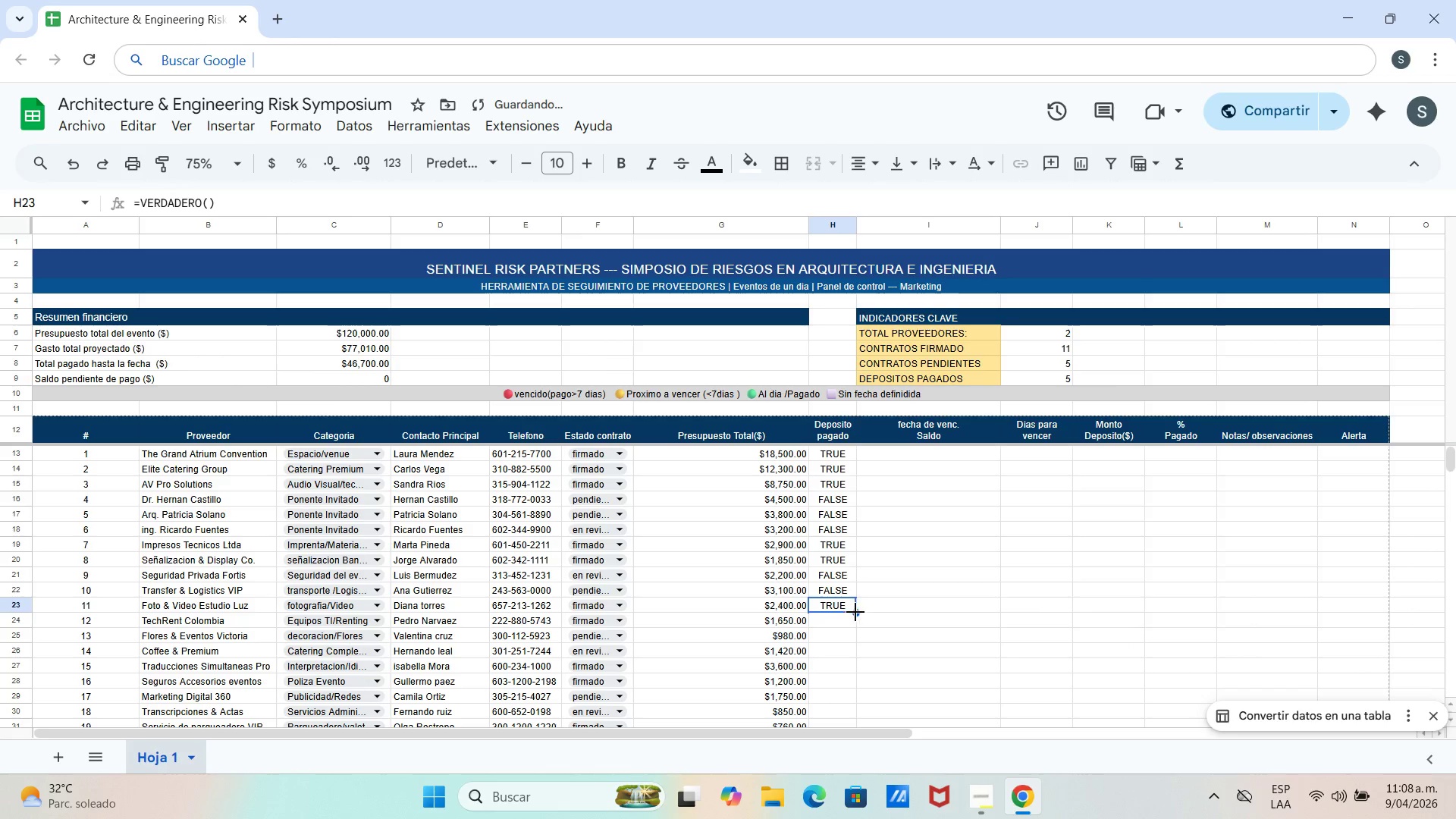 
left_click_drag(start_coordinate=[857, 612], to_coordinate=[858, 626])
 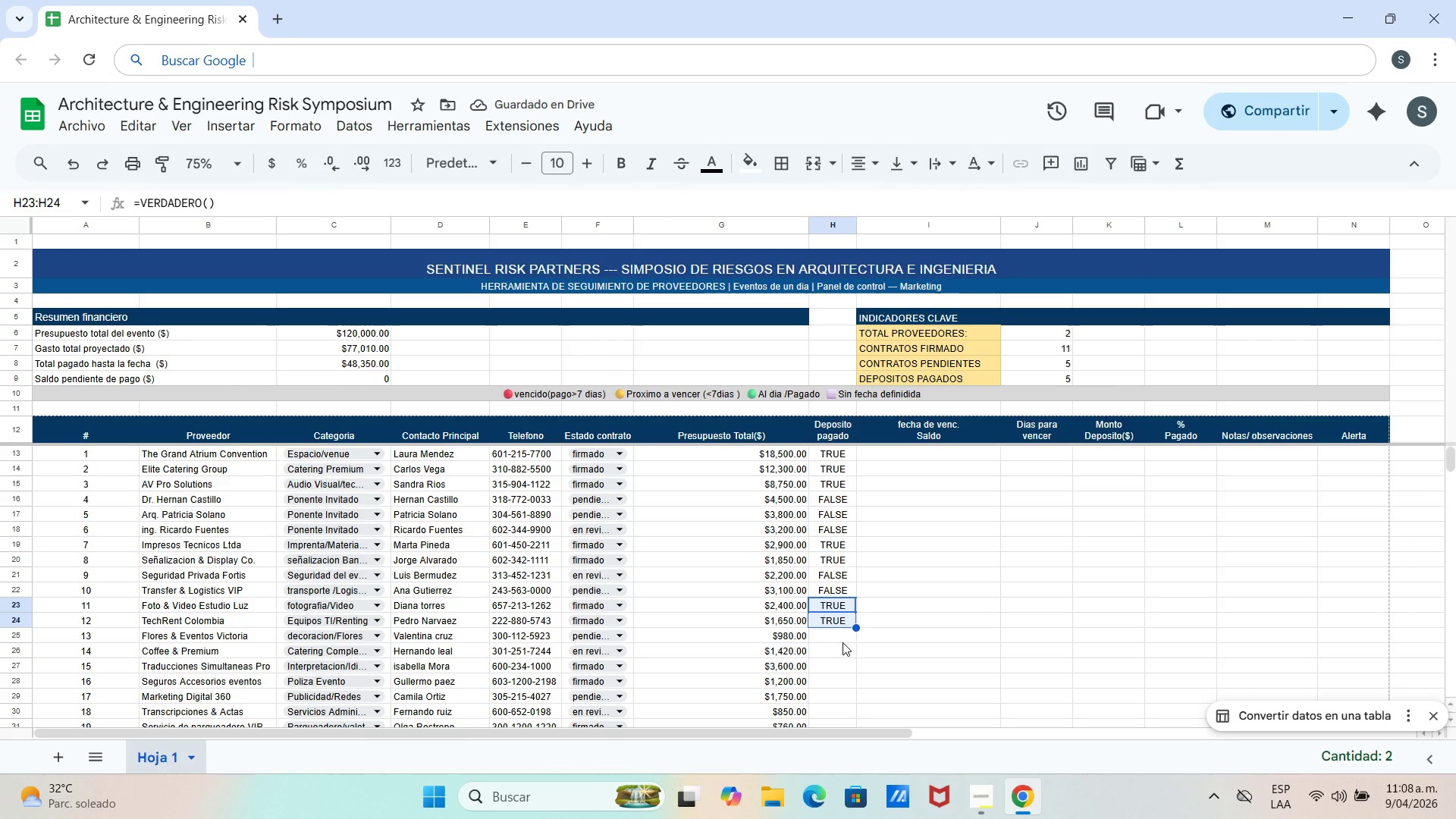 
wait(5.38)
 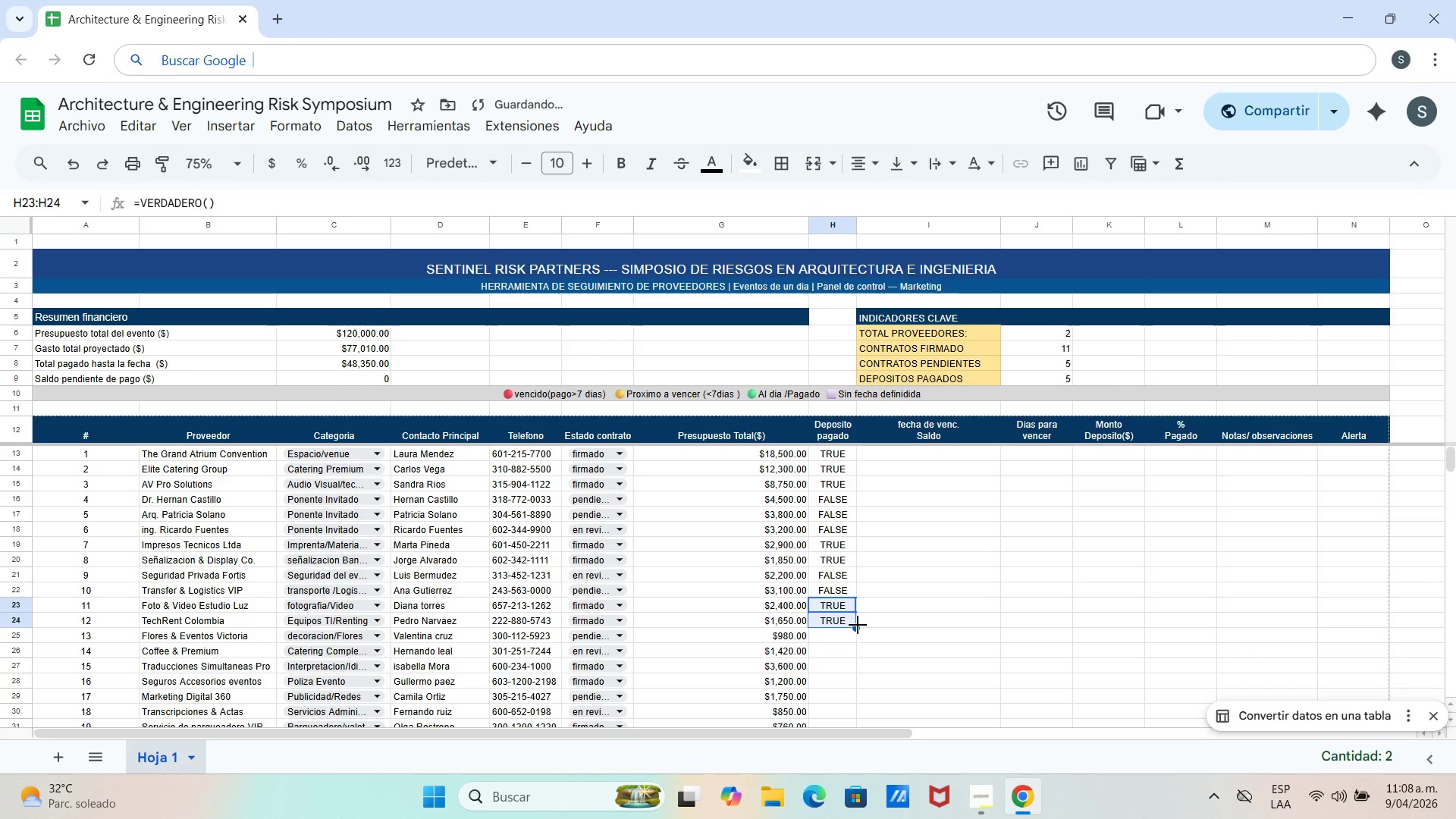 
left_click([839, 636])
 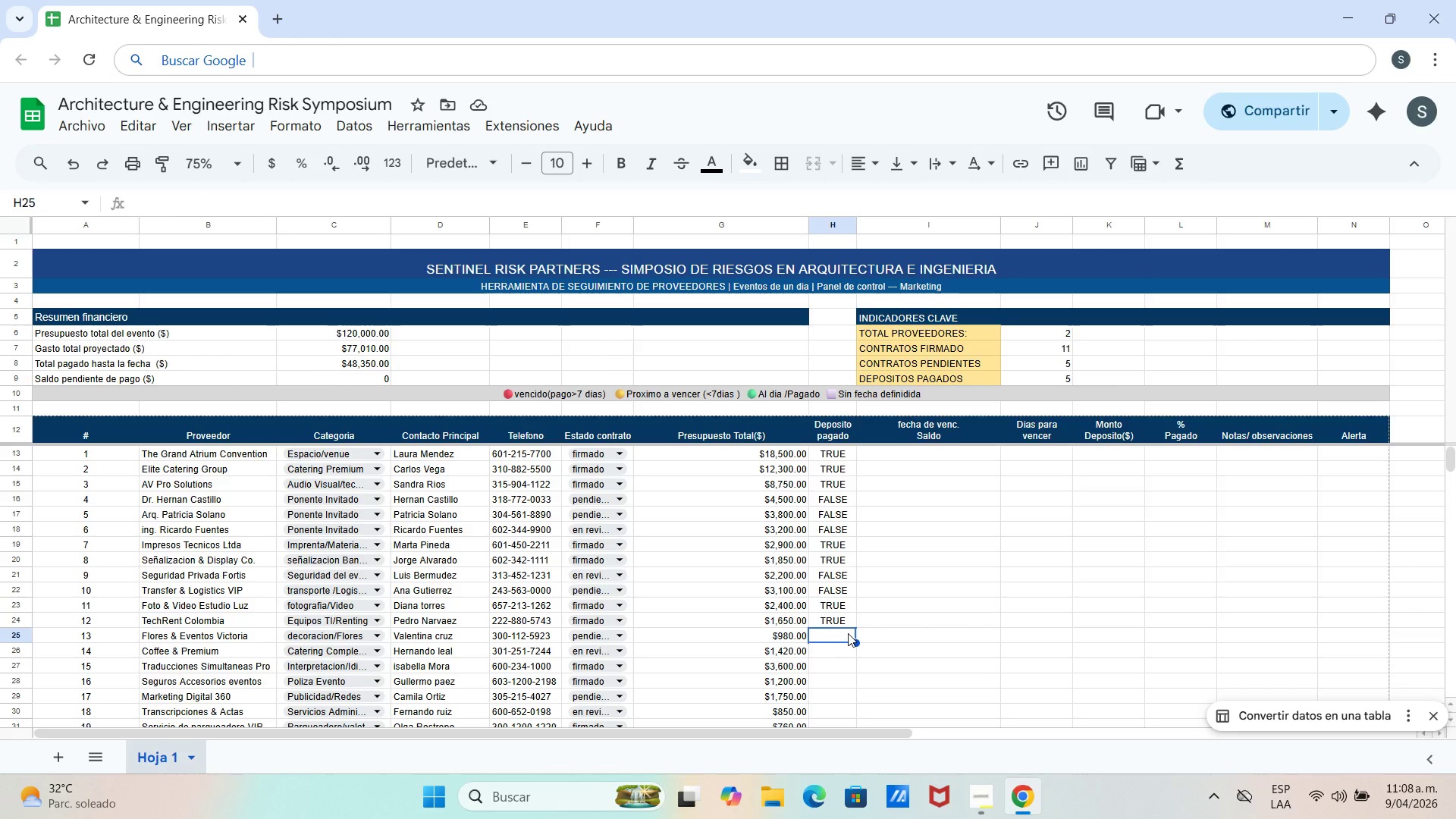 
type()FALSO*()
 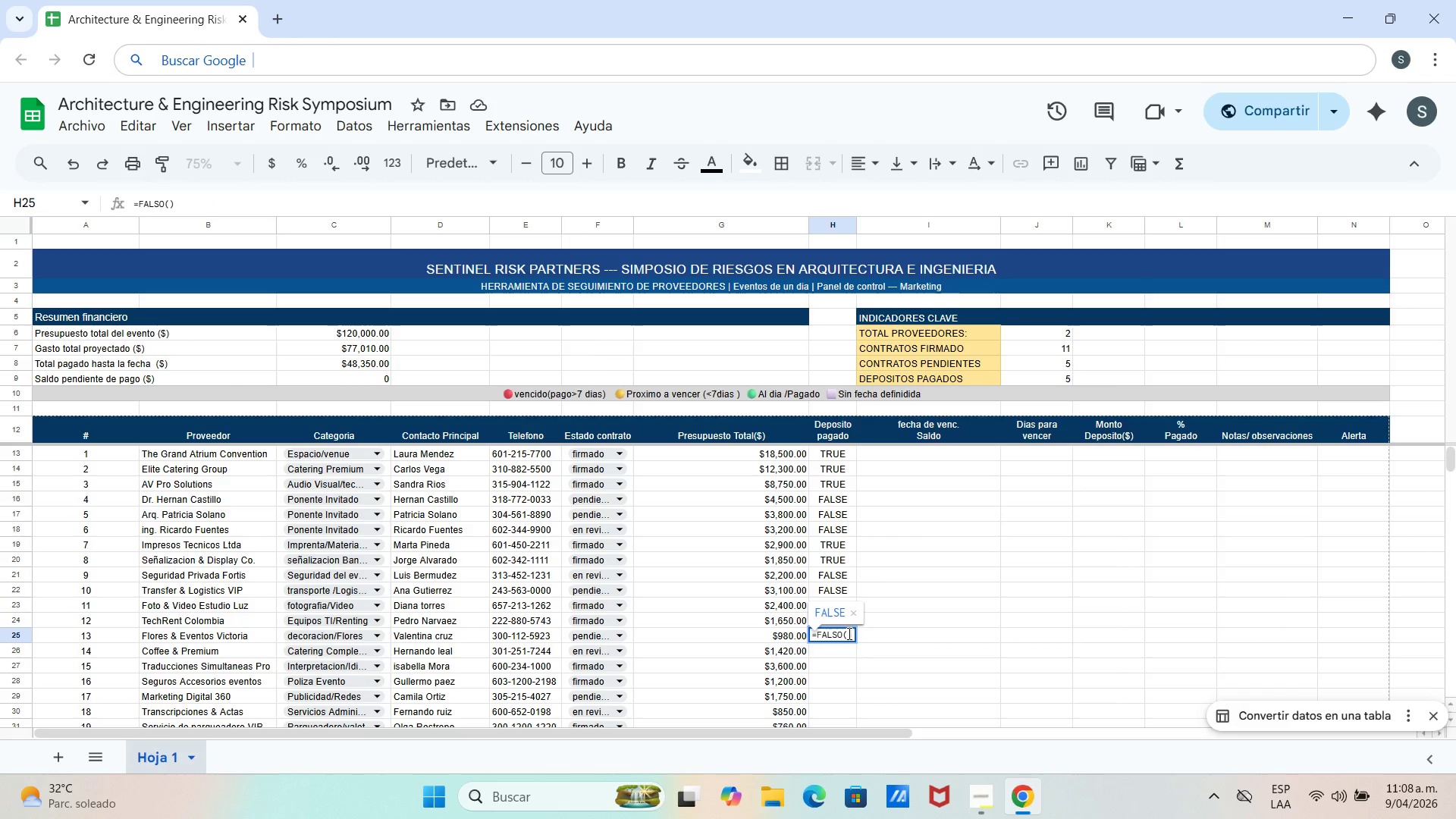 
key(Enter)
 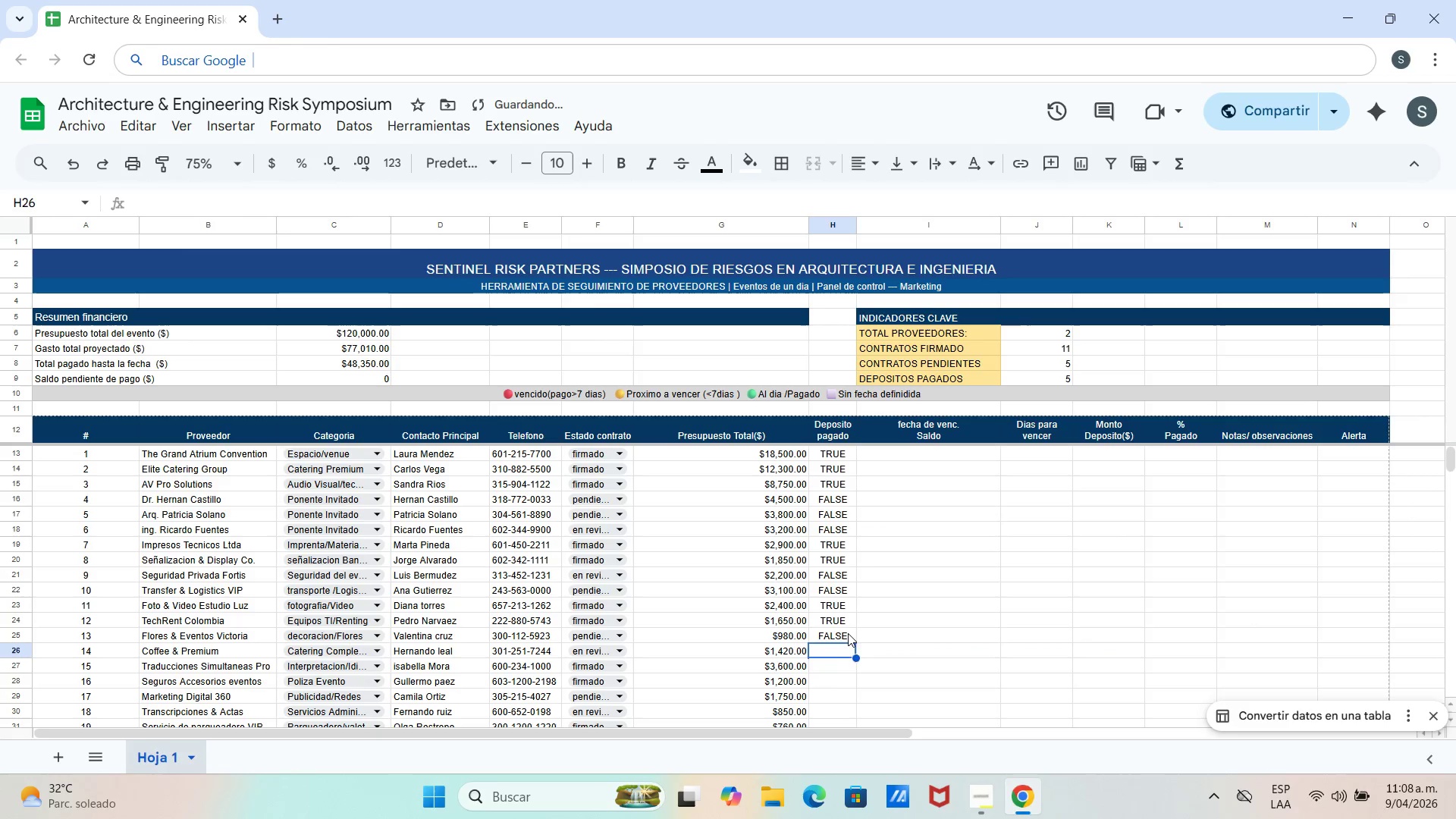 
left_click([848, 633])
 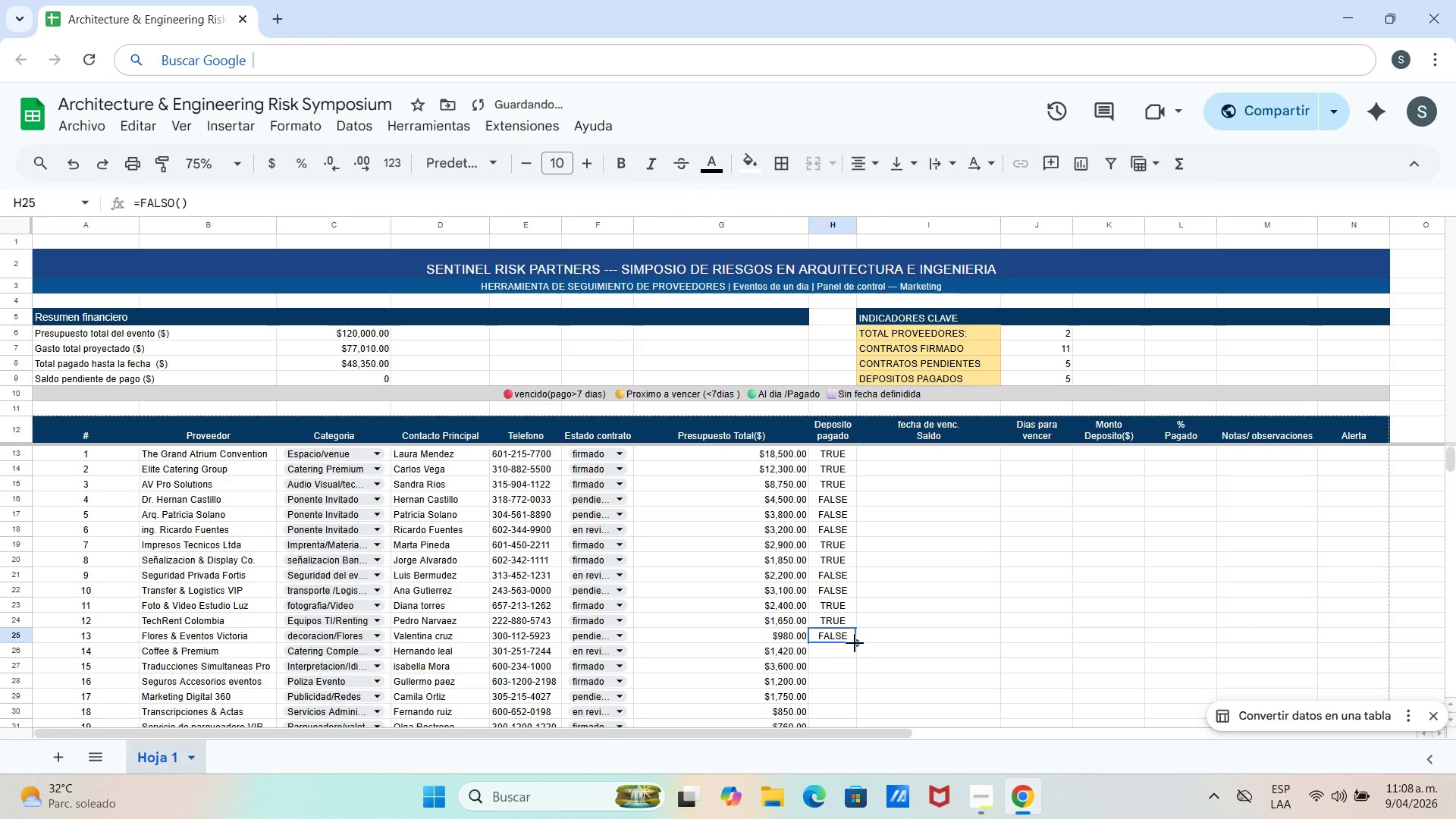 
left_click_drag(start_coordinate=[855, 643], to_coordinate=[856, 651])
 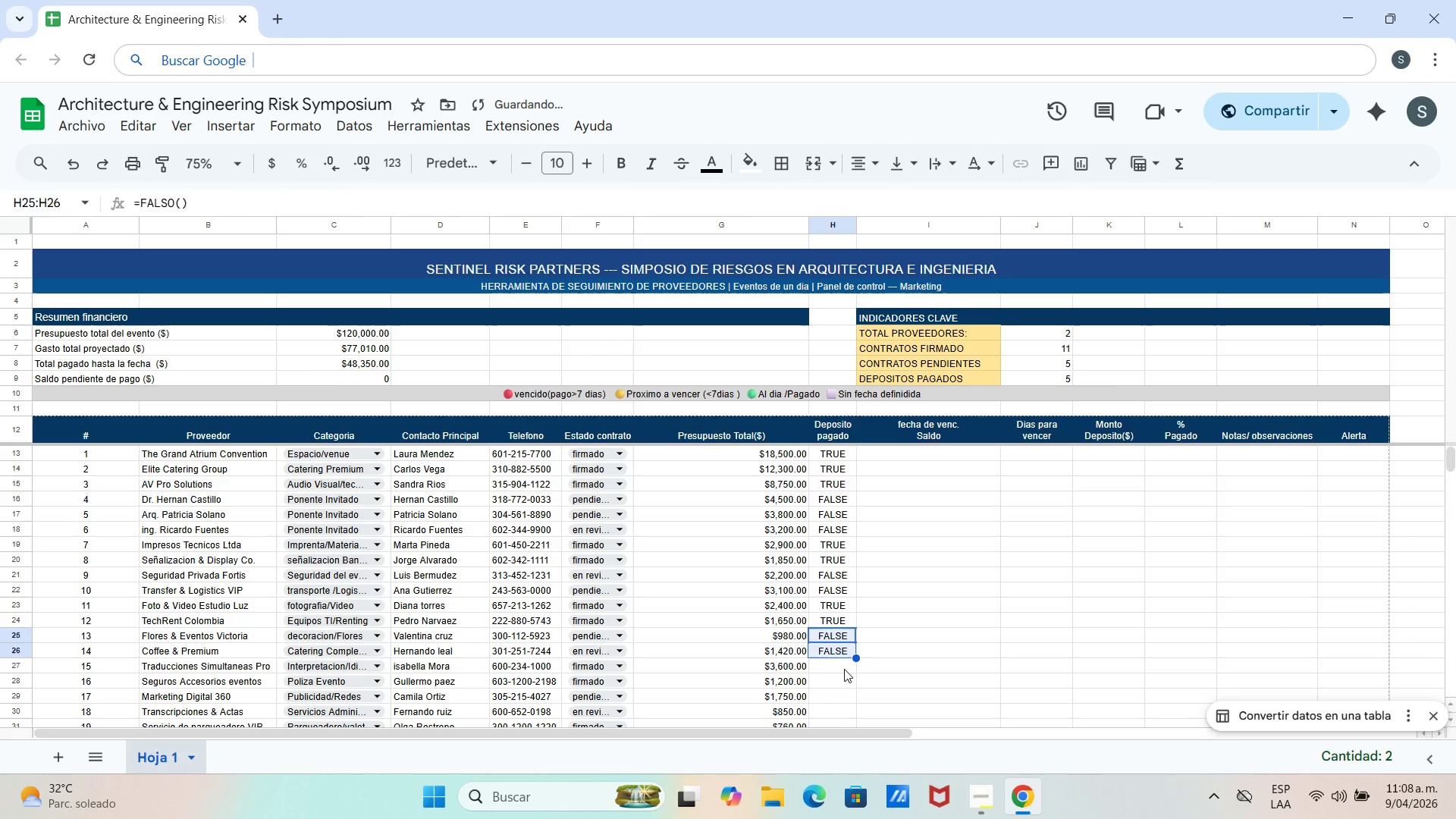 
left_click([844, 669])
 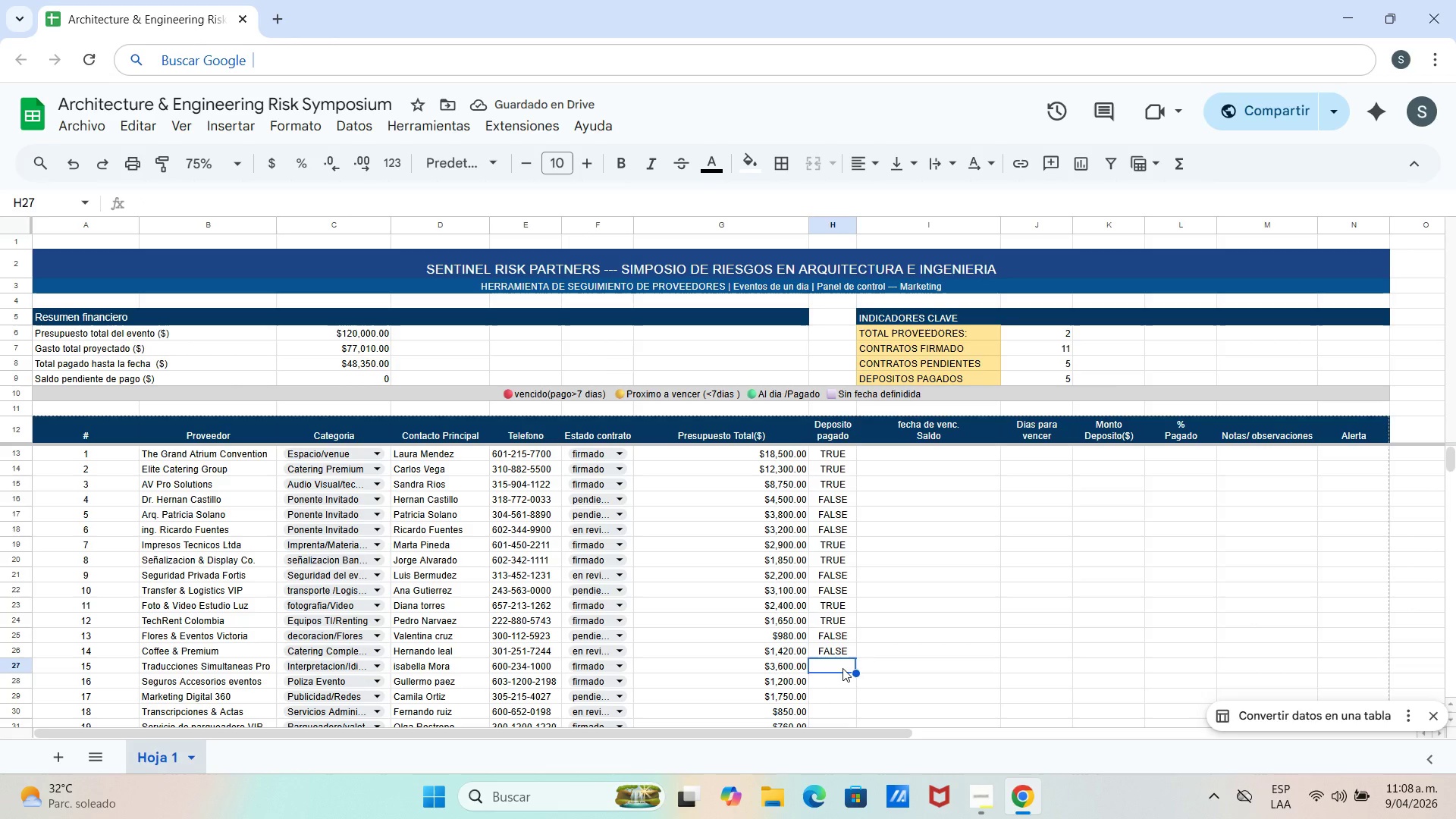 
type()VERDADERO*()
 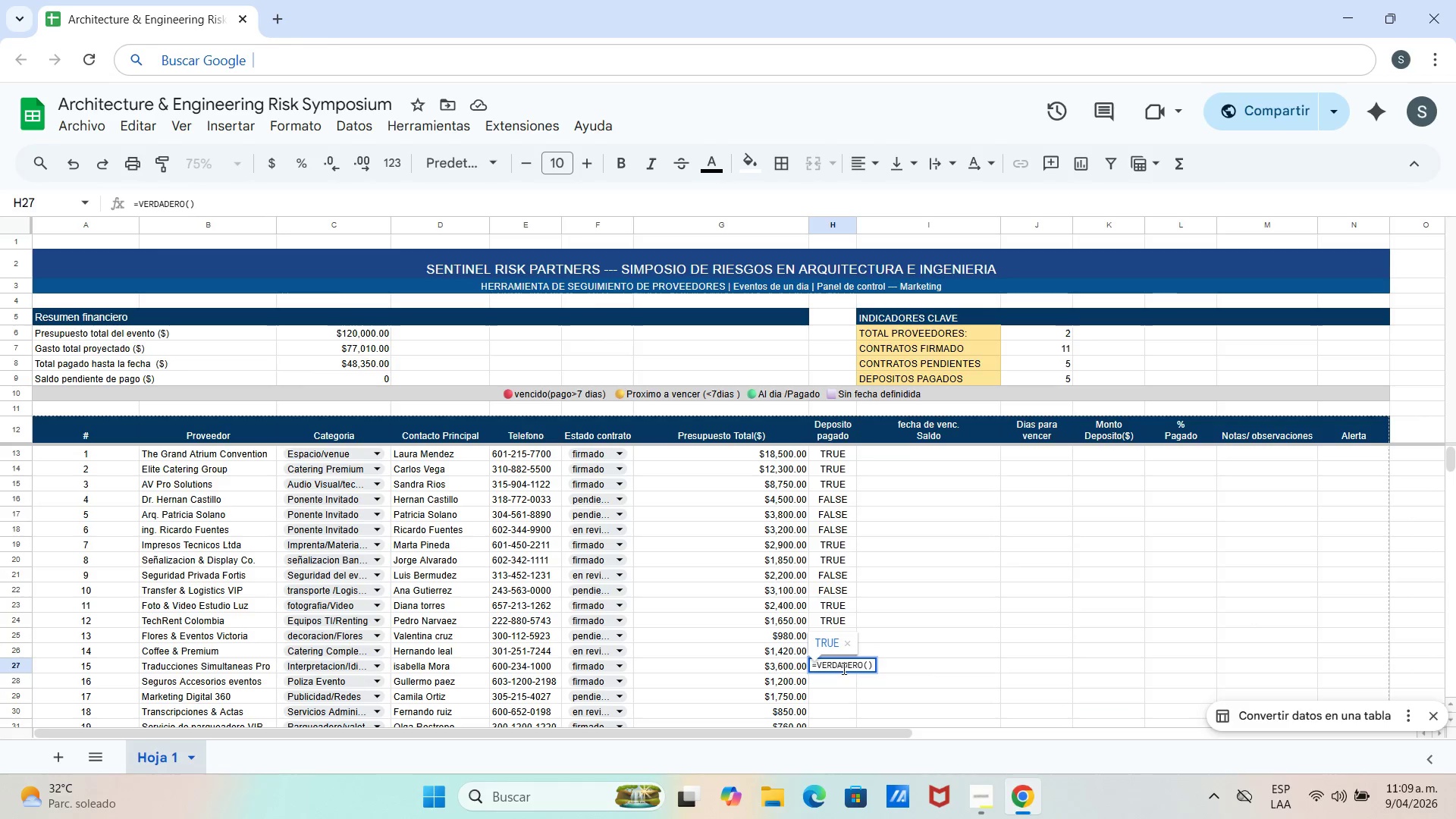 
key(Enter)
 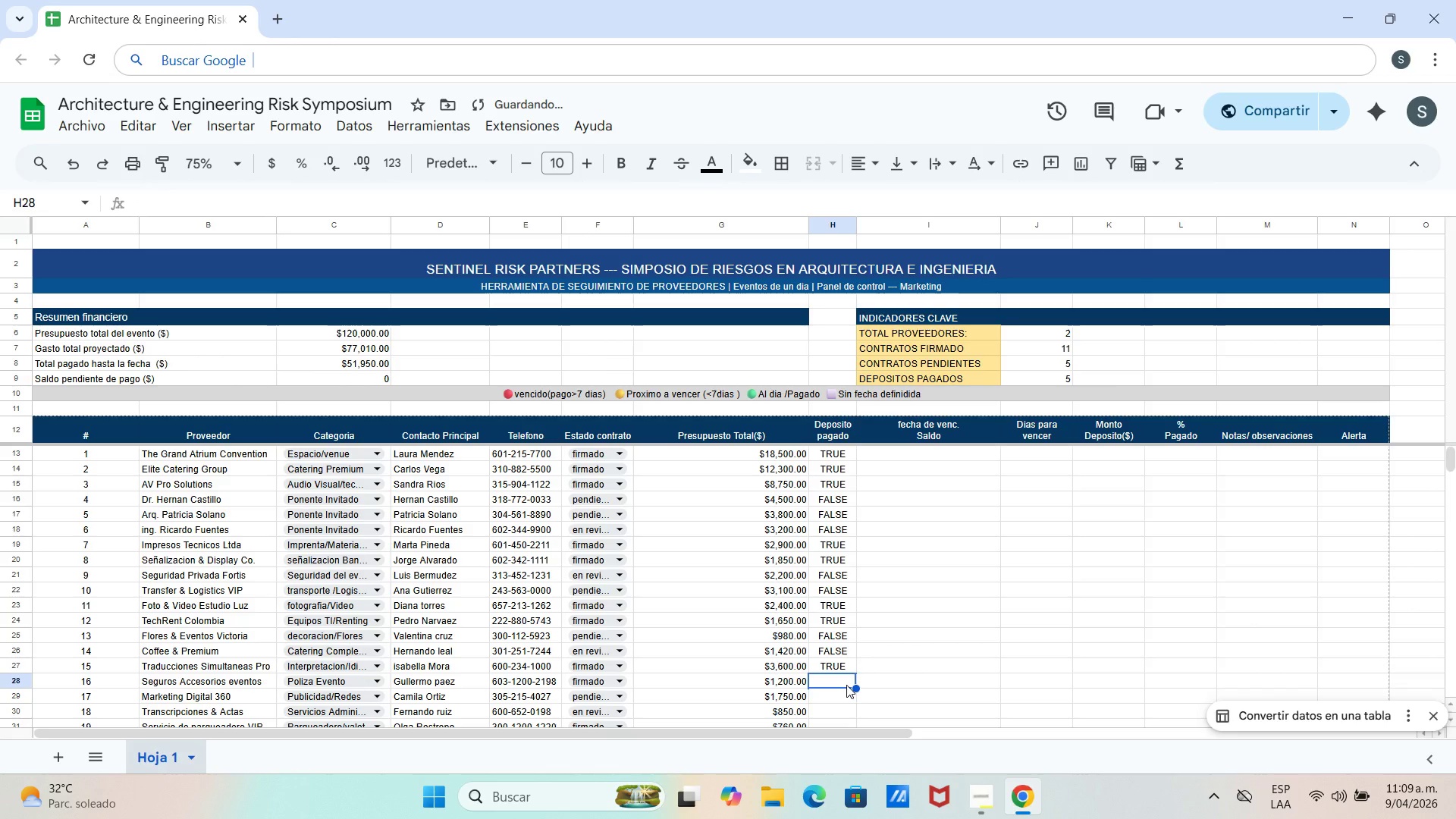 
type()FALSO*()
 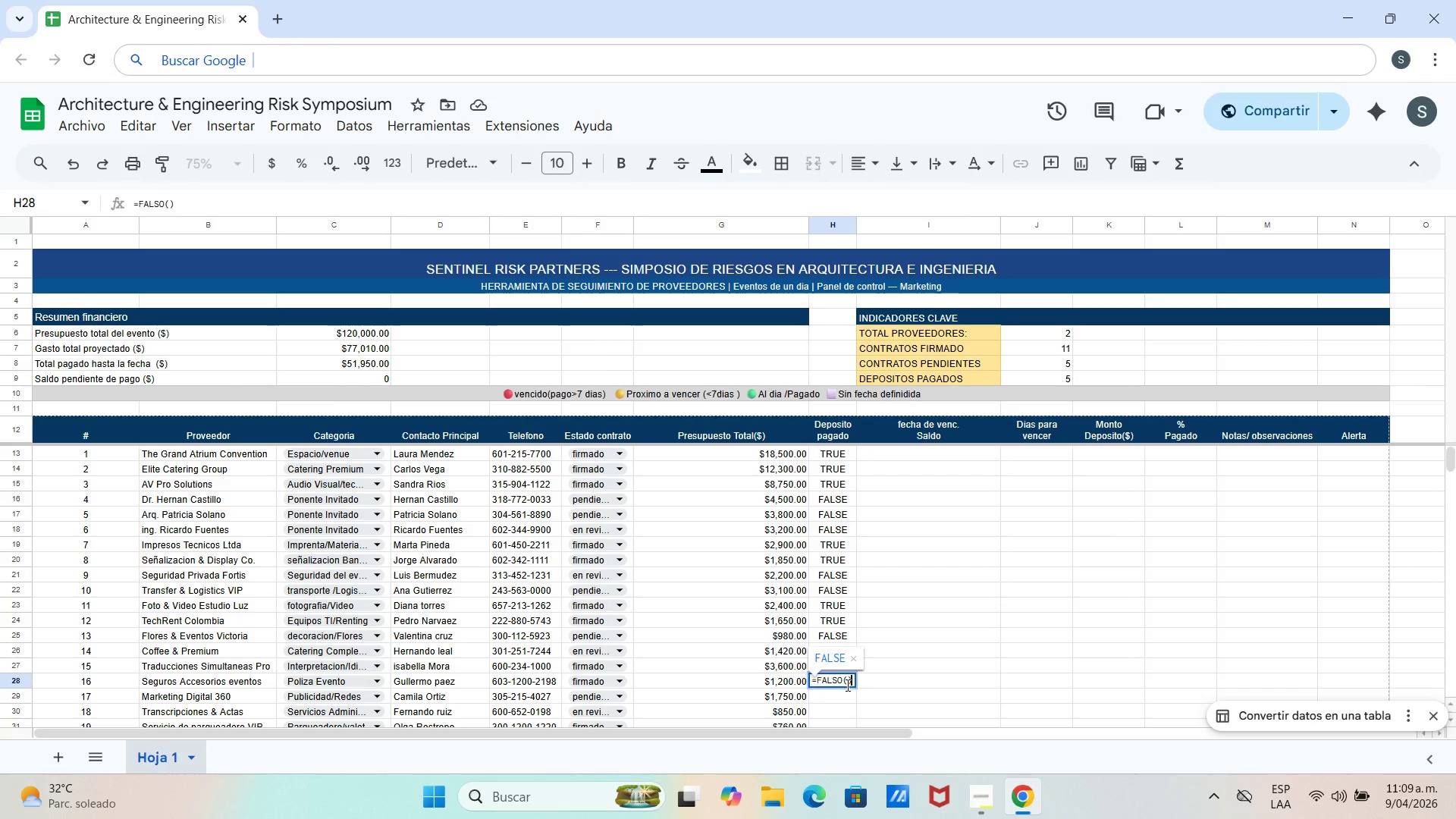 
key(Enter)
 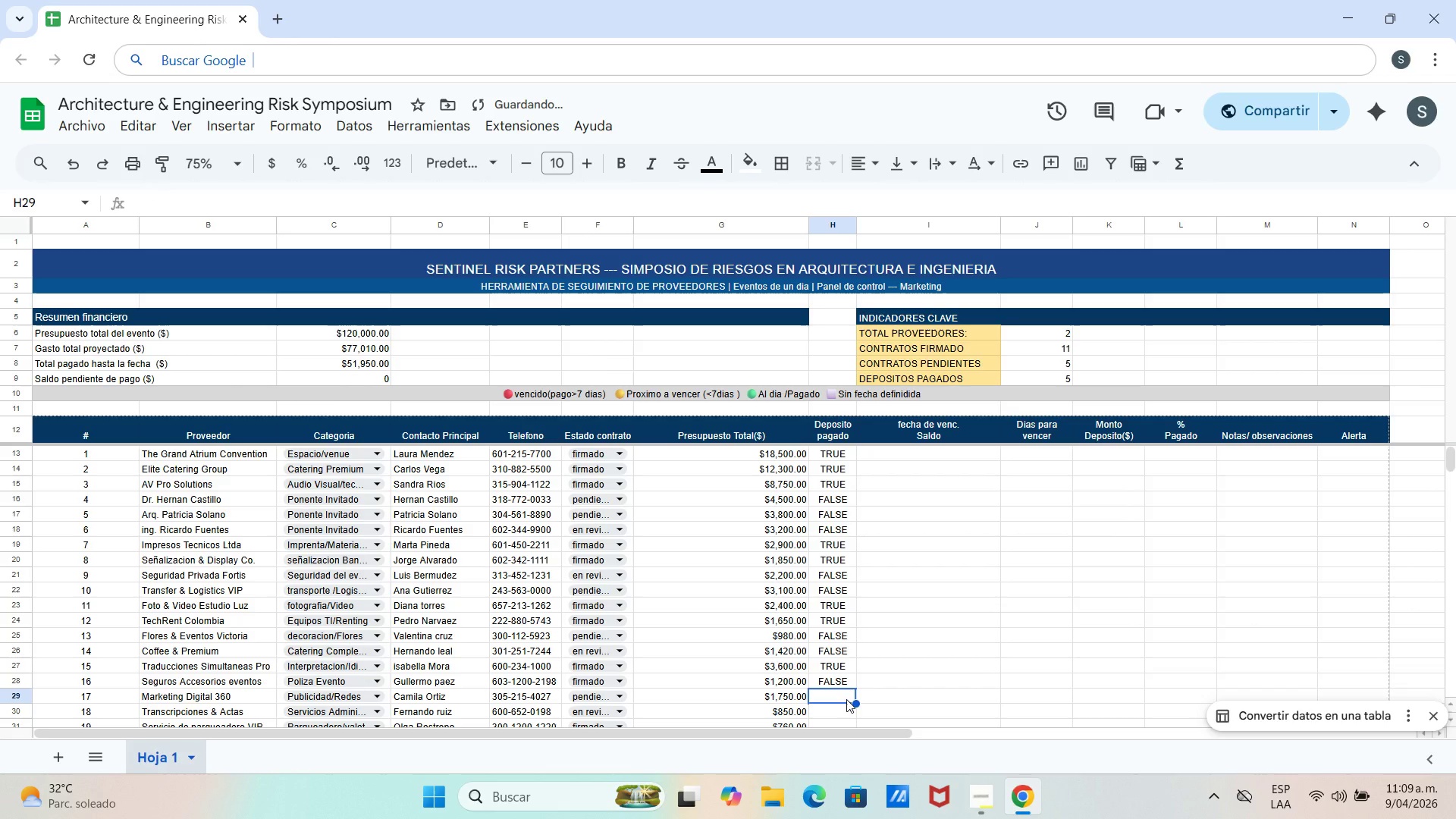 
scroll: coordinate [846, 699], scroll_direction: down, amount: 1.0
 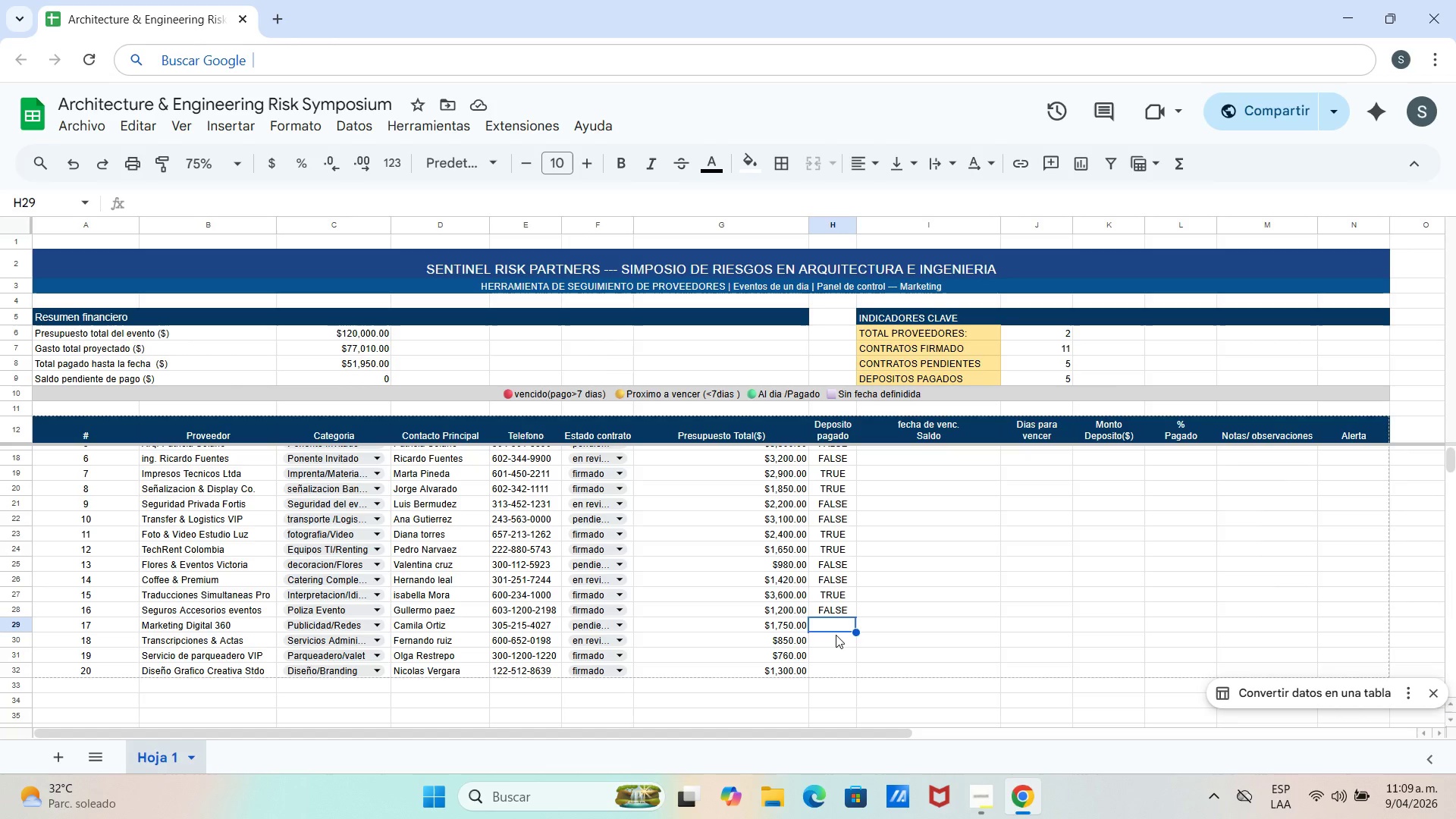 
left_click([823, 670])
 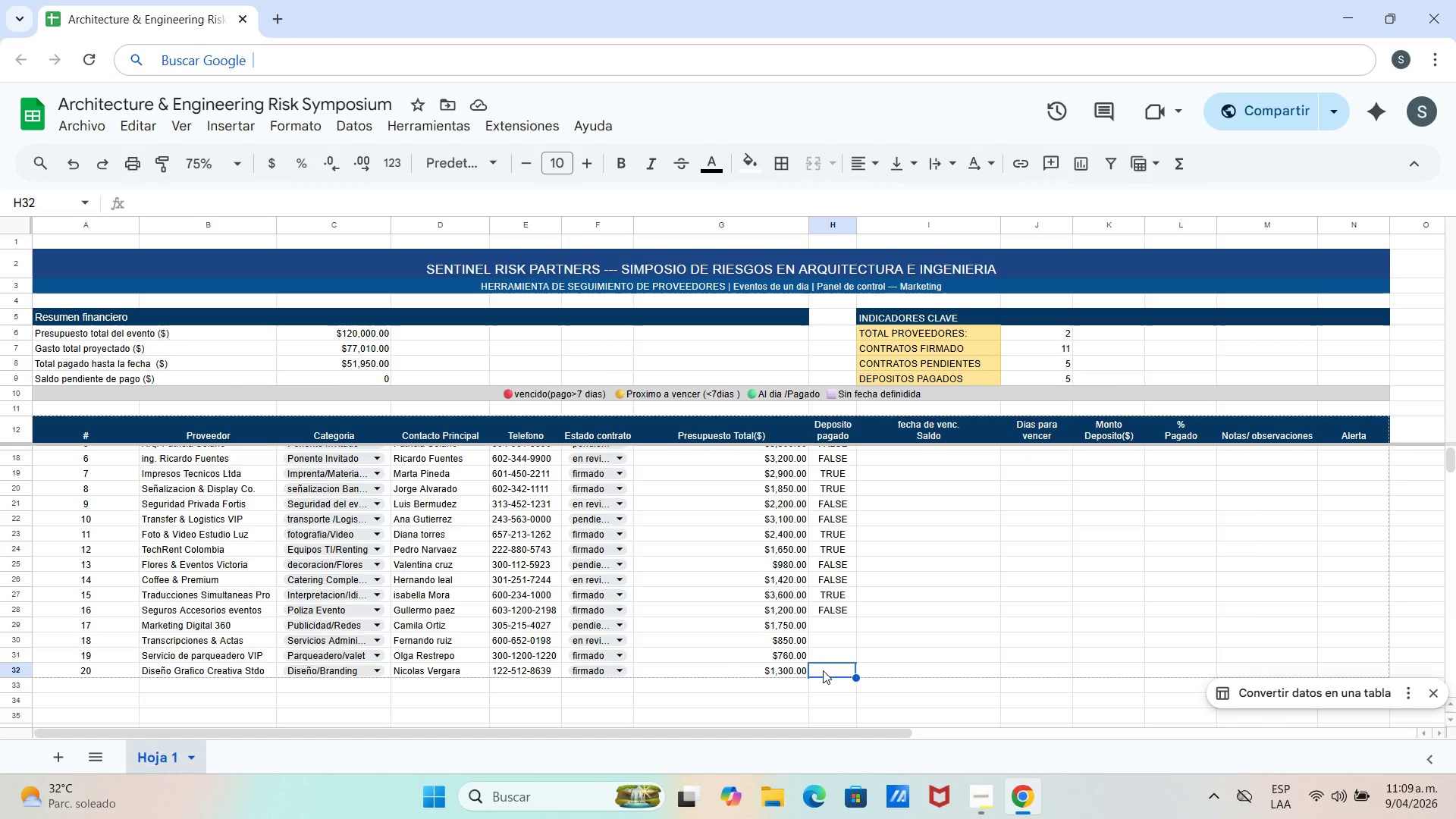 
key(Control+0)
 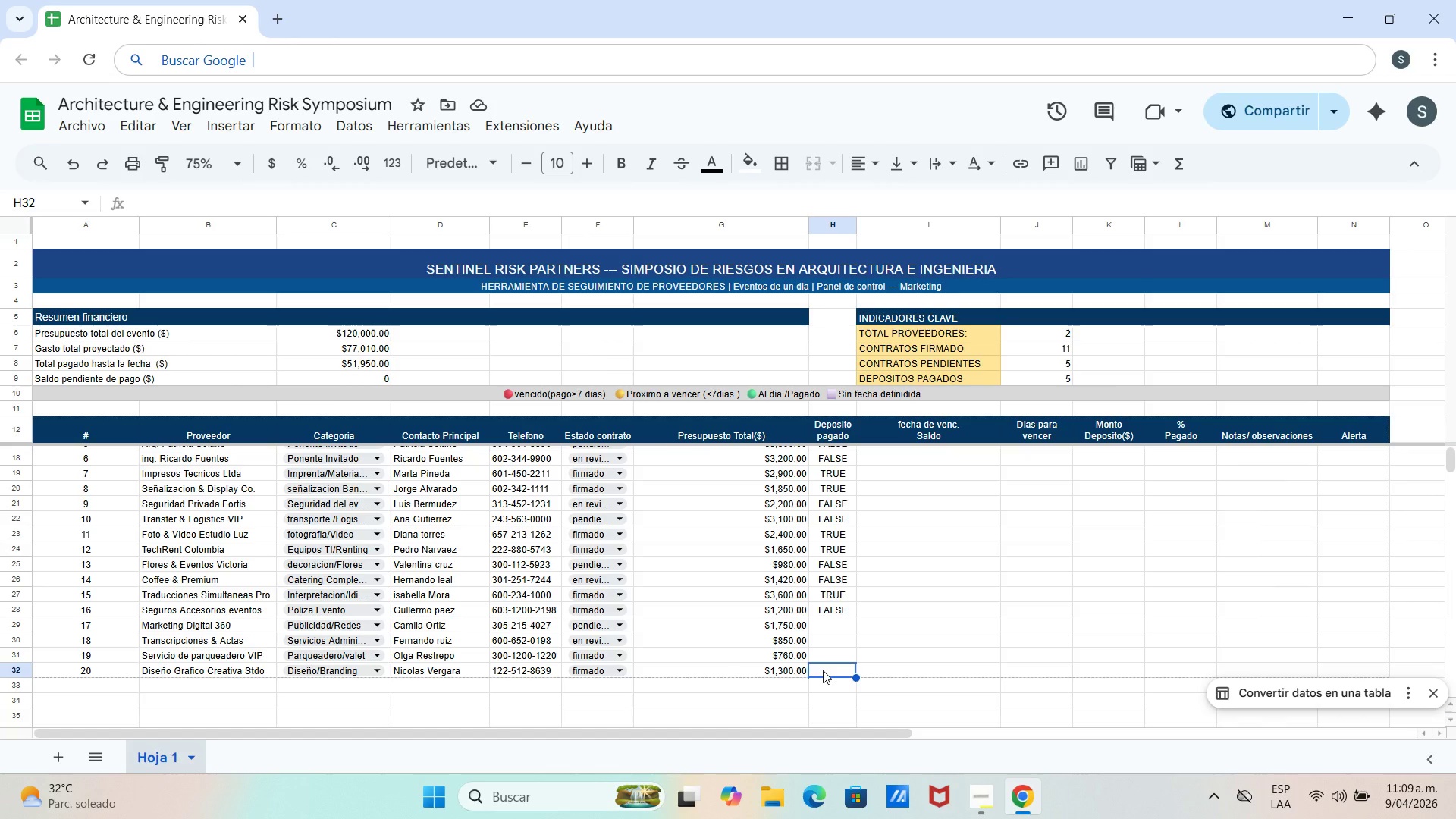 
type()VERDA)
 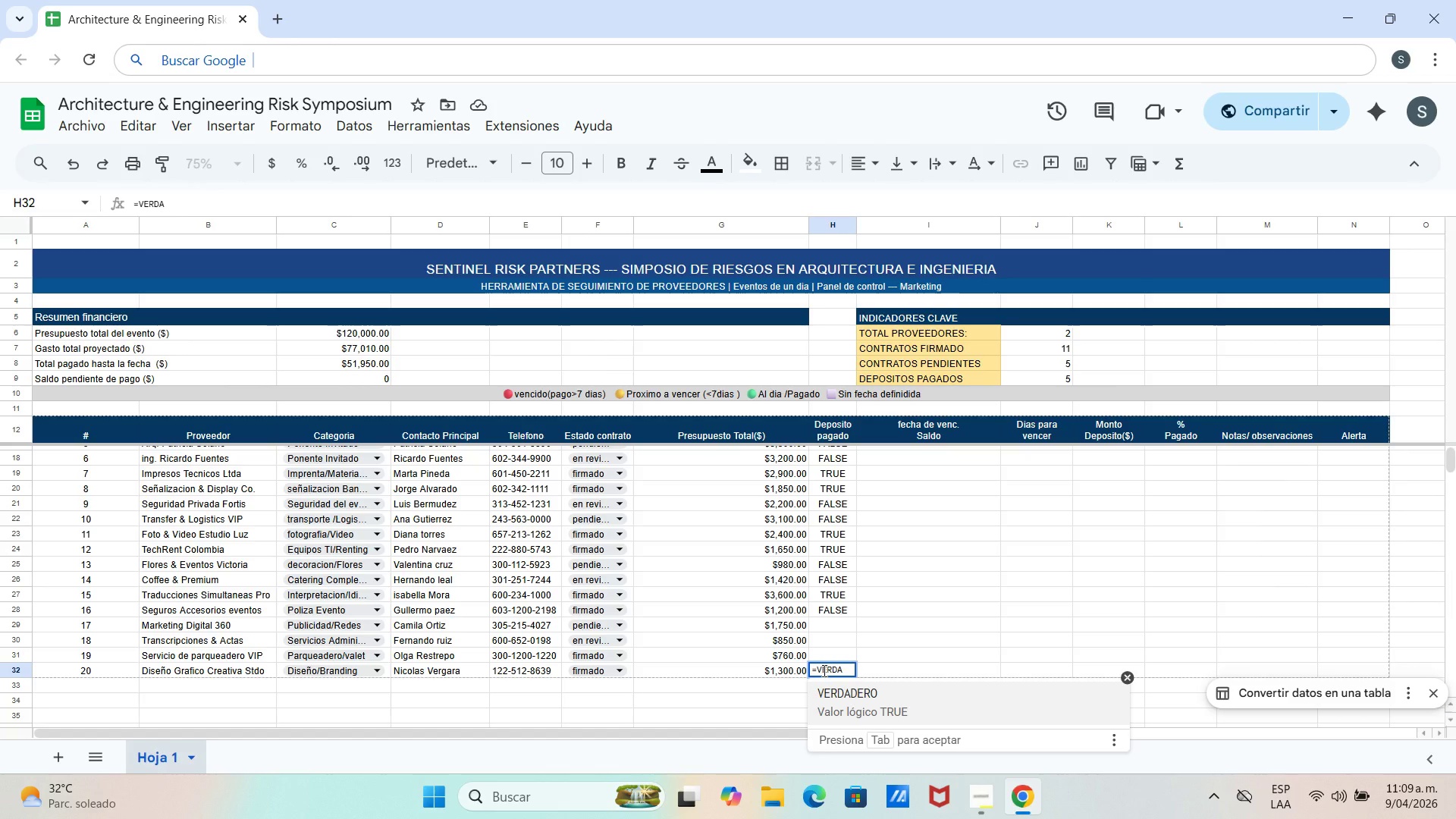 
key(ArrowRight)
 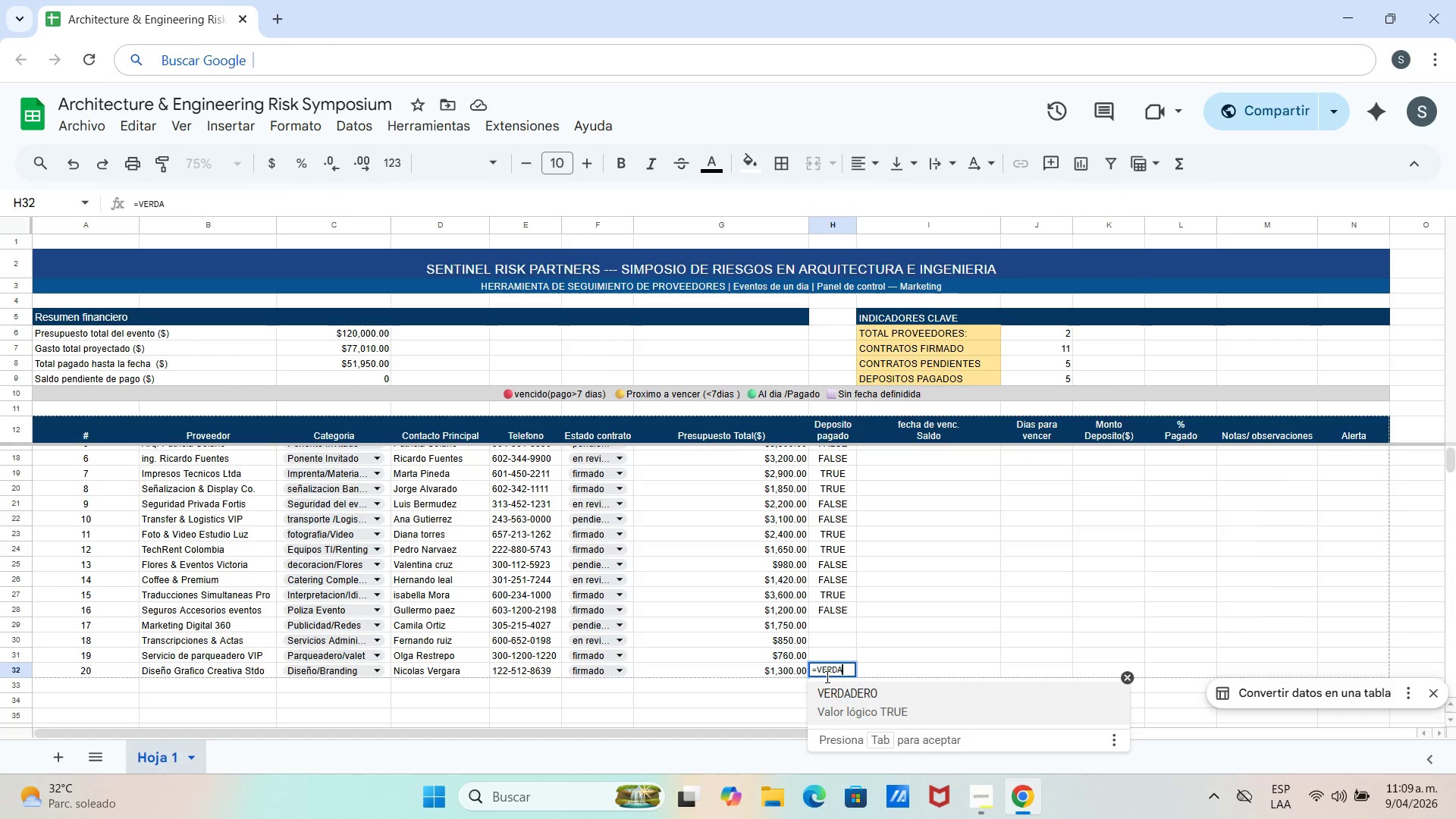 
left_click([845, 706])
 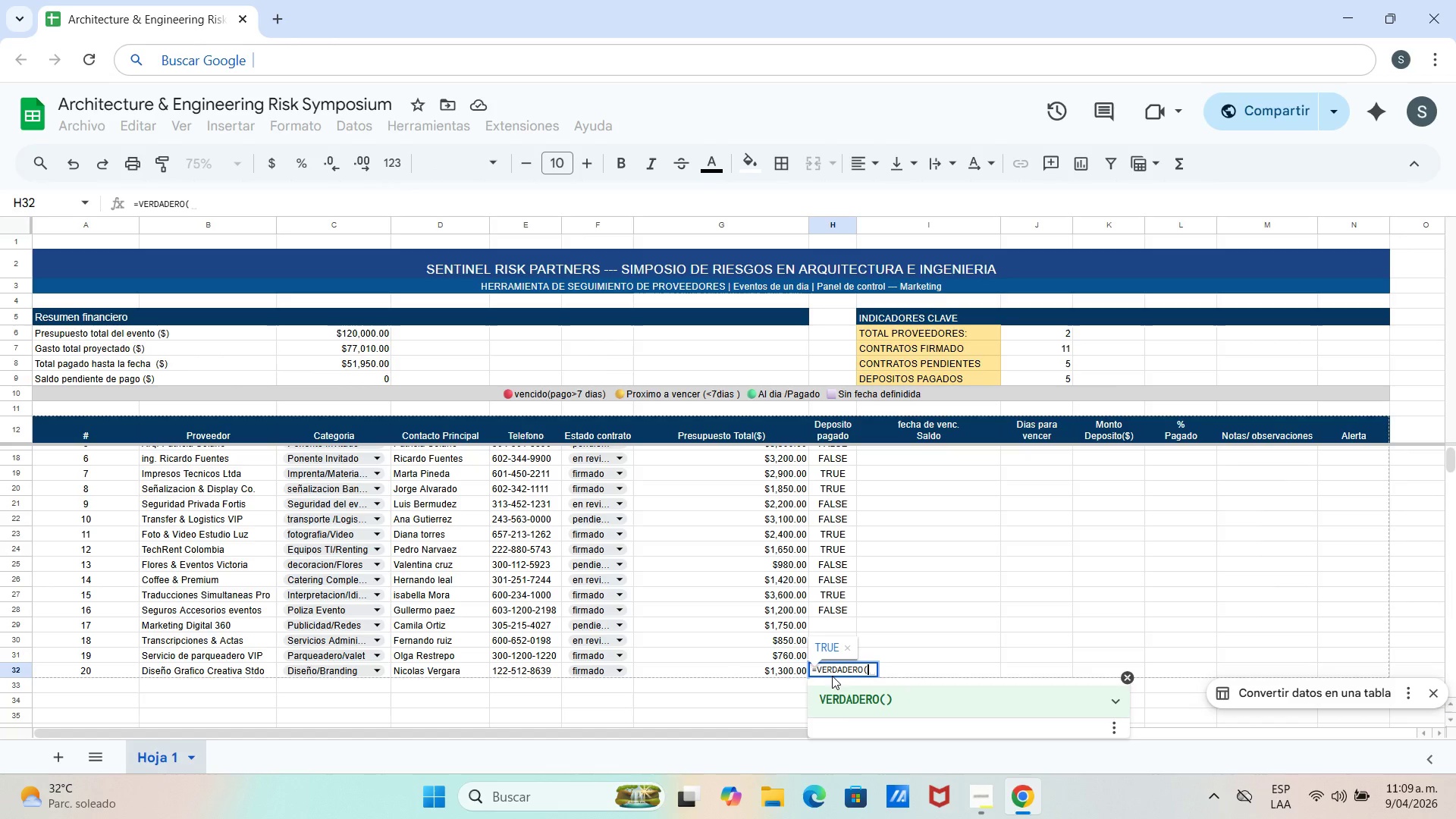 
key(Shift+9)
 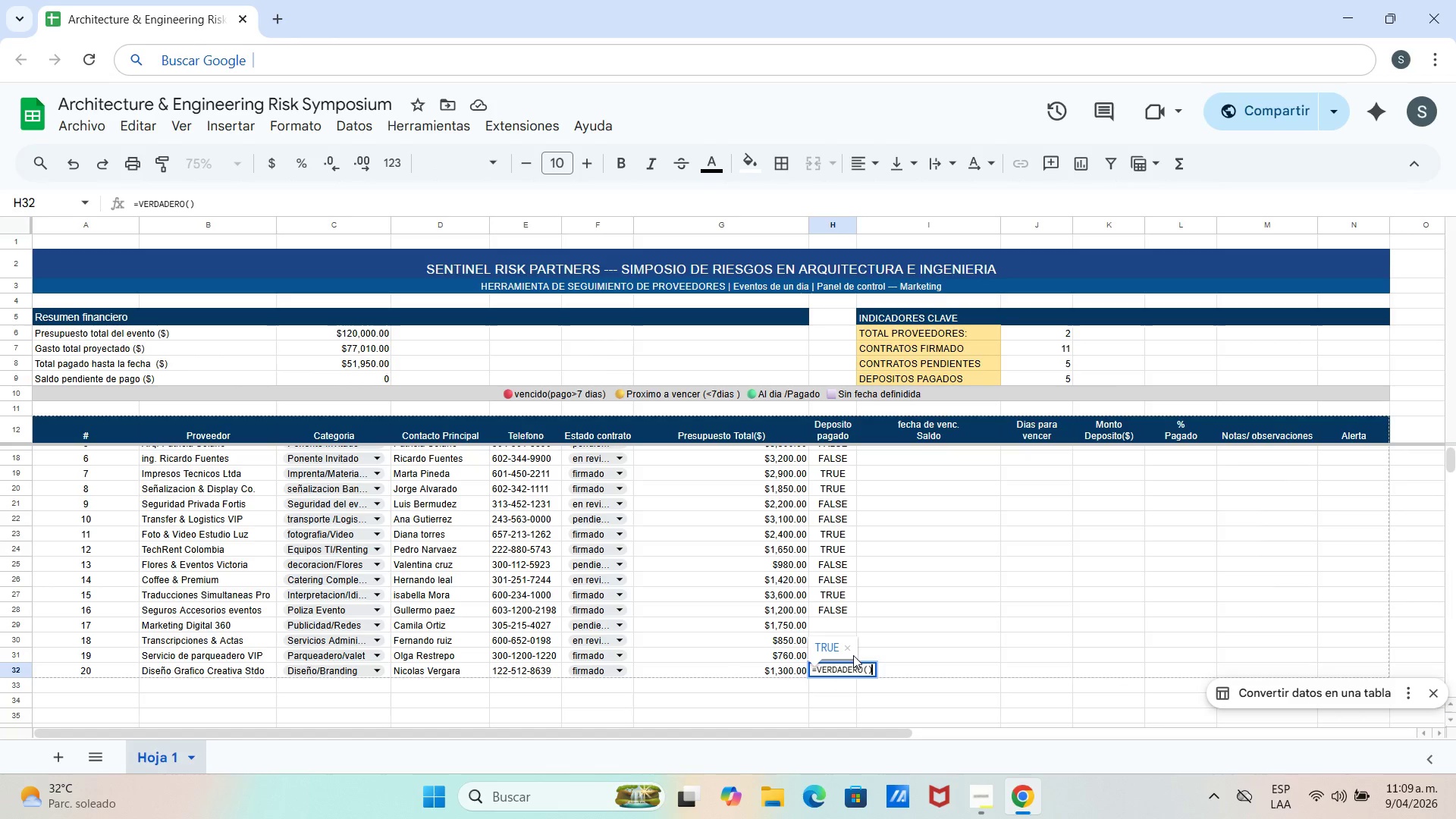 
left_click([851, 656])
 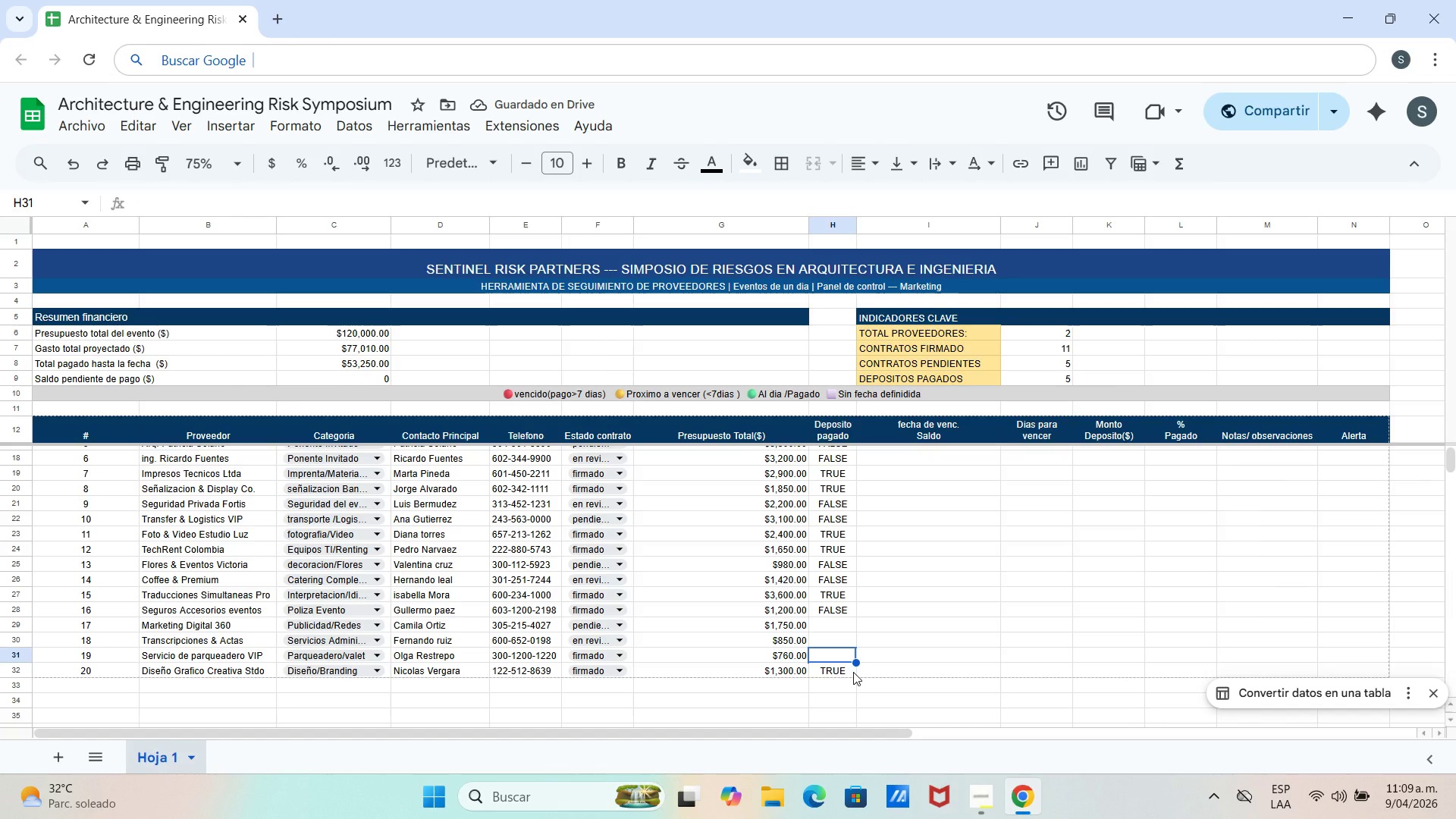 
left_click([853, 672])
 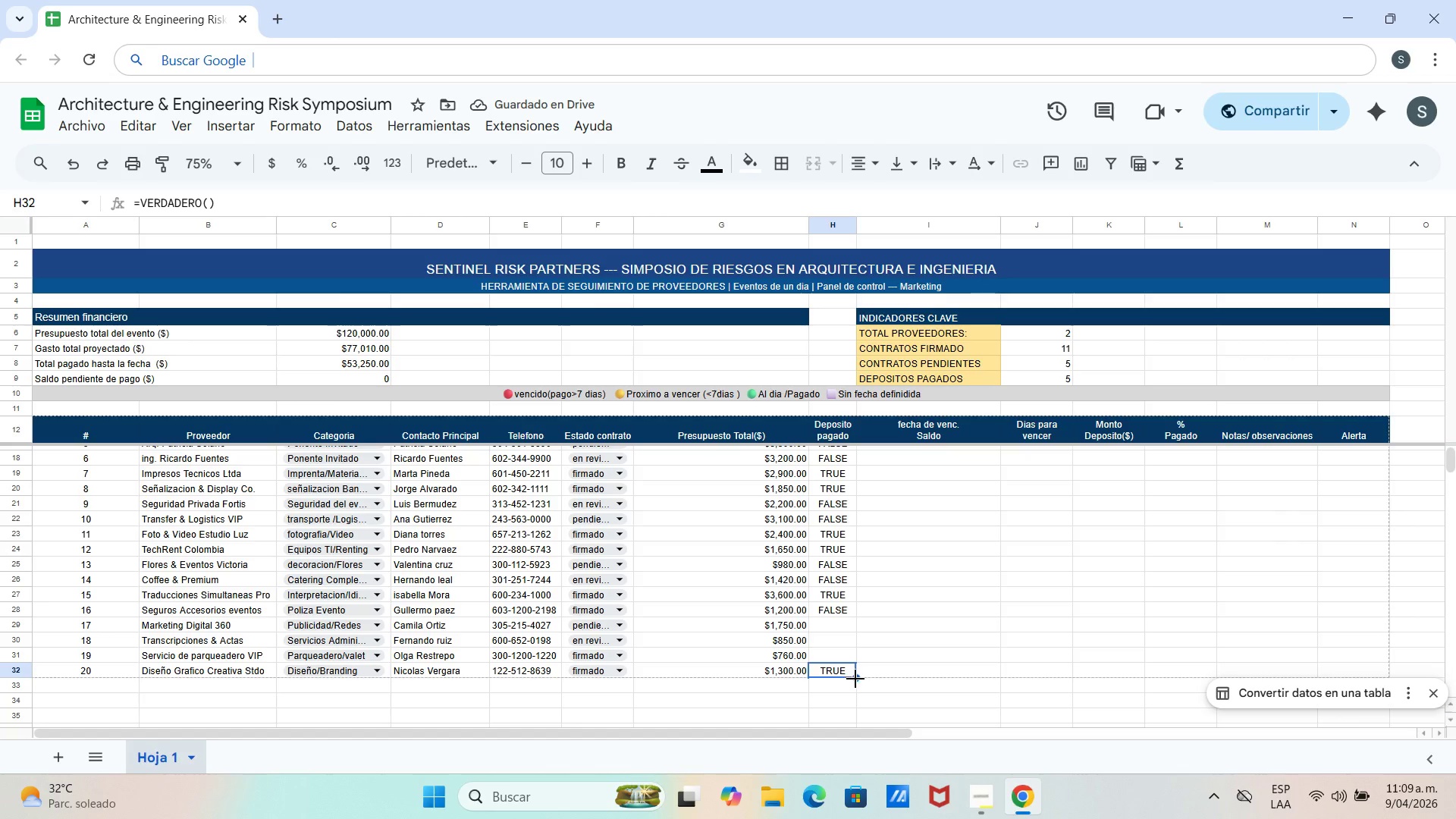 
left_click_drag(start_coordinate=[855, 679], to_coordinate=[856, 661])
 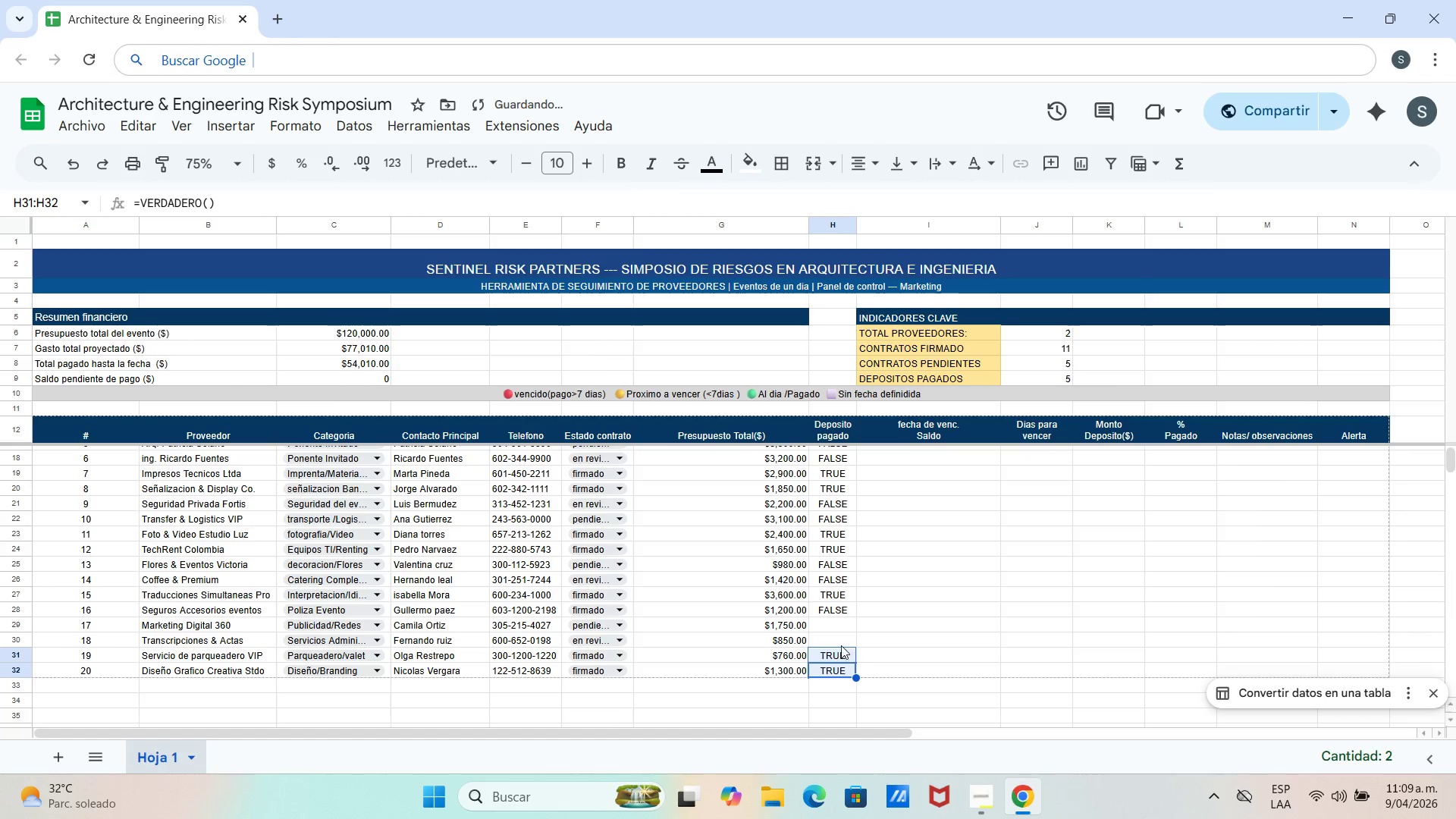 
left_click([835, 630])
 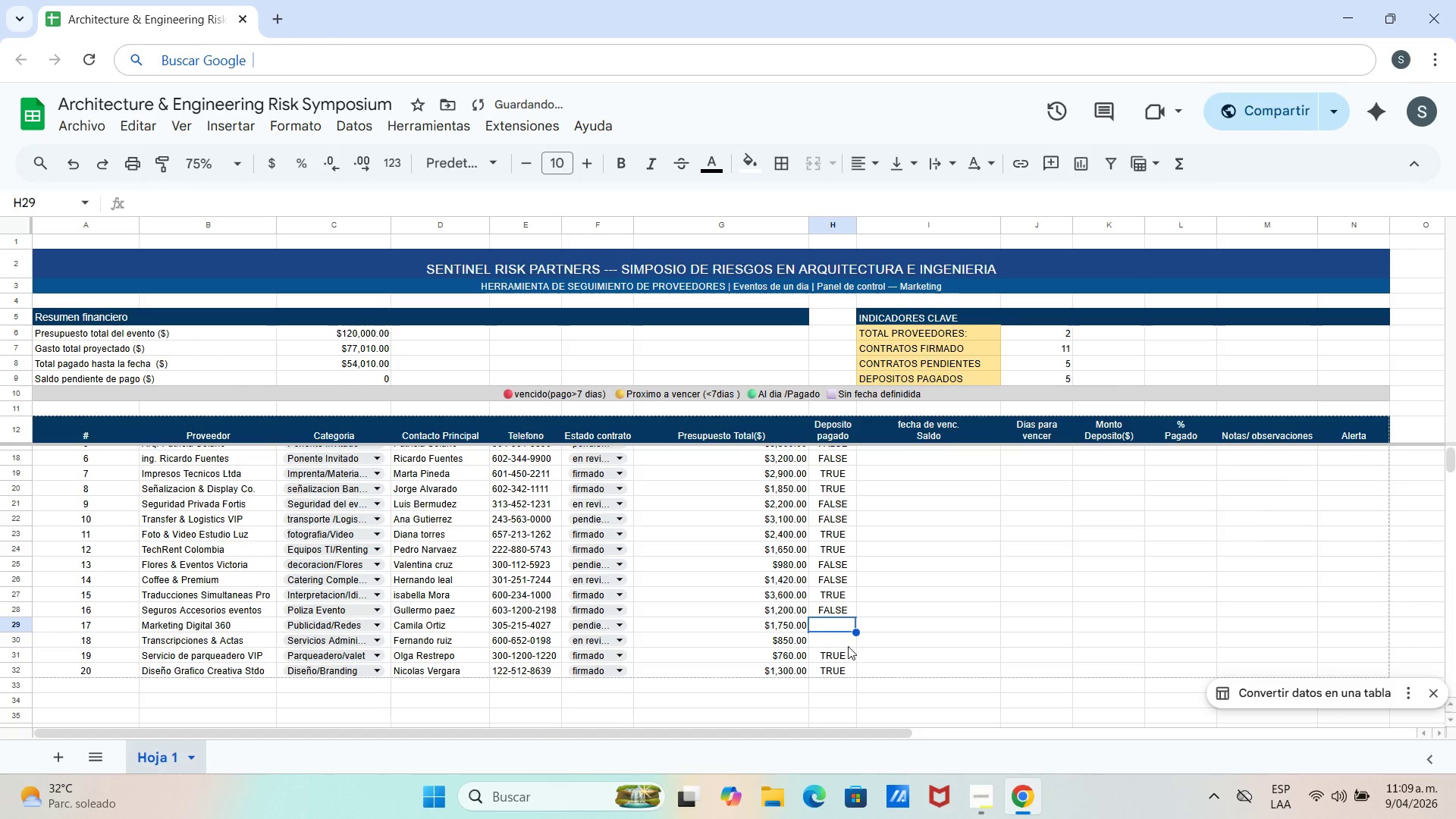 
left_click([847, 643])
 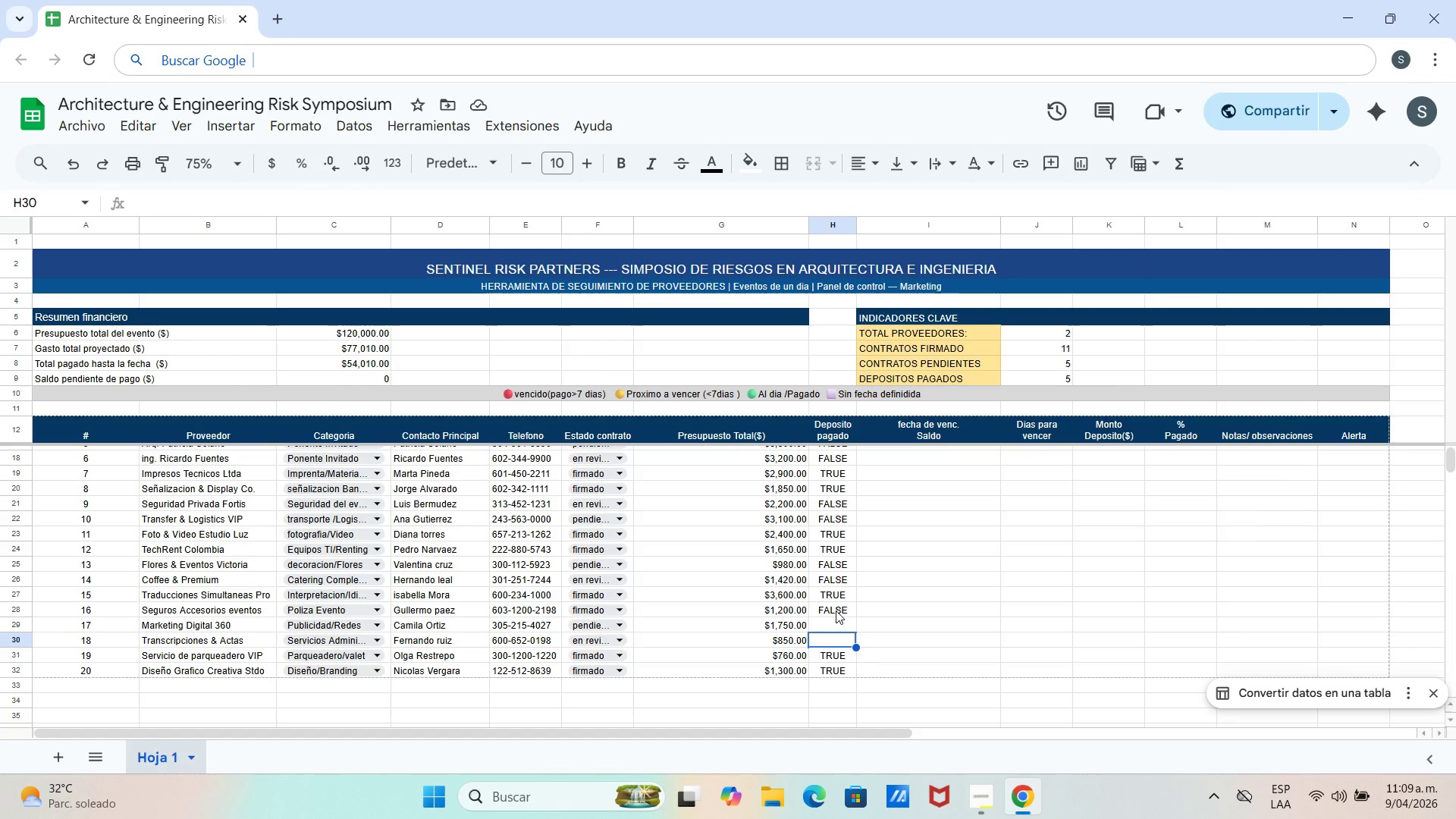 
wait(5.39)
 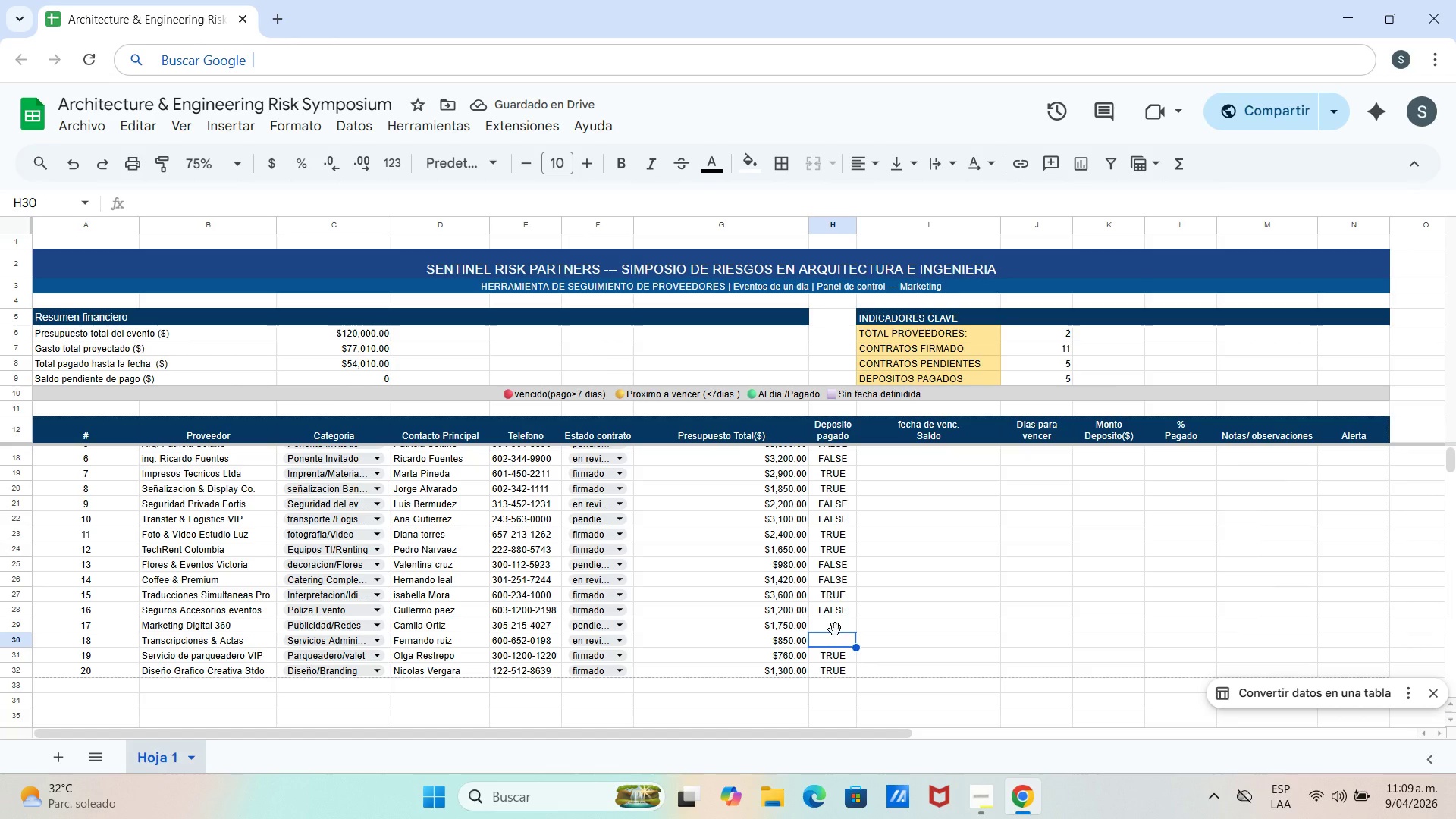 
left_click([836, 610])
 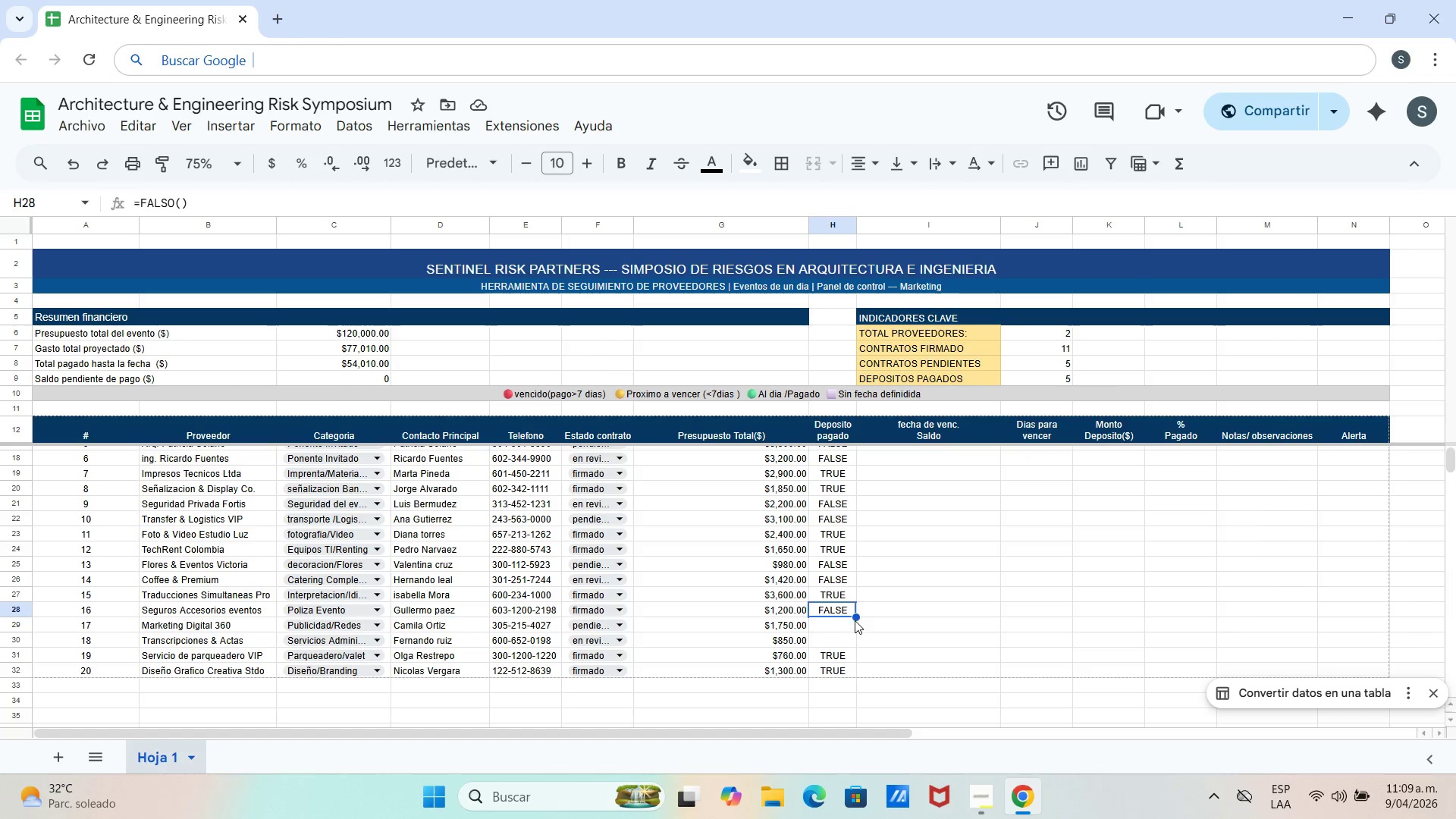 
left_click_drag(start_coordinate=[855, 617], to_coordinate=[857, 639])
 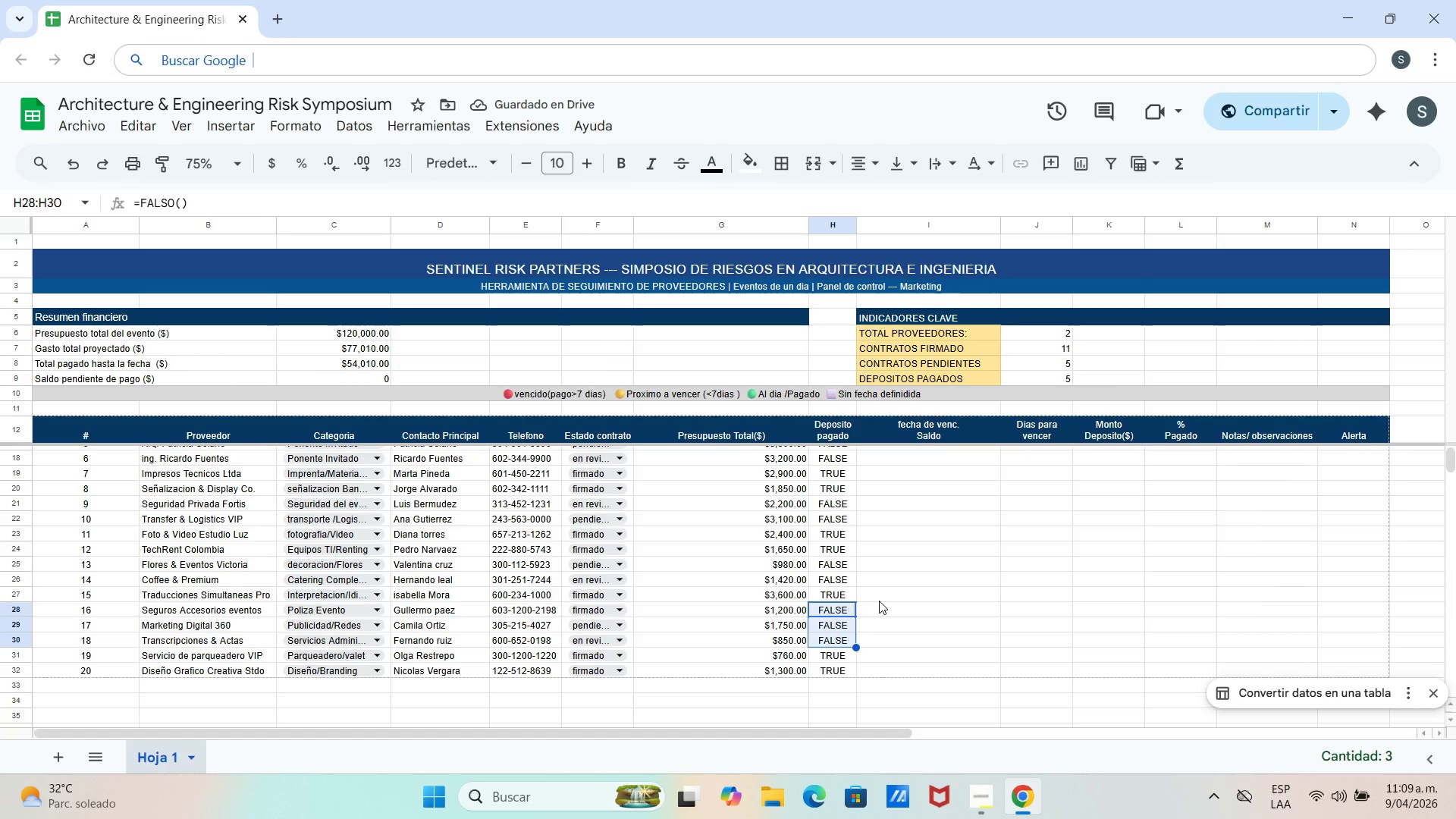 
left_click([887, 623])
 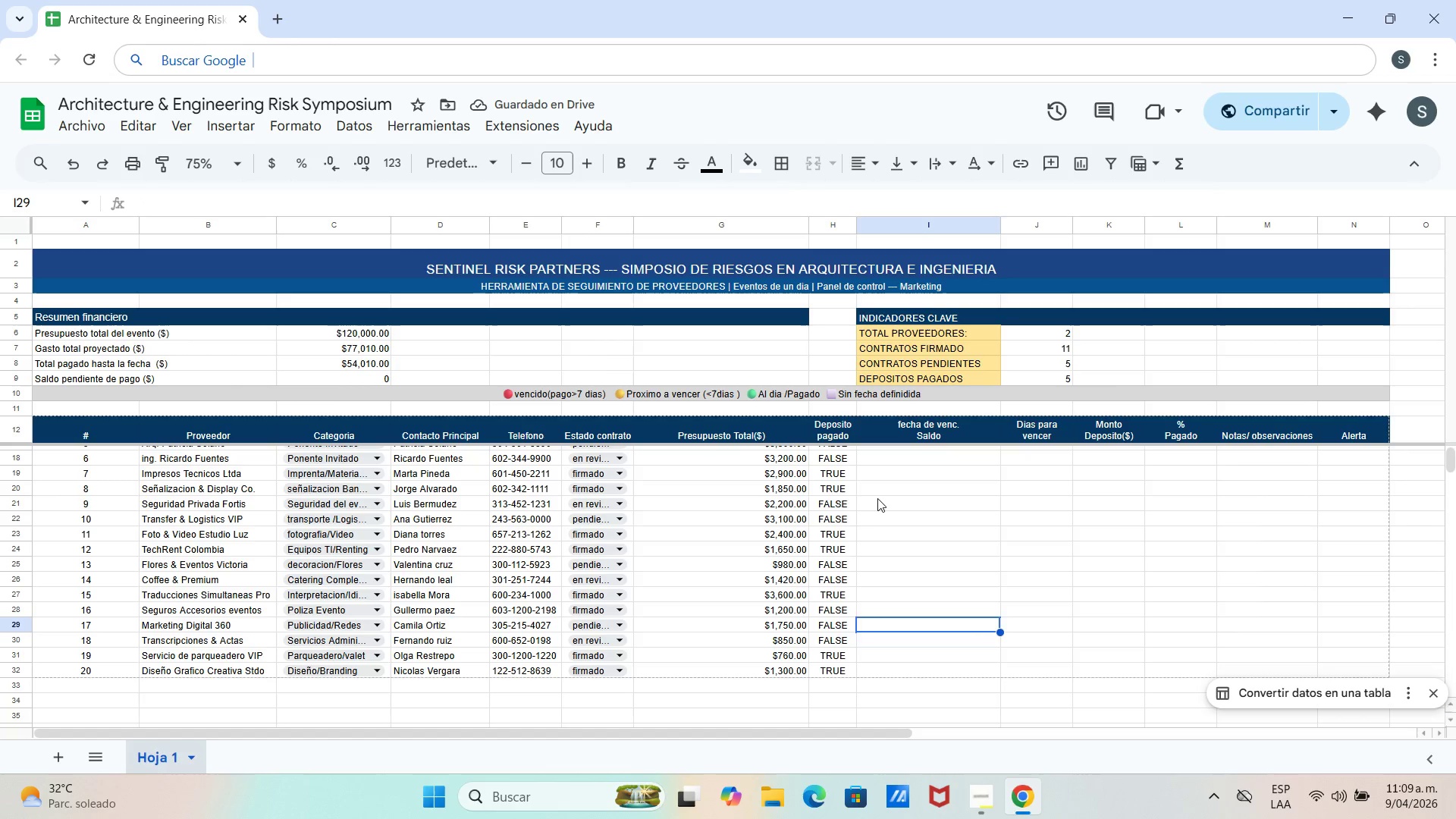 
left_click_drag(start_coordinate=[877, 497], to_coordinate=[877, 492])
 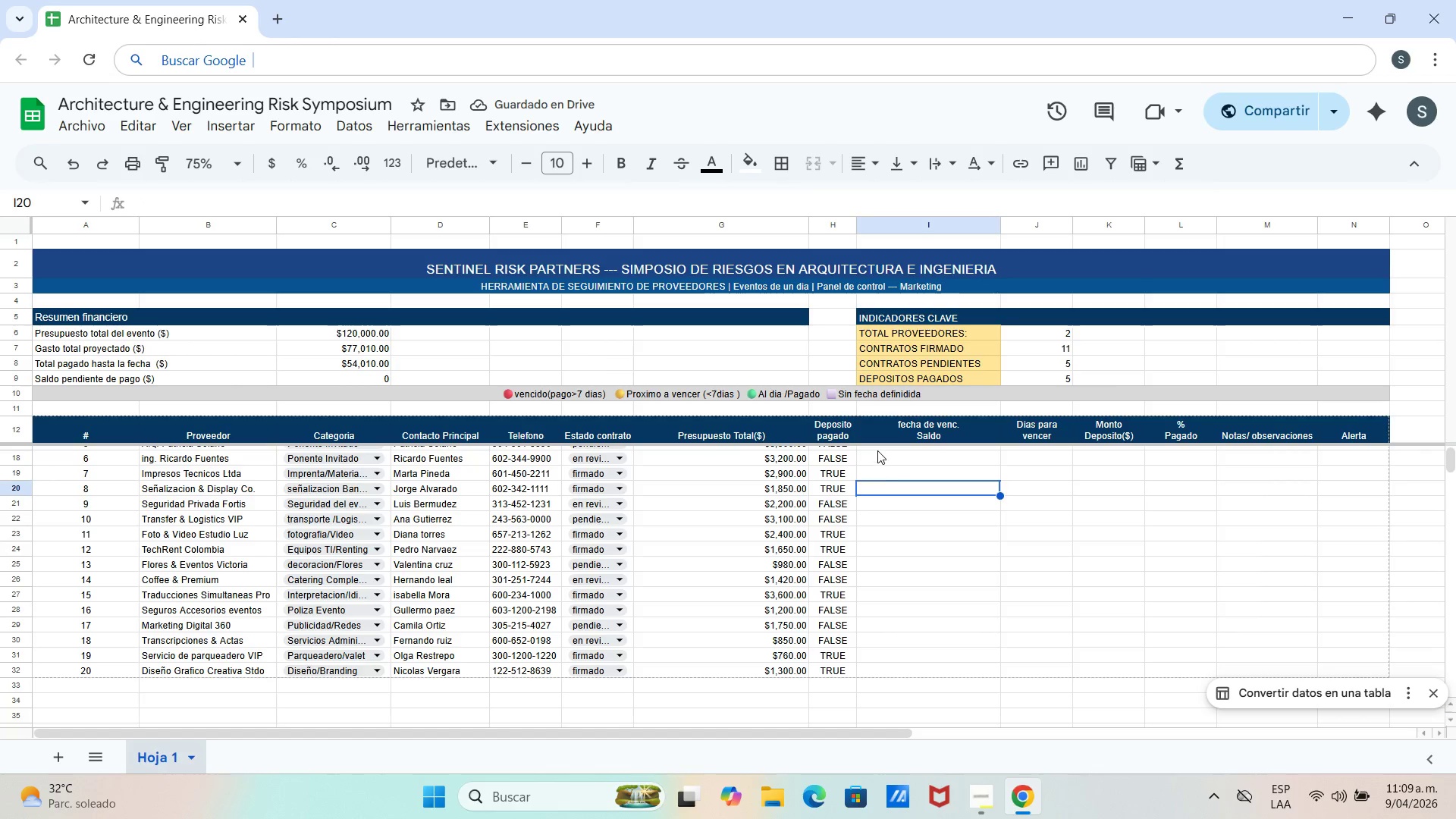 
triple_click([877, 450])
 